 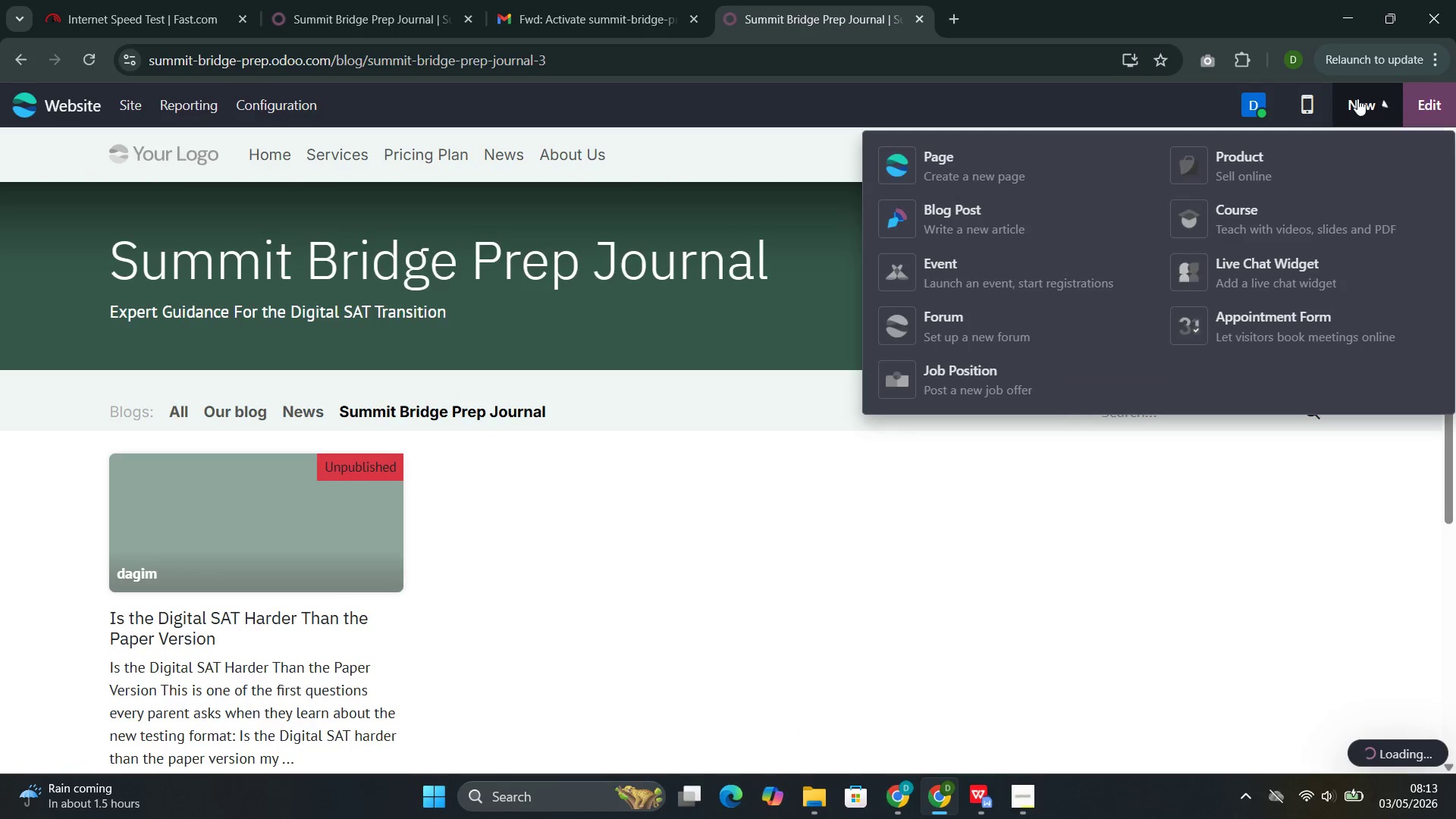 
left_click([1062, 208])
 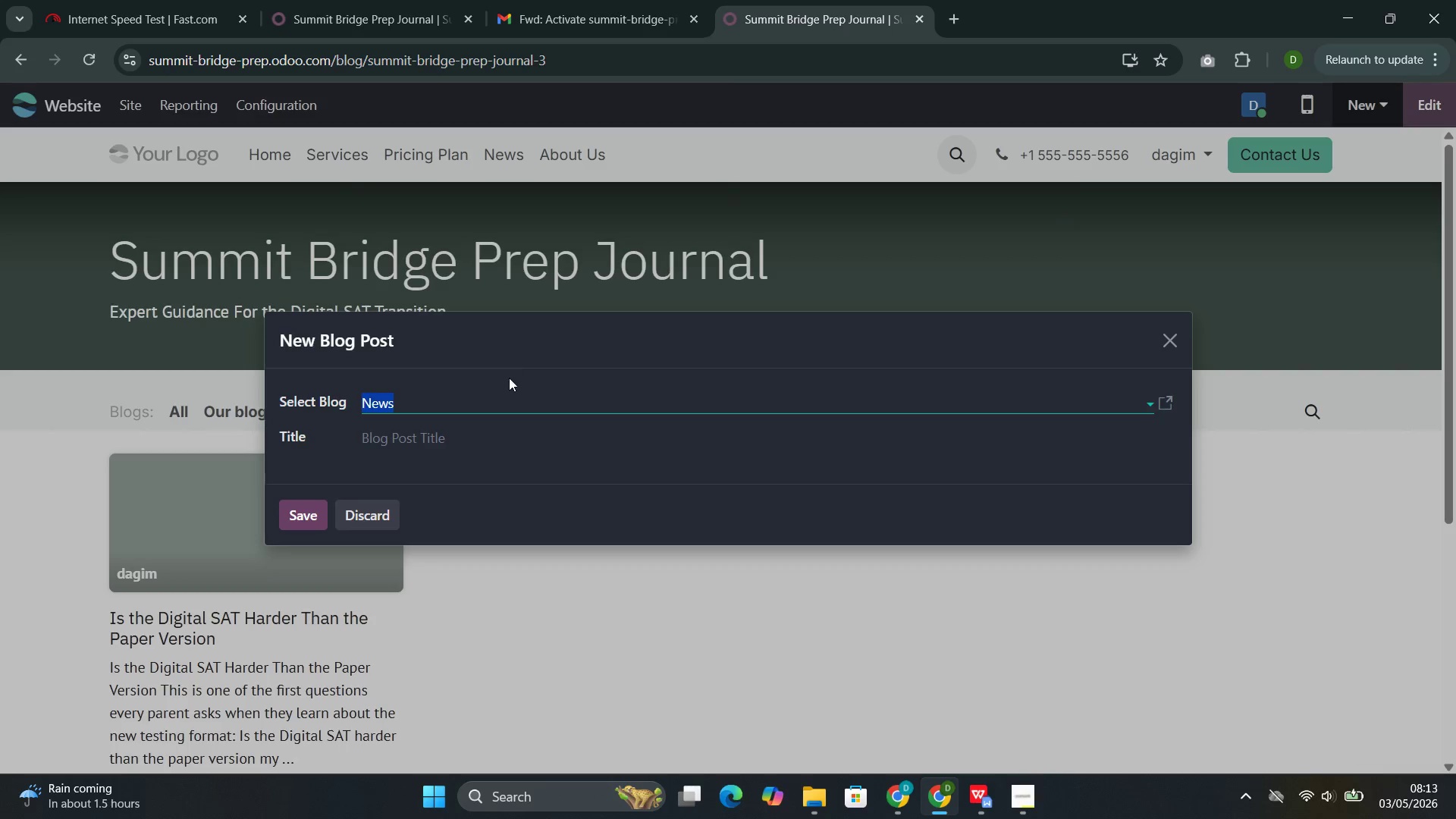 
left_click([499, 397])
 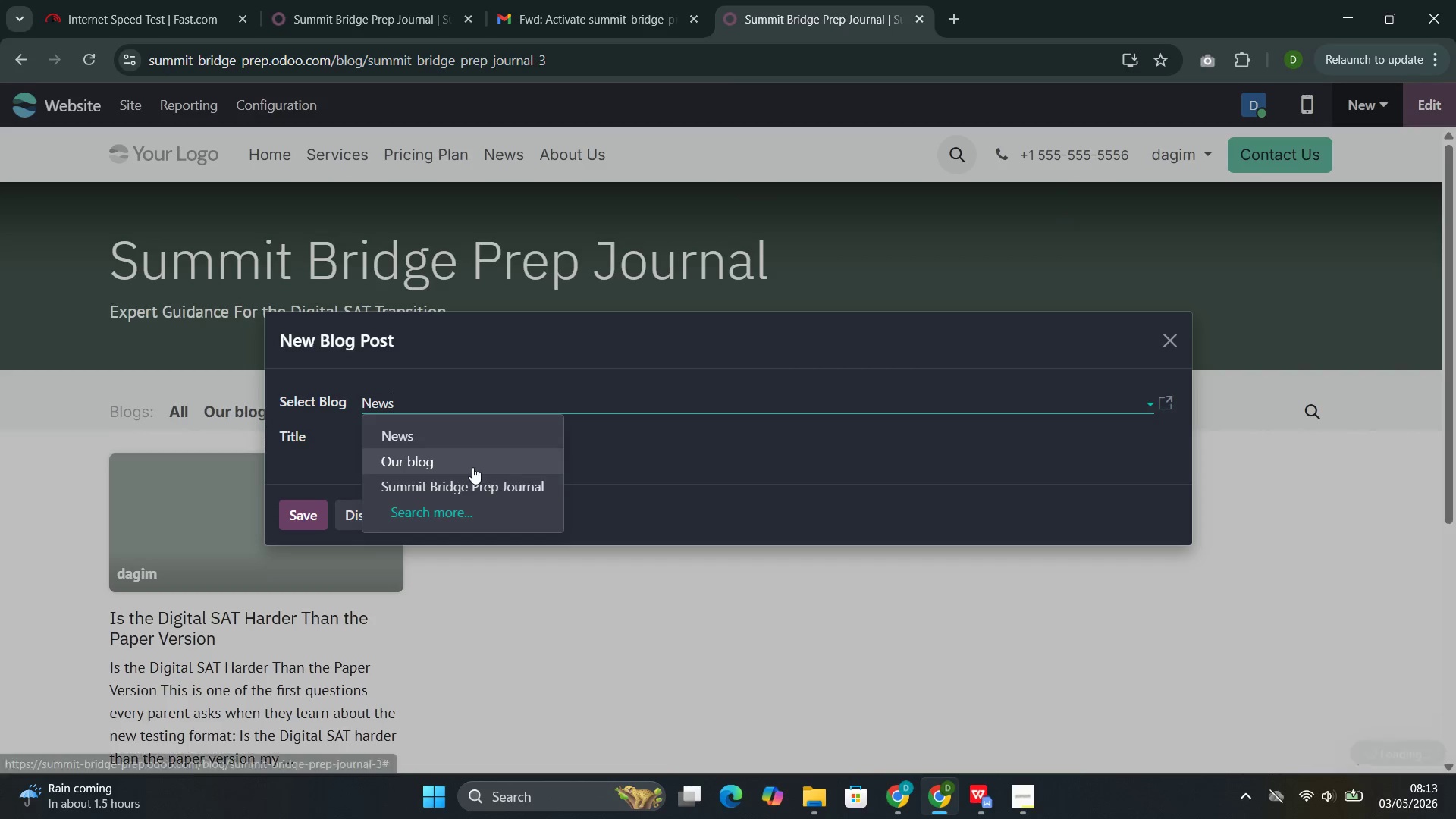 
left_click([467, 482])
 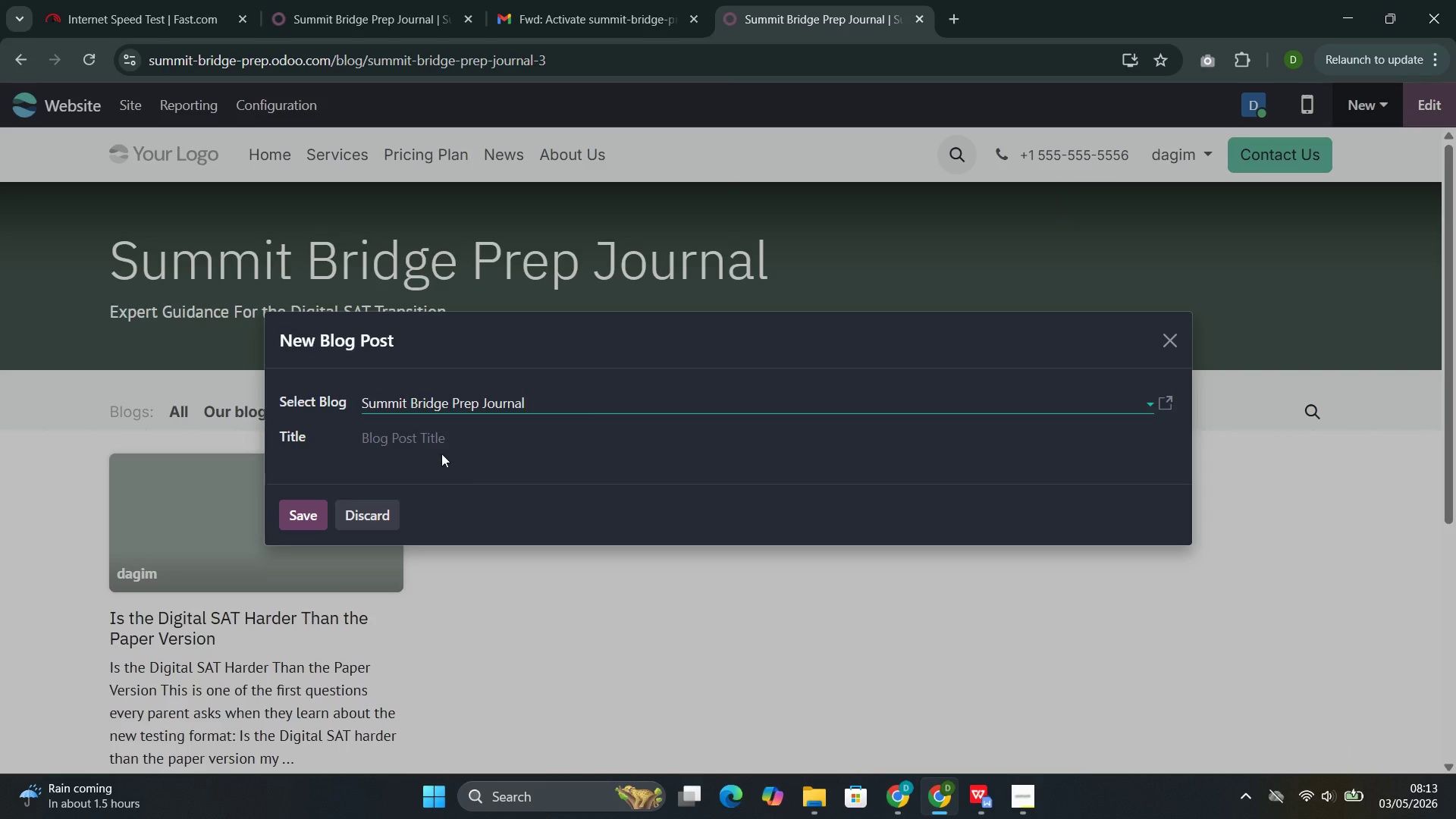 
left_click([429, 444])
 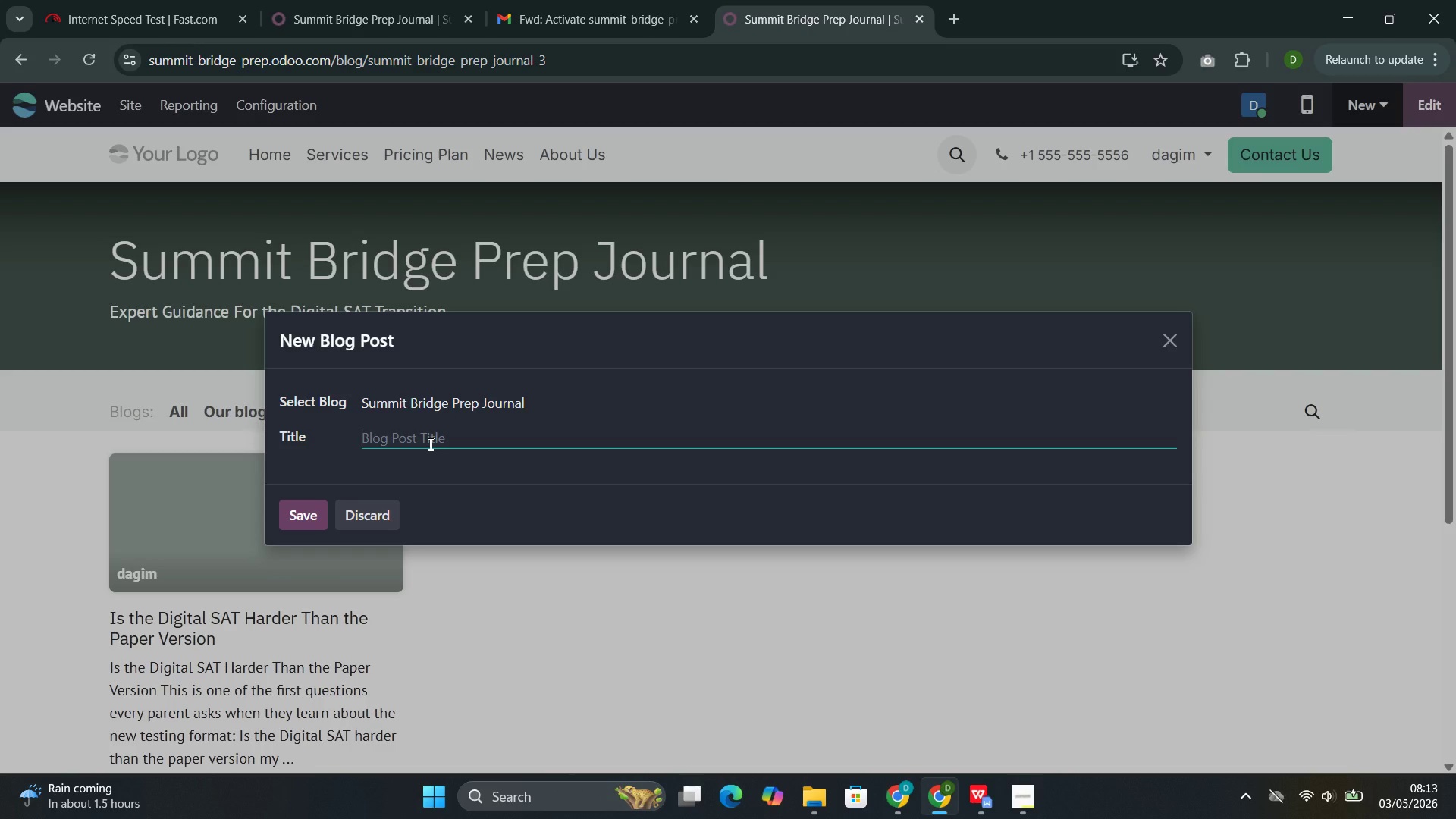 
wait(12.48)
 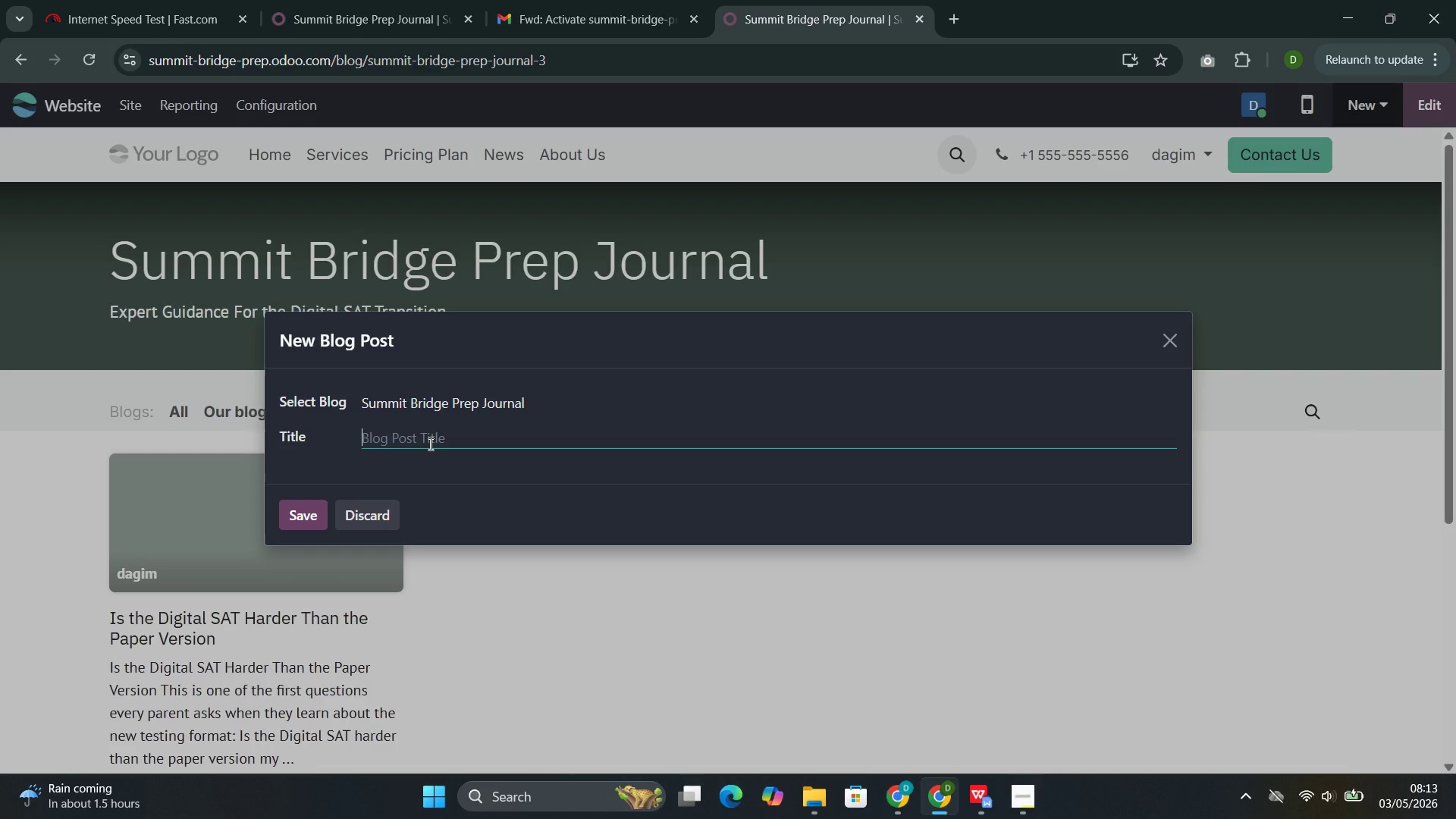 
type(How Does the Multi)
 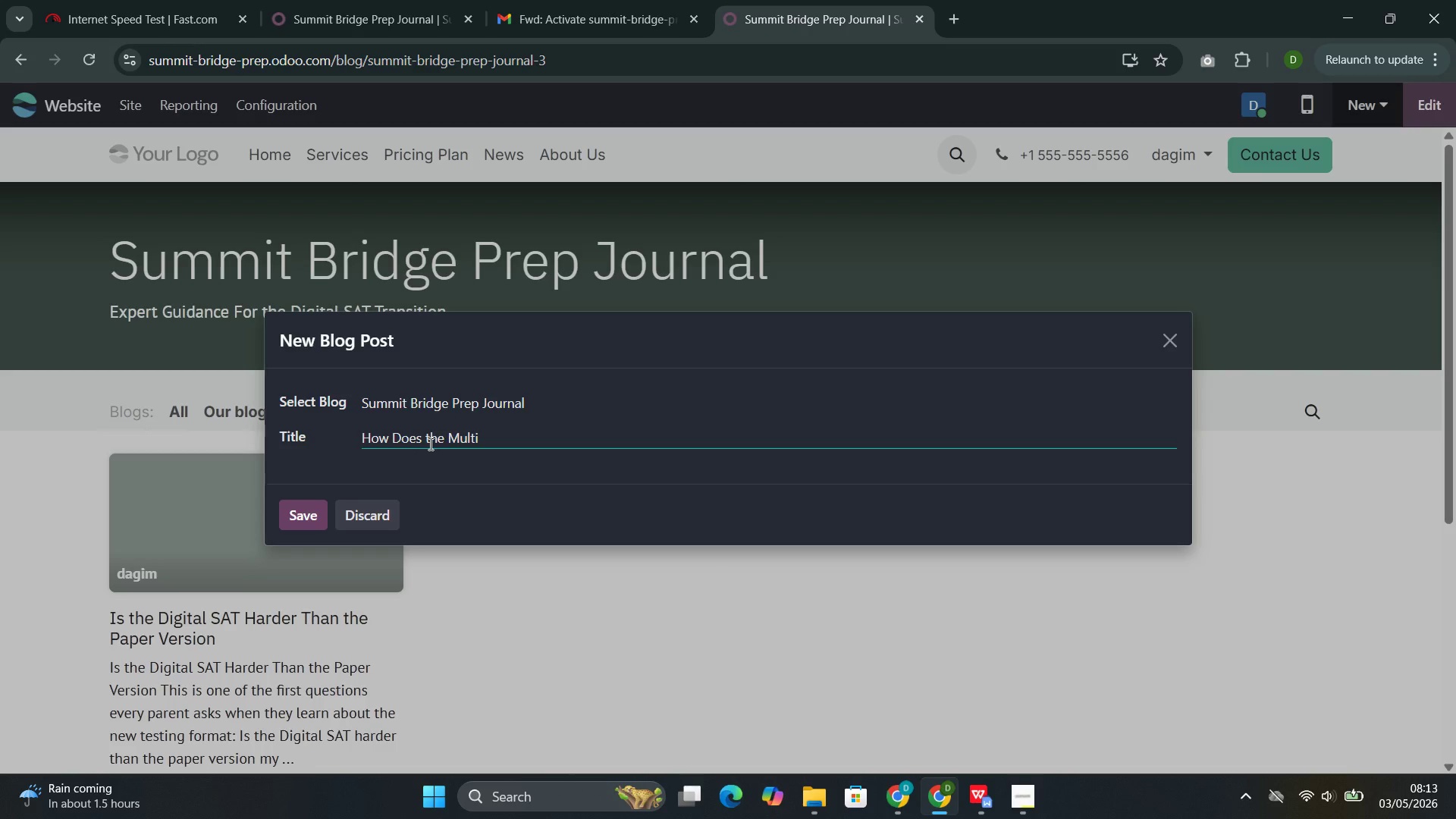 
wait(6.64)
 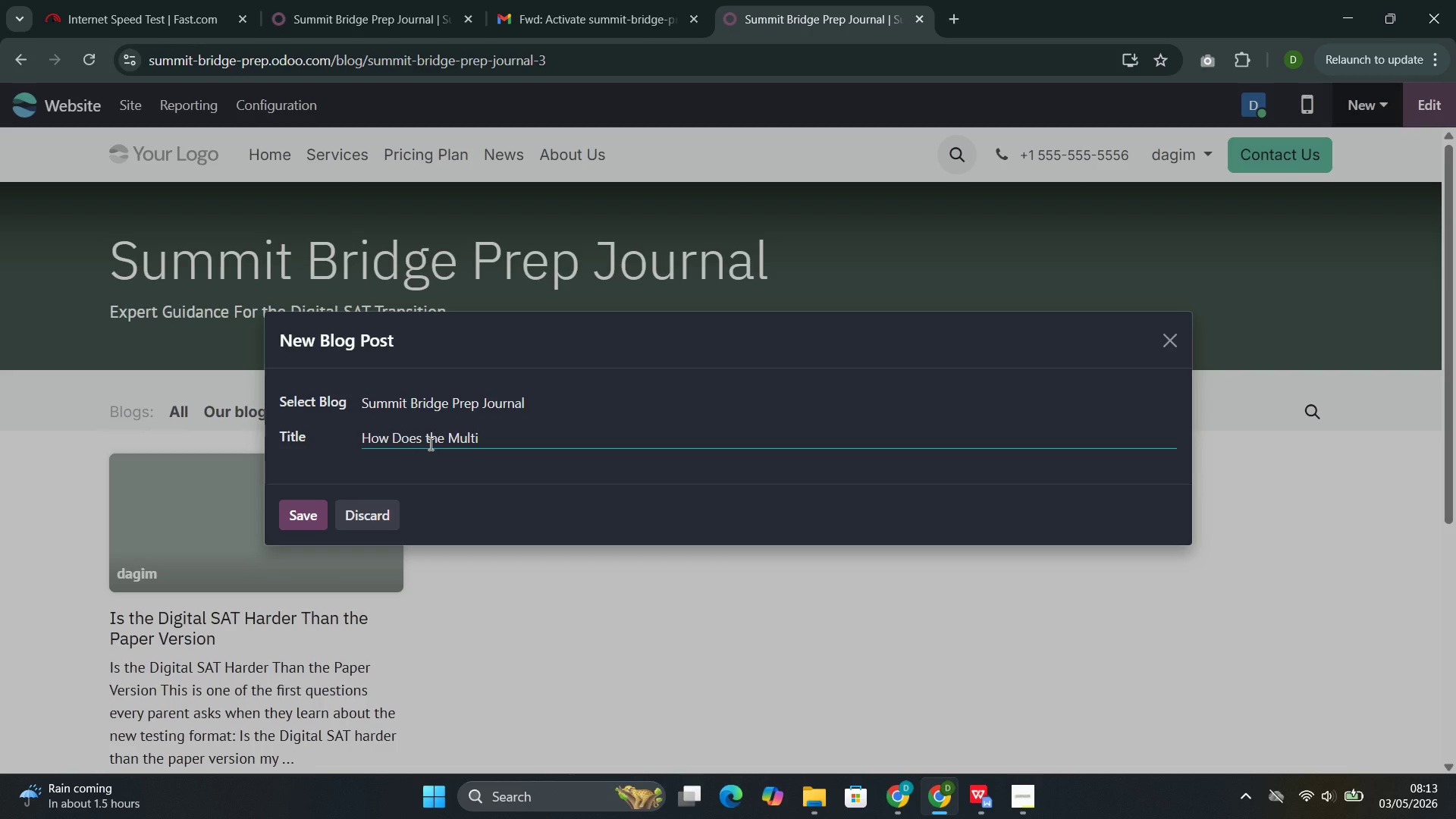 
type(stage Adaptive)
 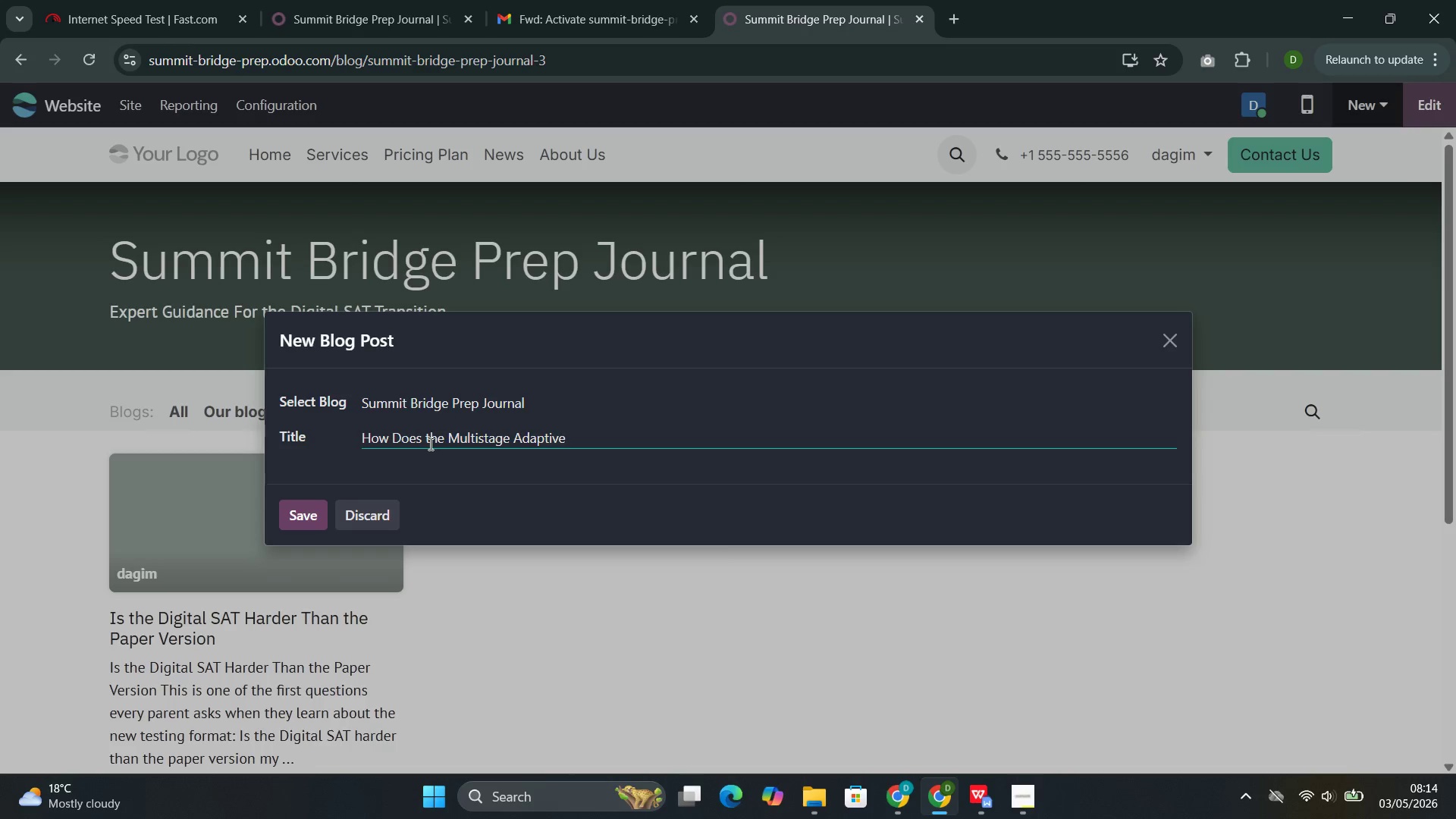 
type(Tes)
 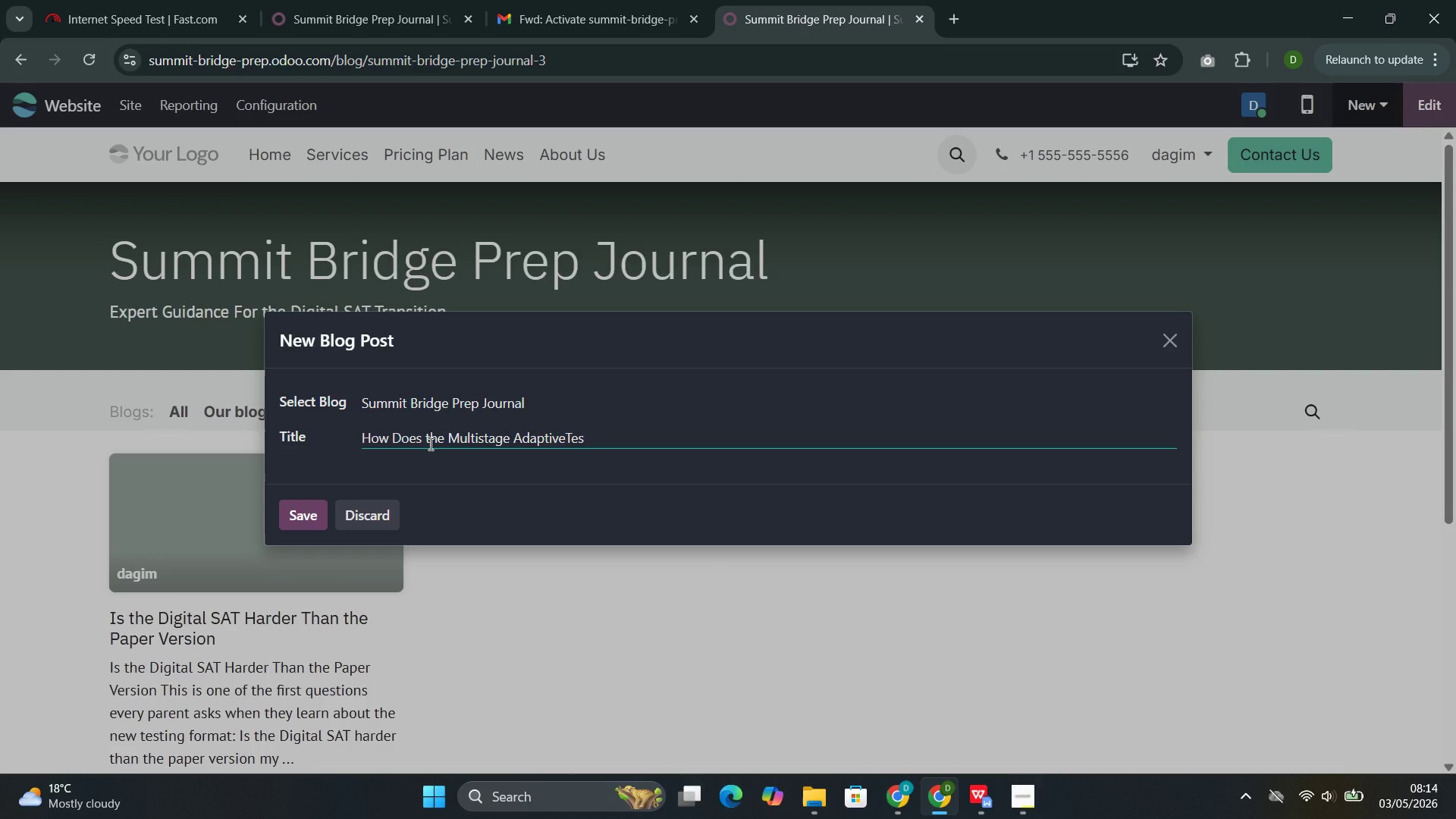 
wait(6.55)
 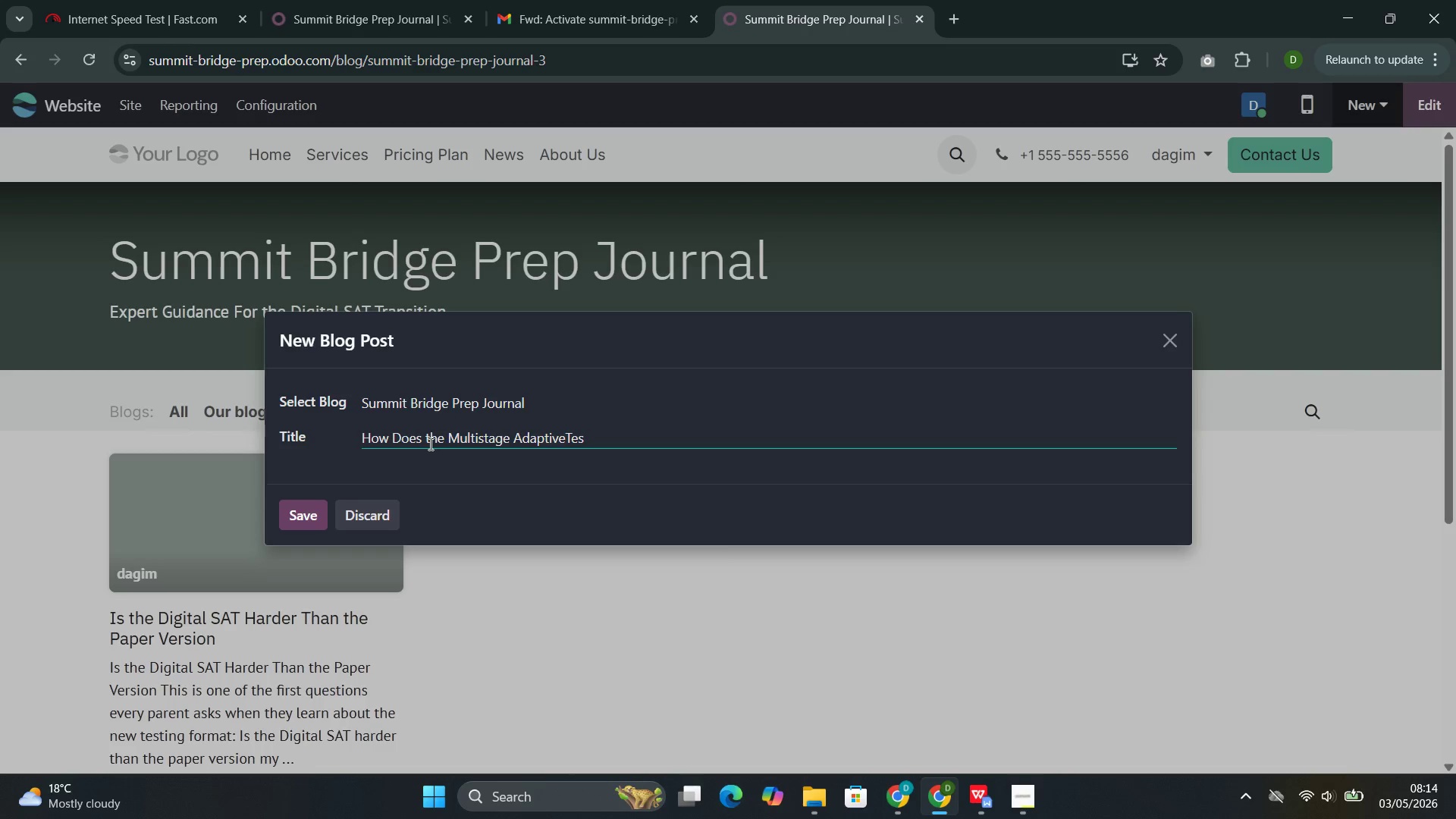 
key(ArrowLeft)
 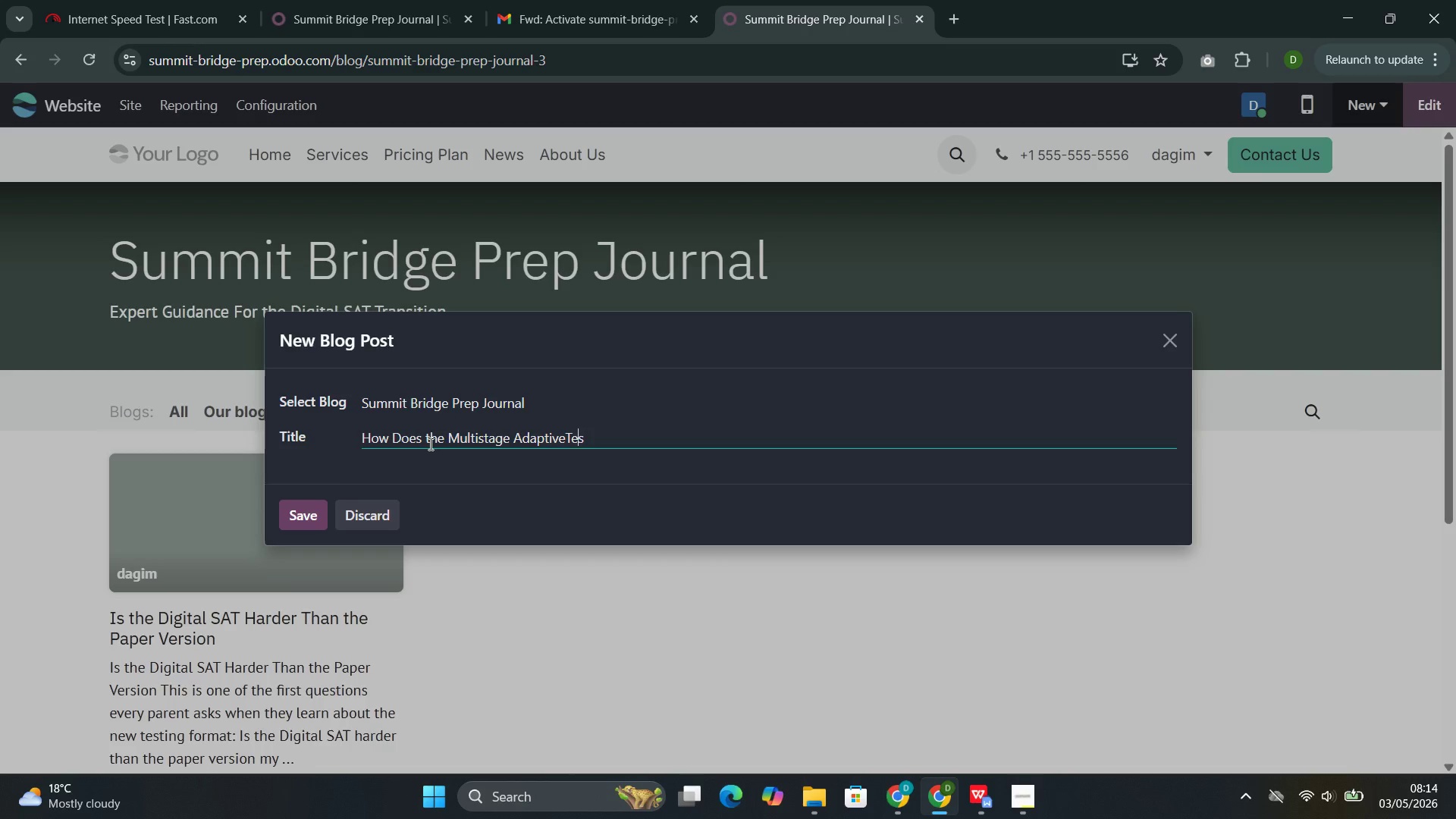 
key(ArrowLeft)
 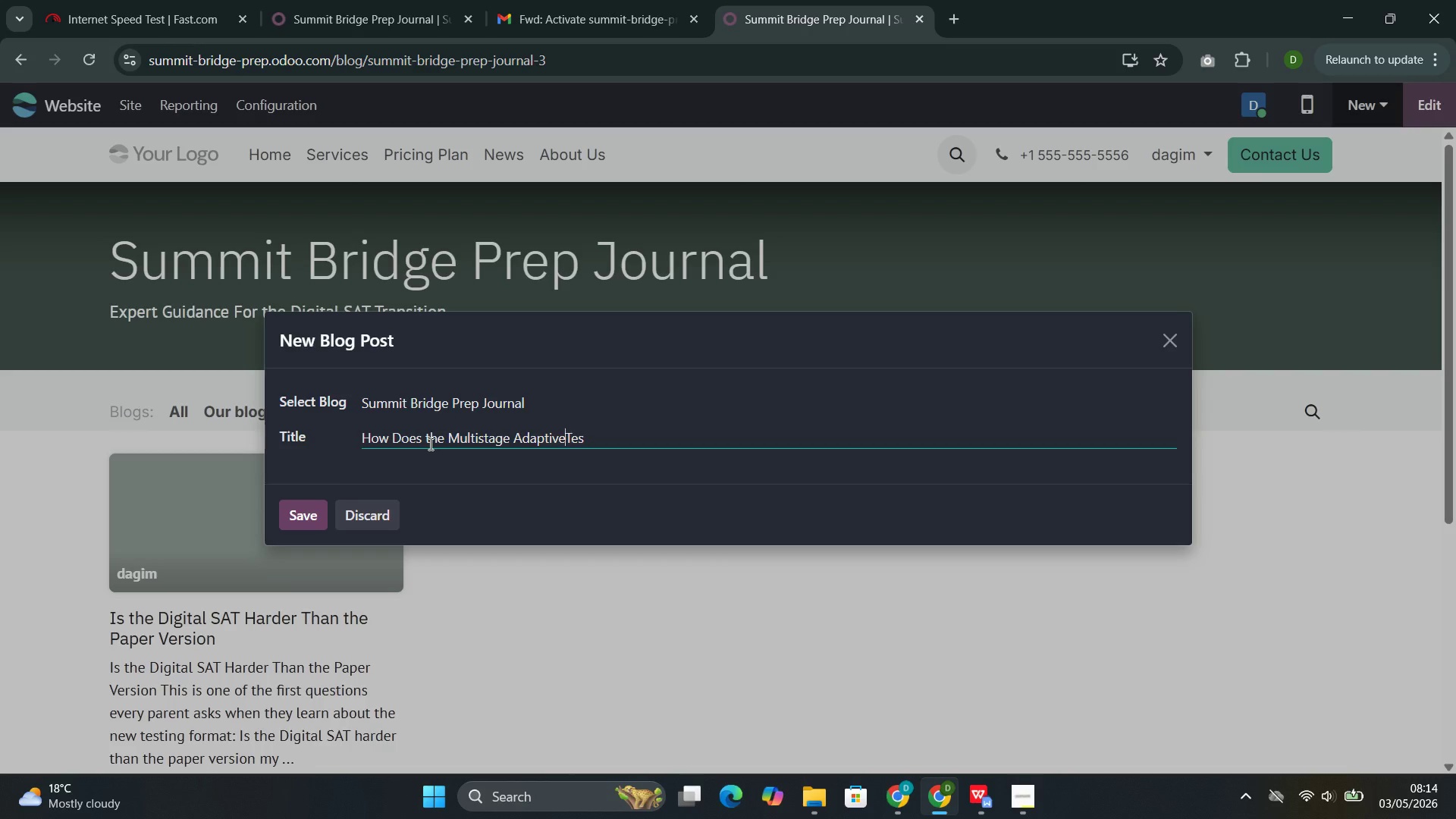 
key(ArrowLeft)
 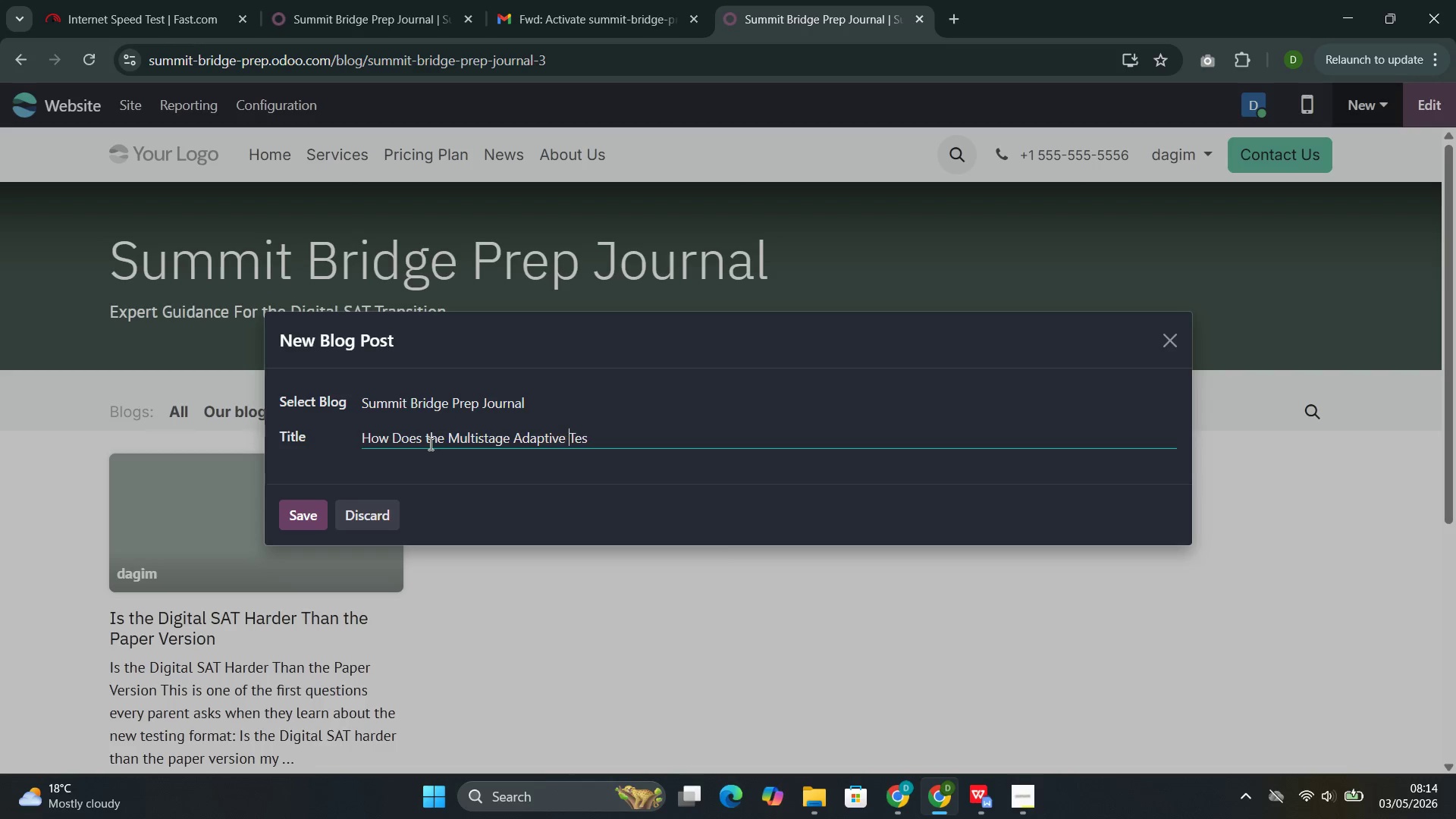 
key(Space)
 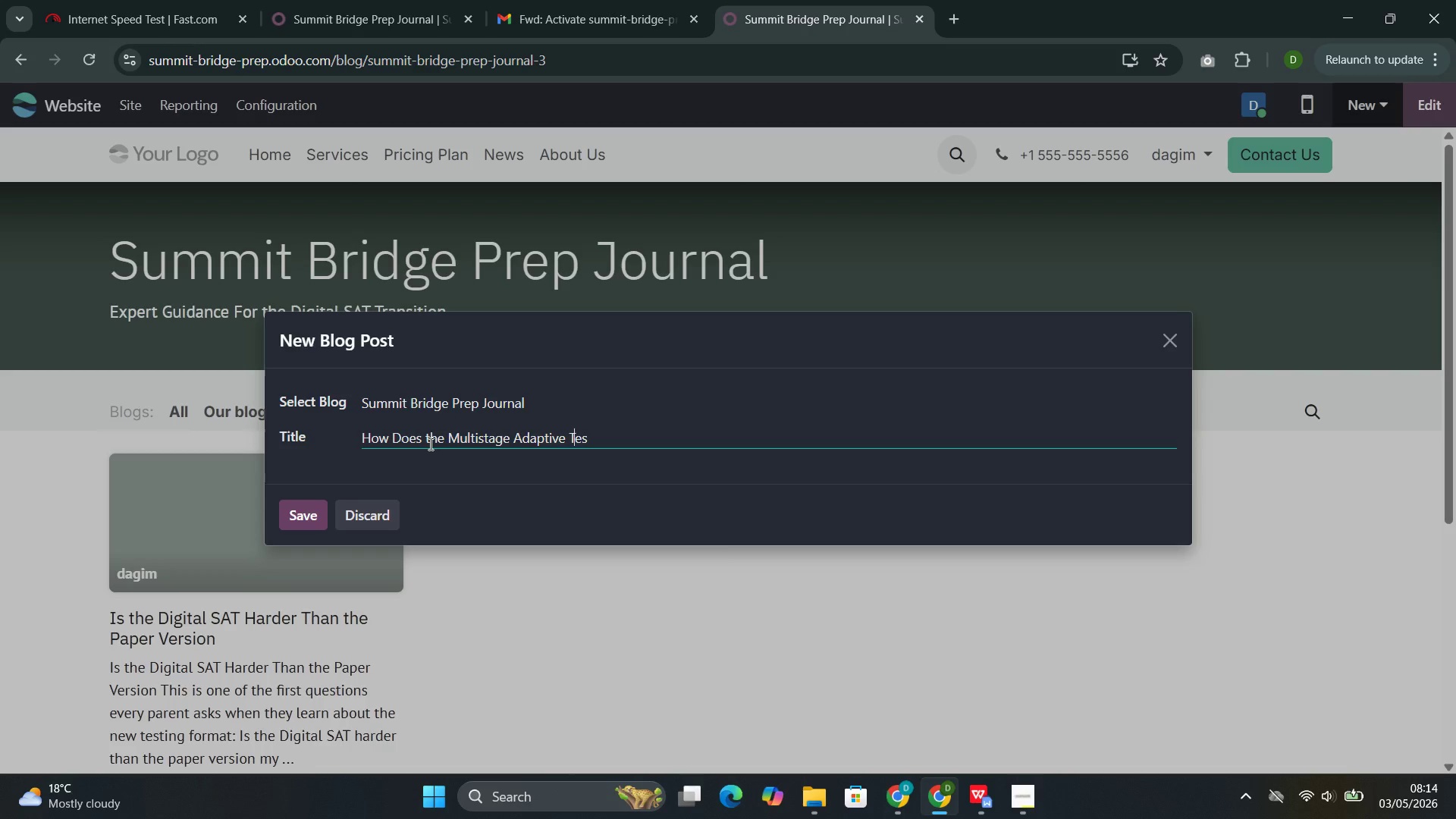 
key(ArrowRight)
 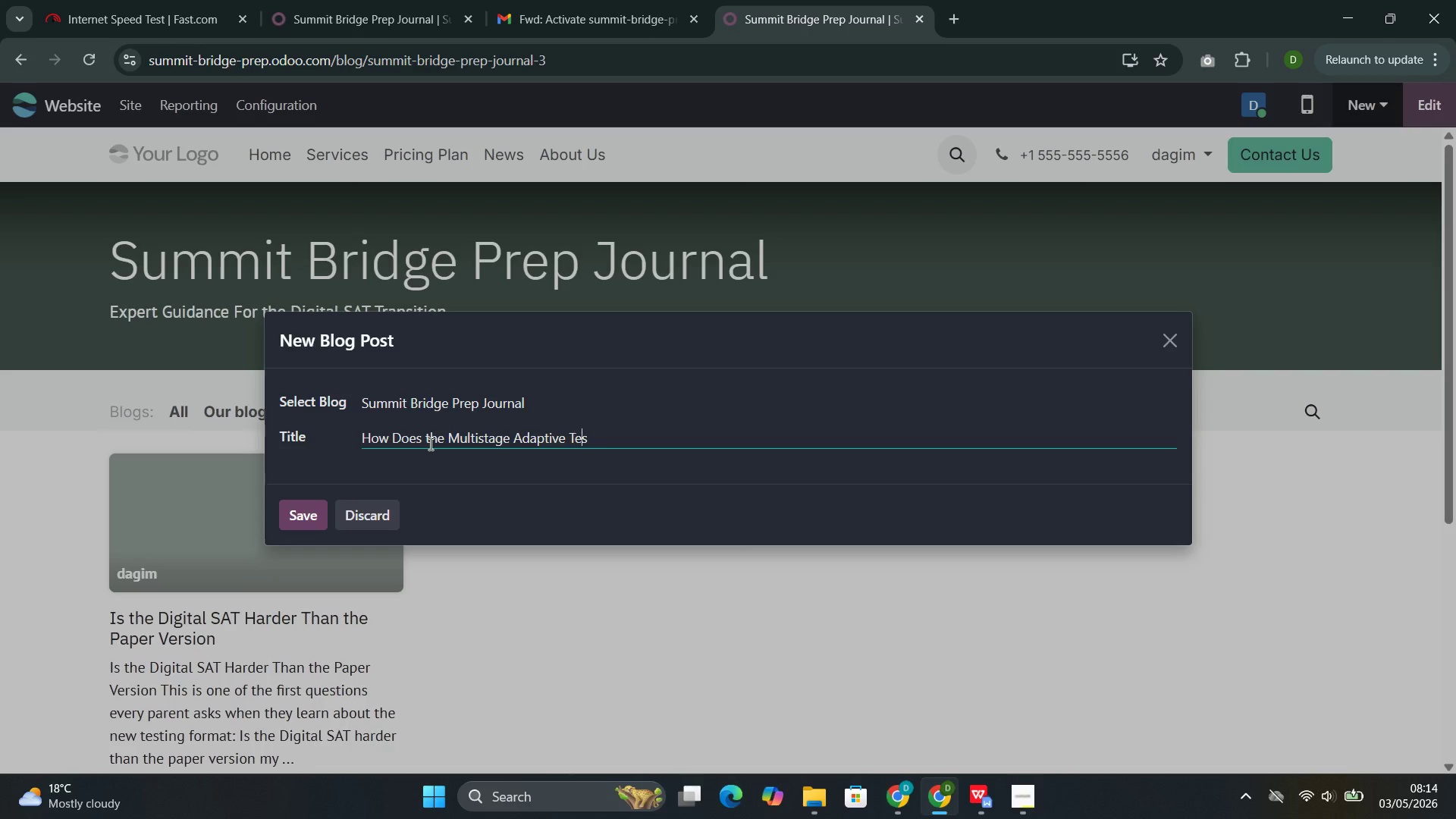 
key(ArrowRight)
 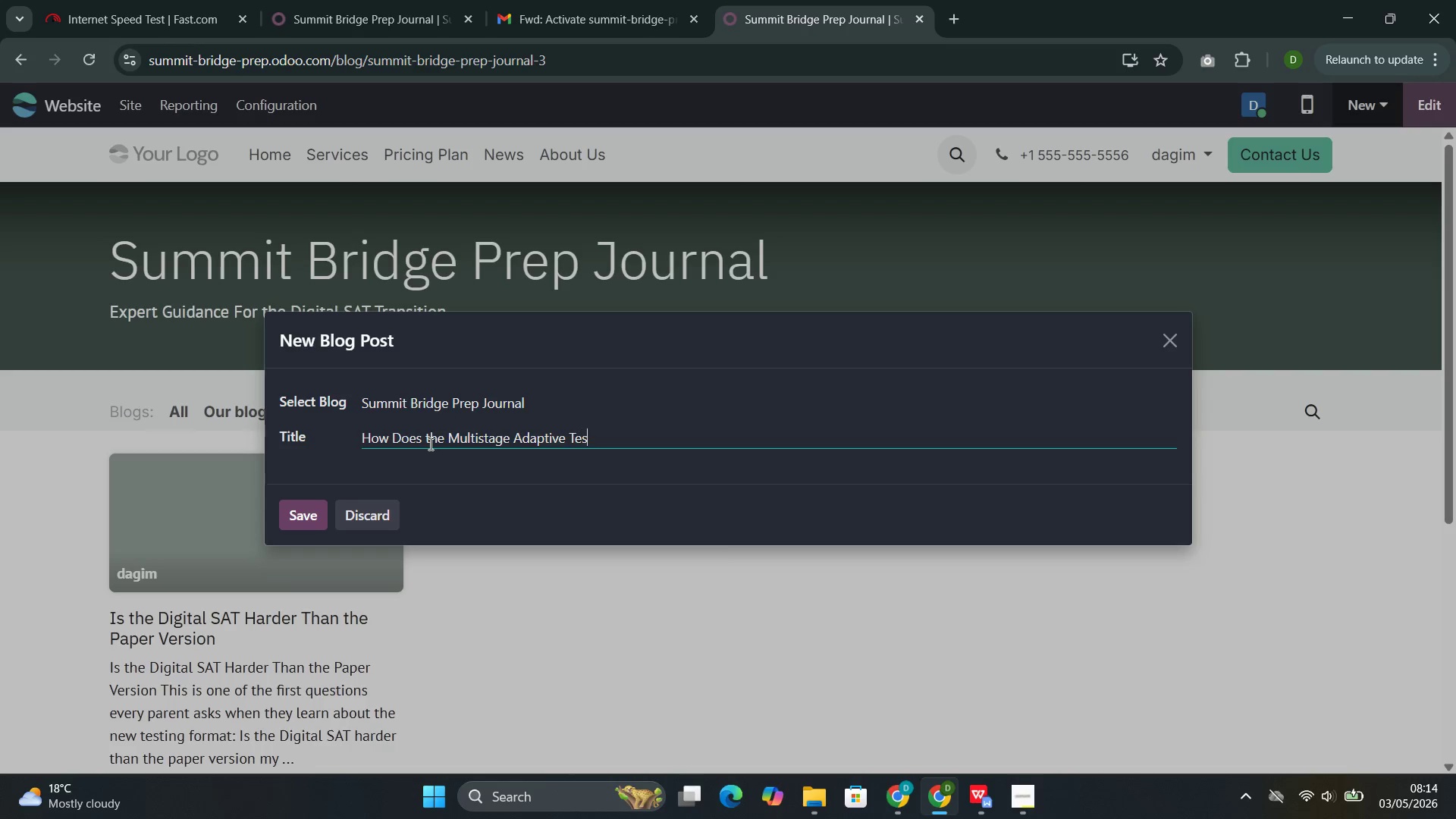 
key(ArrowRight)
 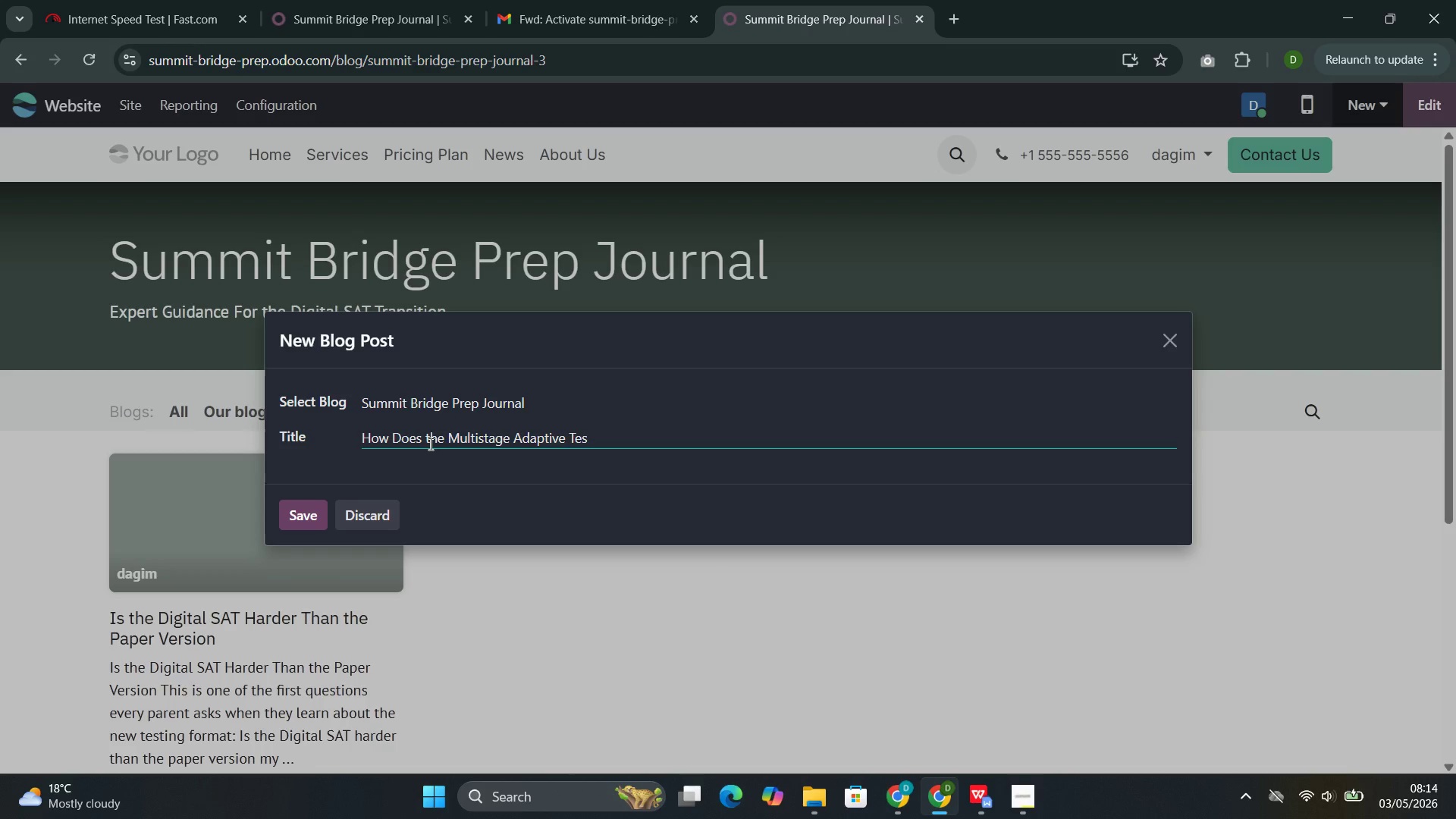 
type(sing )
 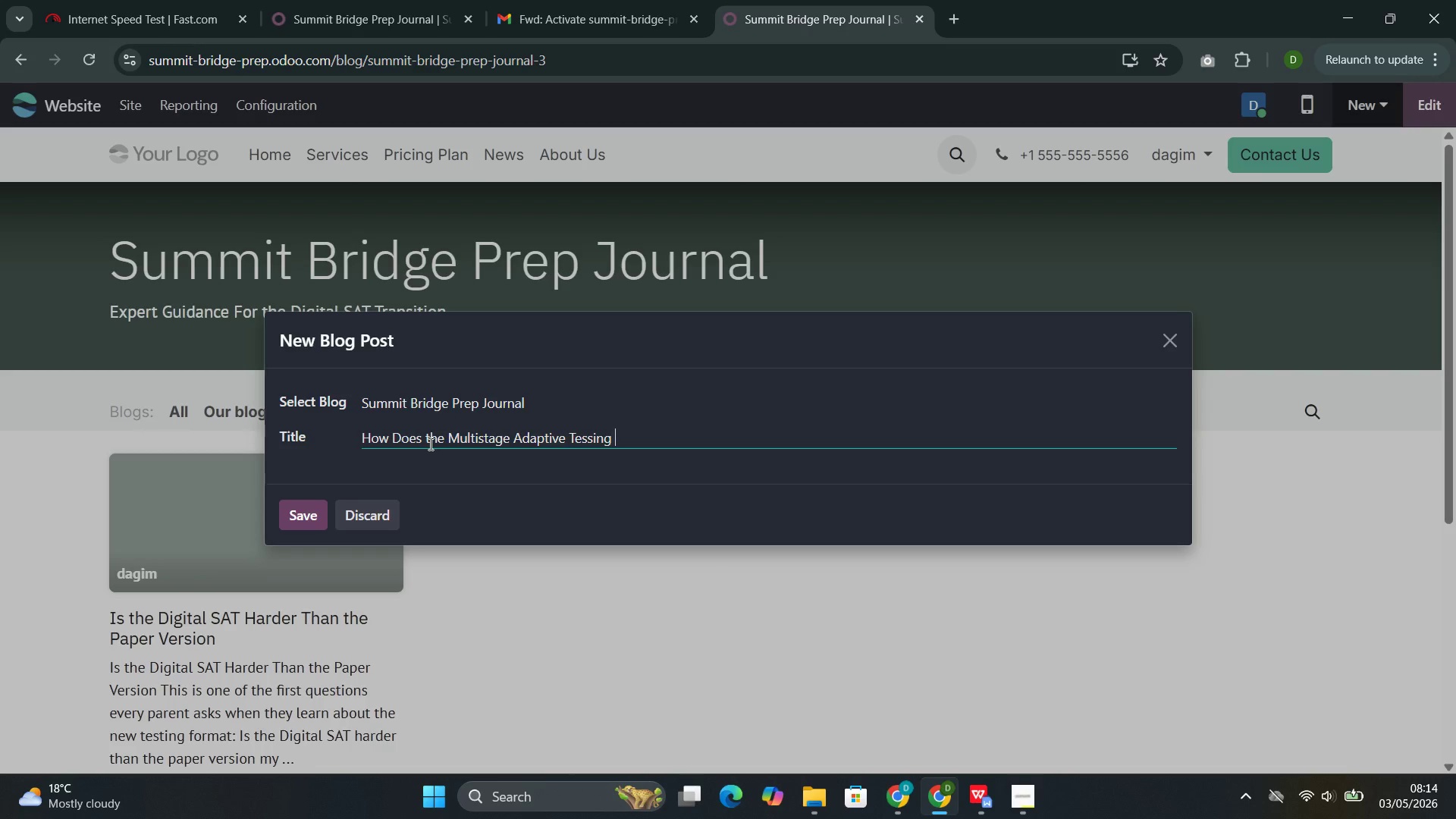 
key(ArrowLeft)
 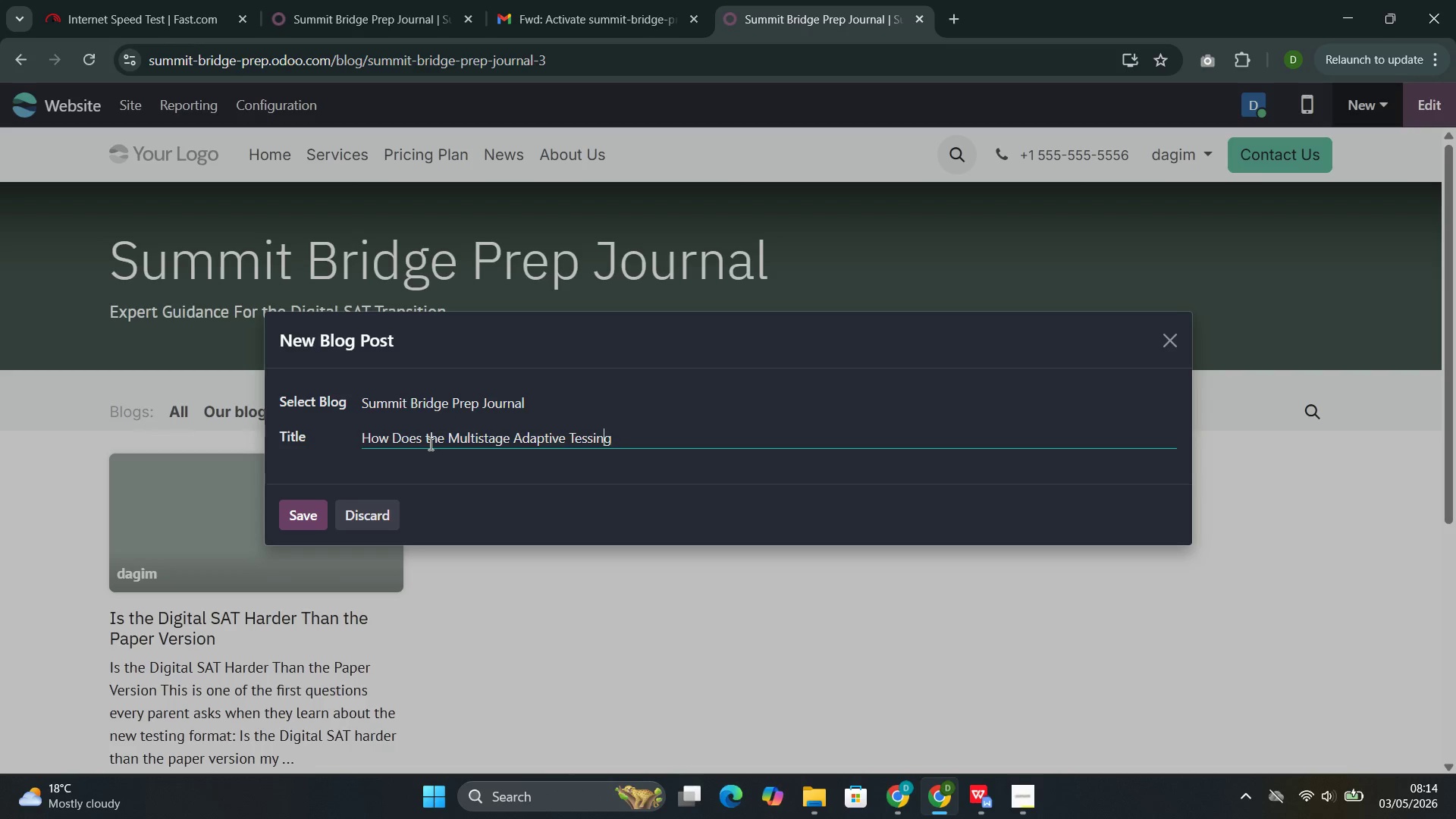 
key(ArrowLeft)
 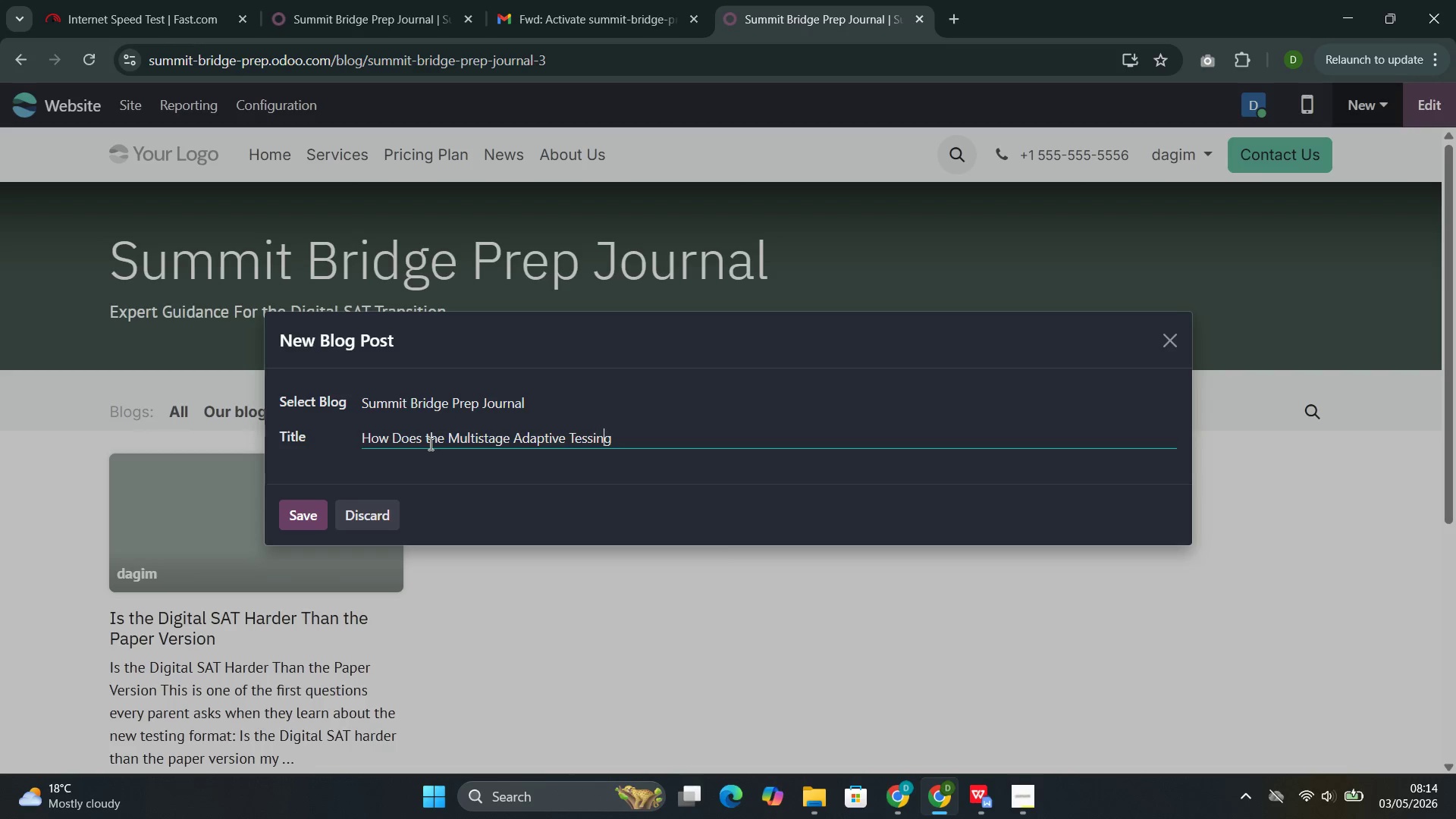 
key(ArrowLeft)
 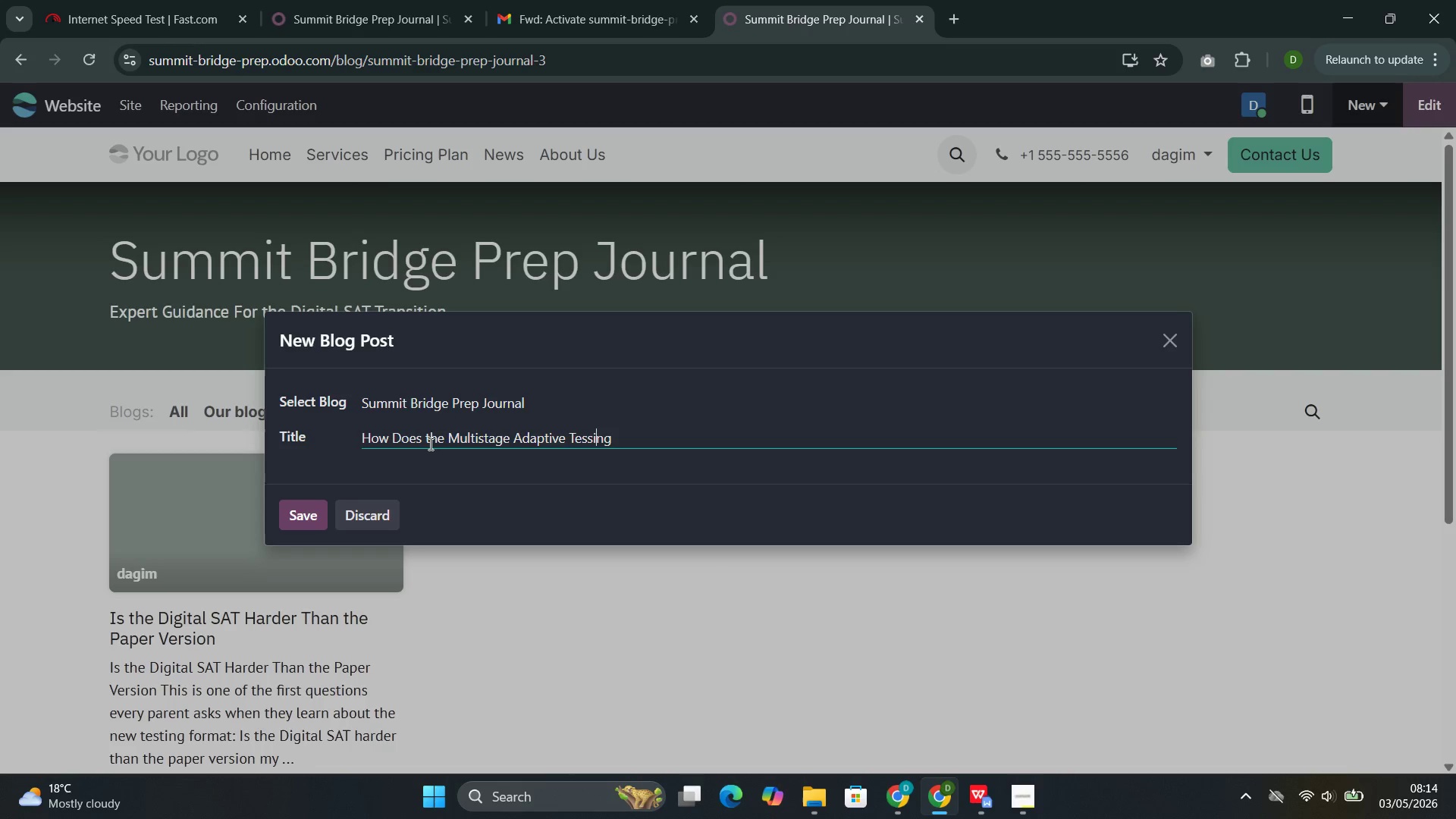 
key(ArrowLeft)
 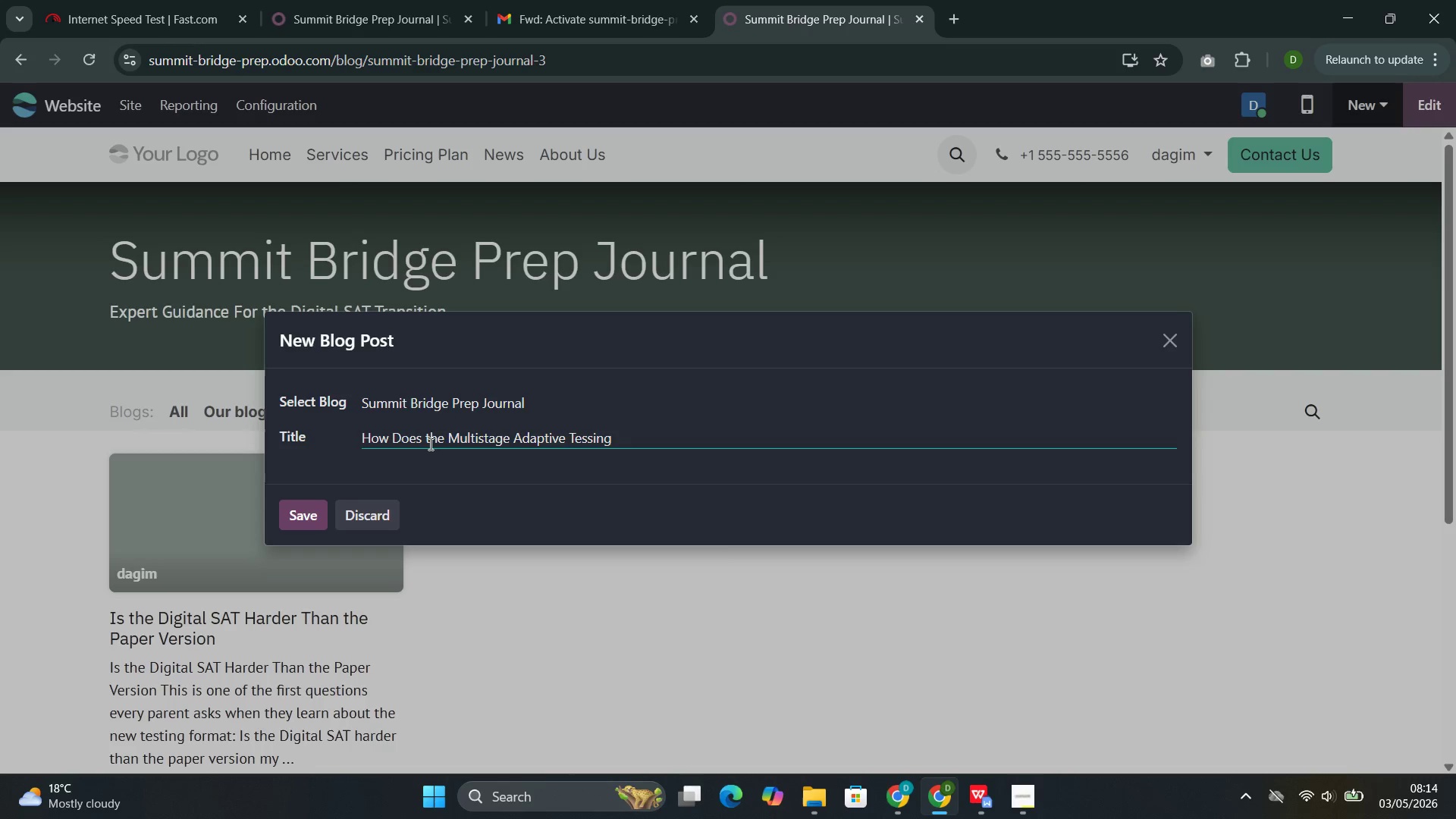 
key(Backspace)
 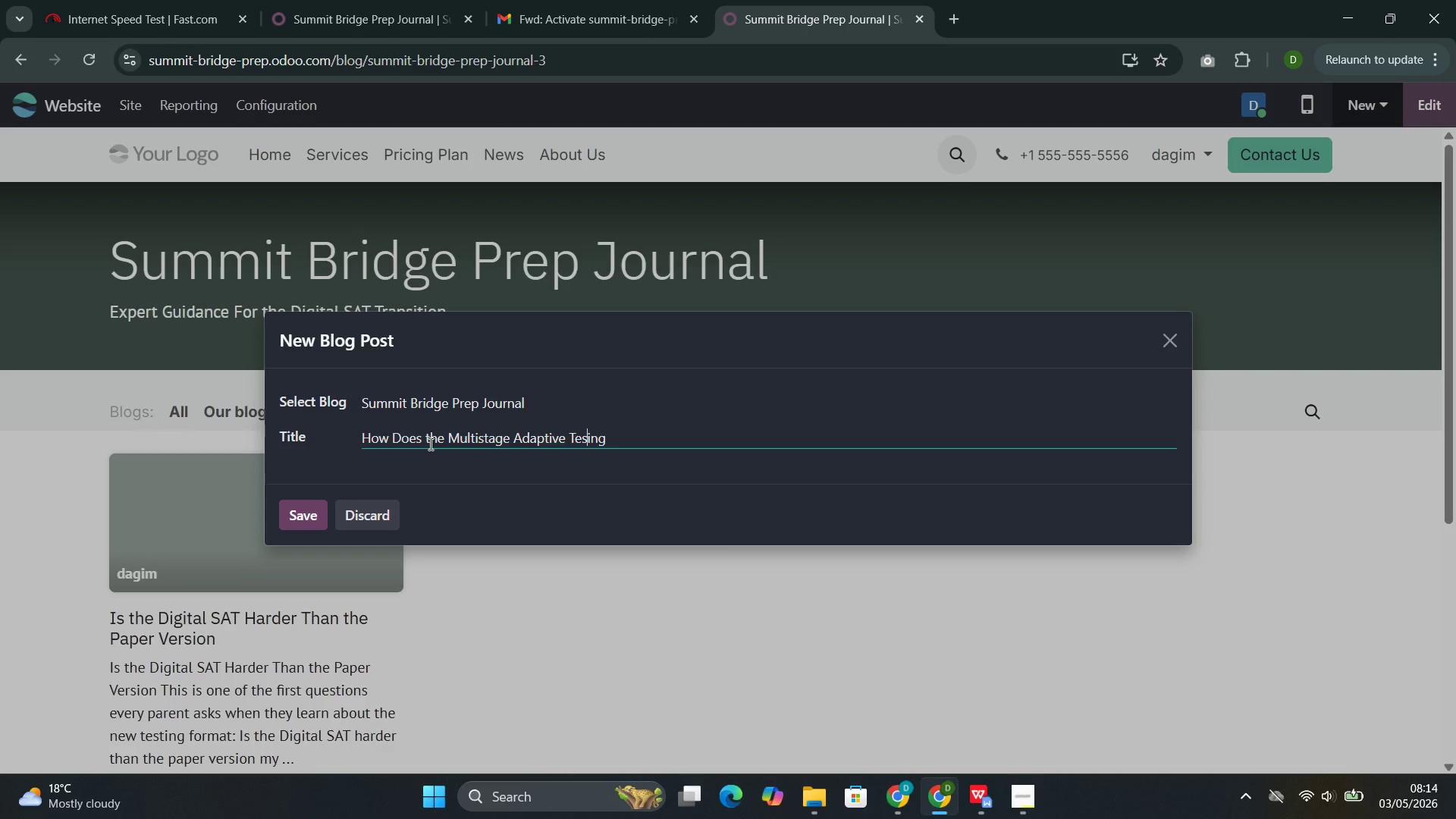 
key(T)
 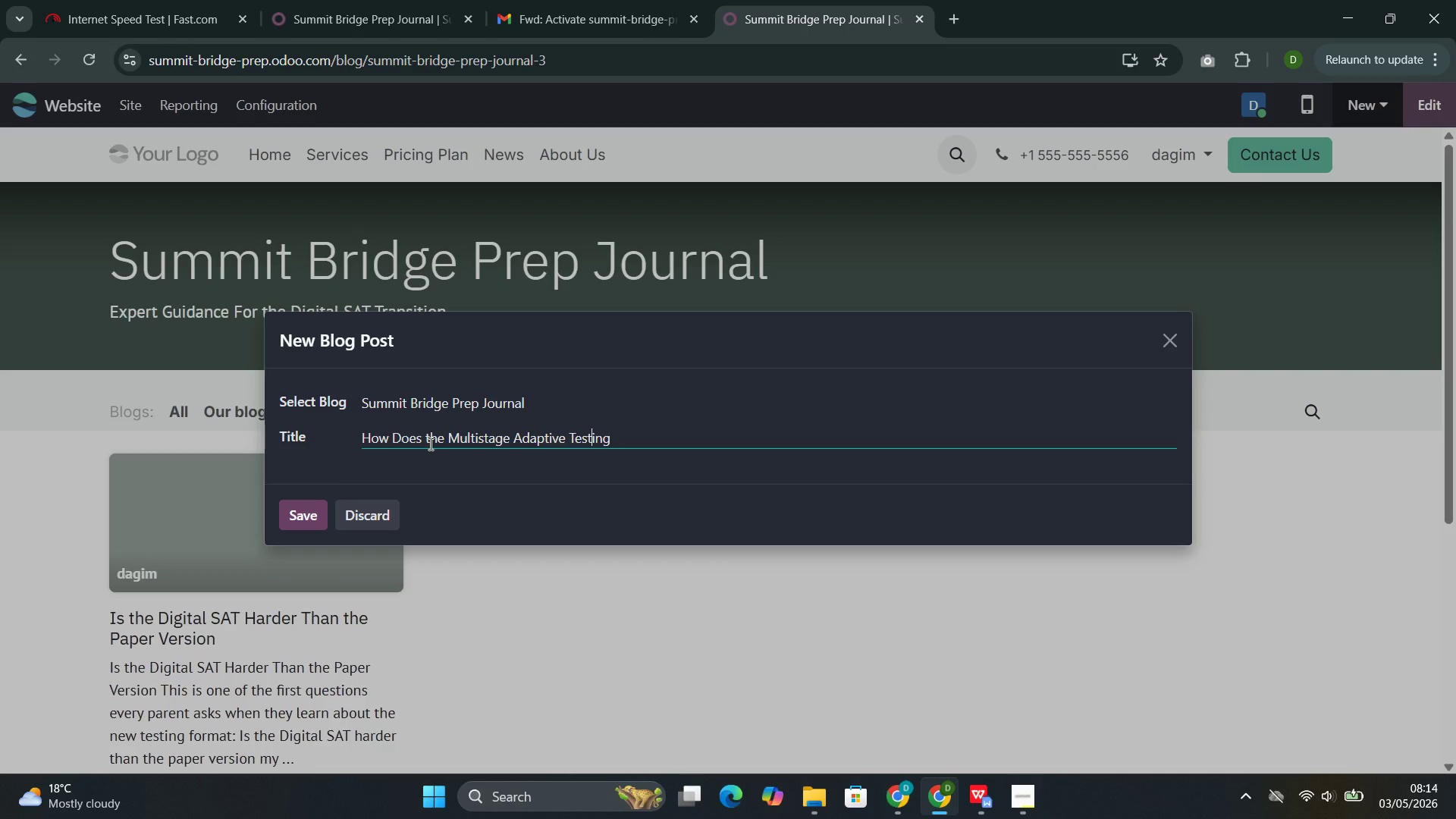 
key(ArrowDown)
 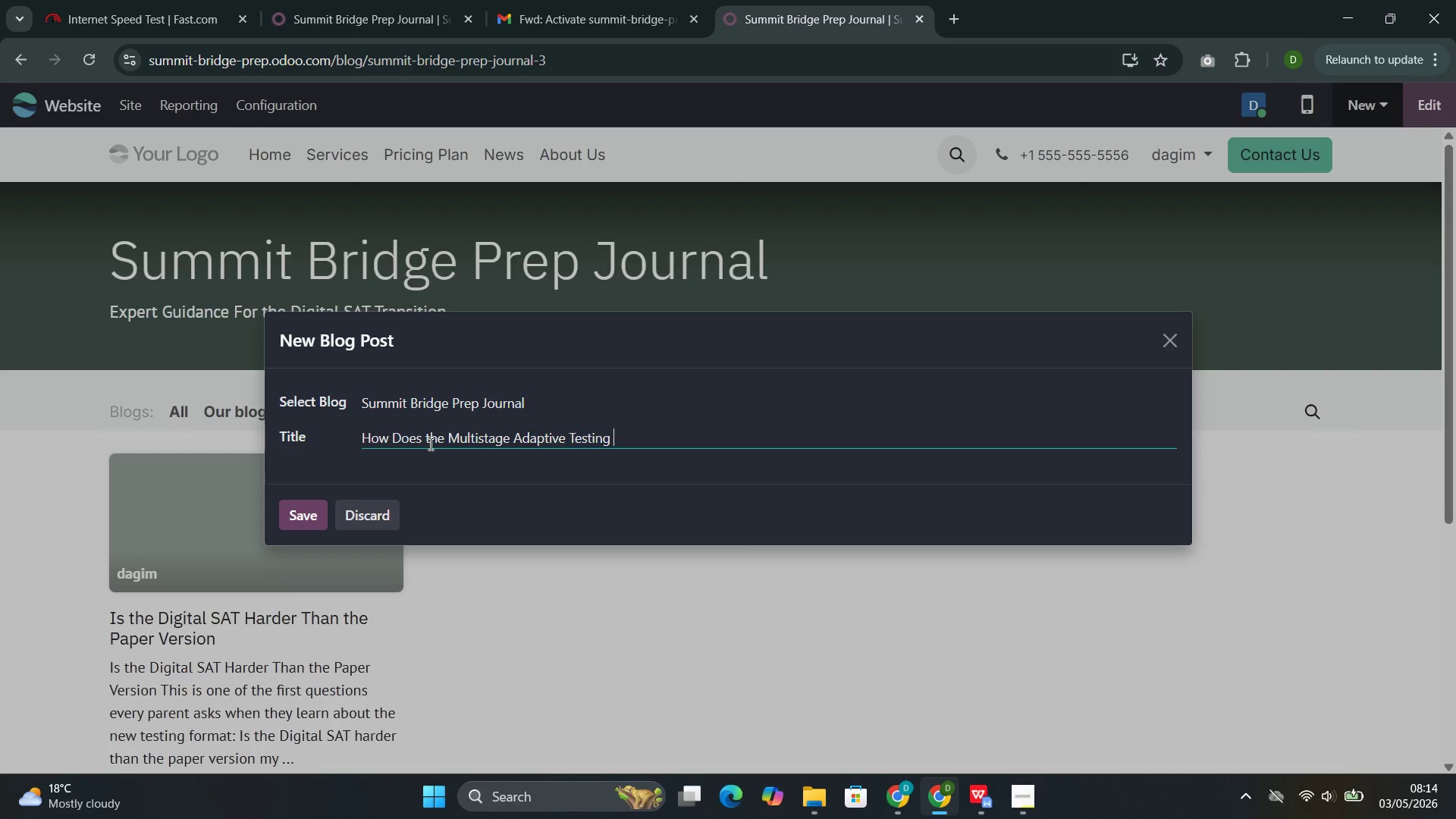 
key(ArrowDown)
 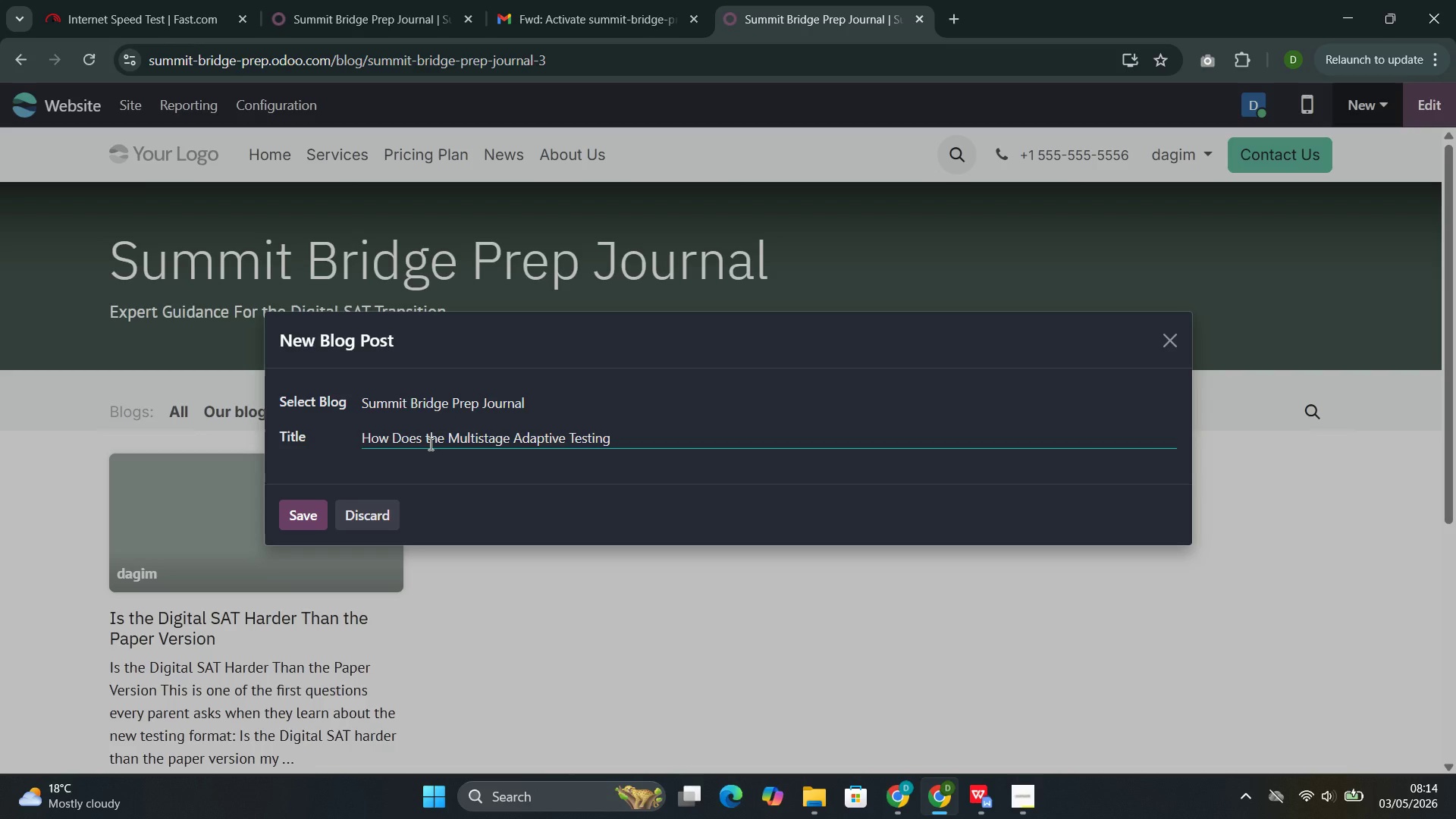 
type(Wo)
 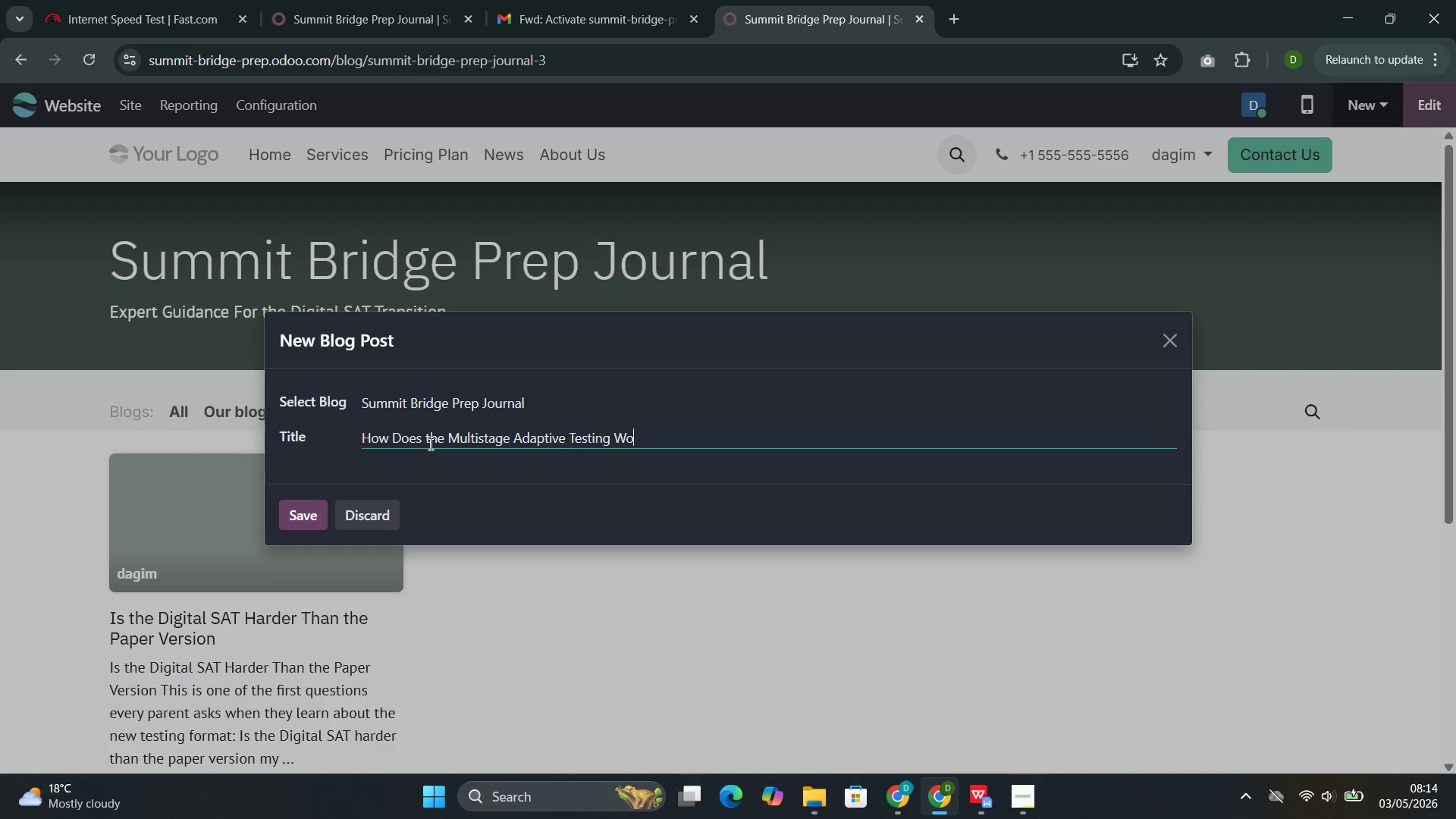 
type(rj?)
key(Backspace)
key(Backspace)
type(k?)
 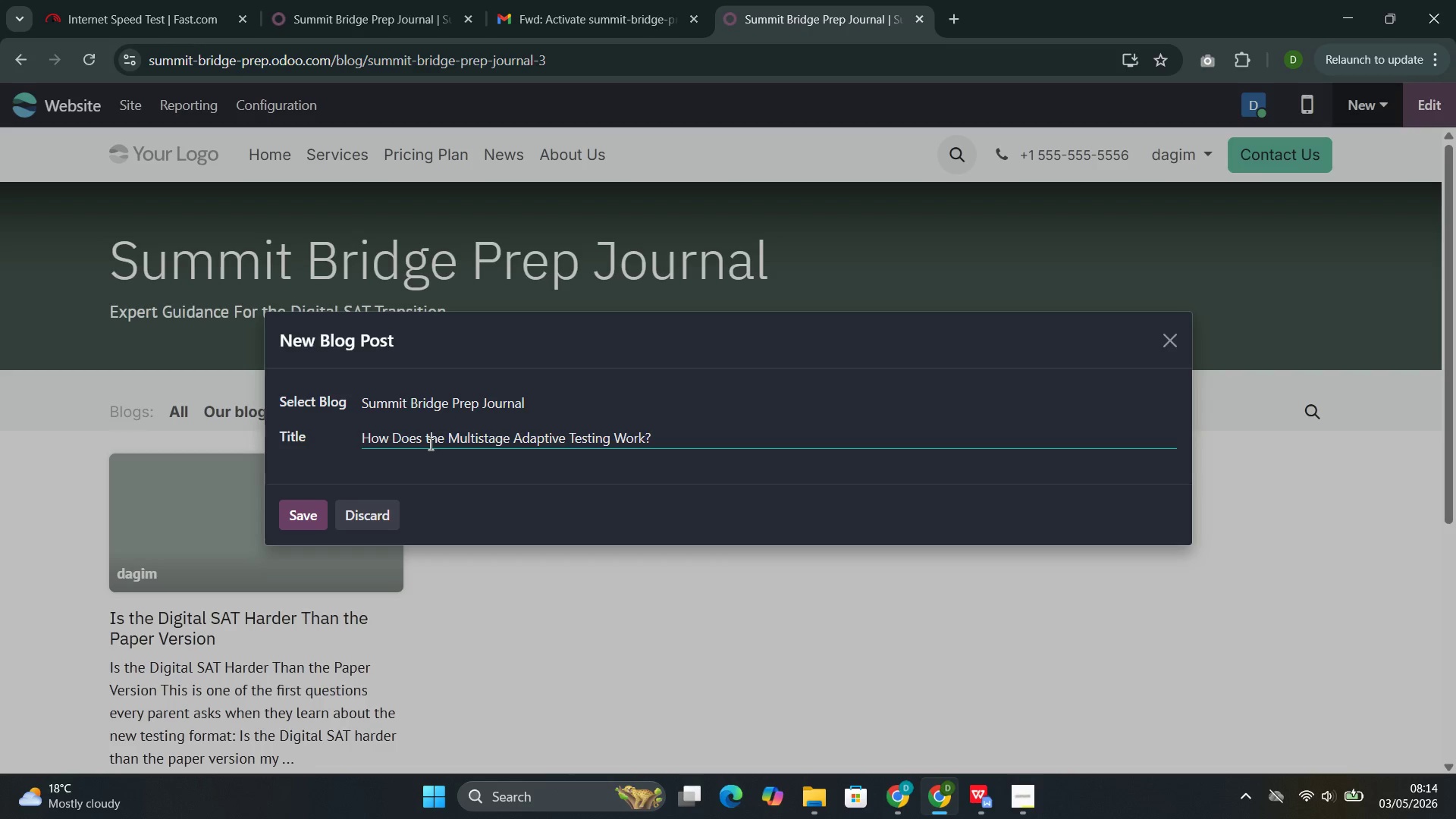 
wait(5.62)
 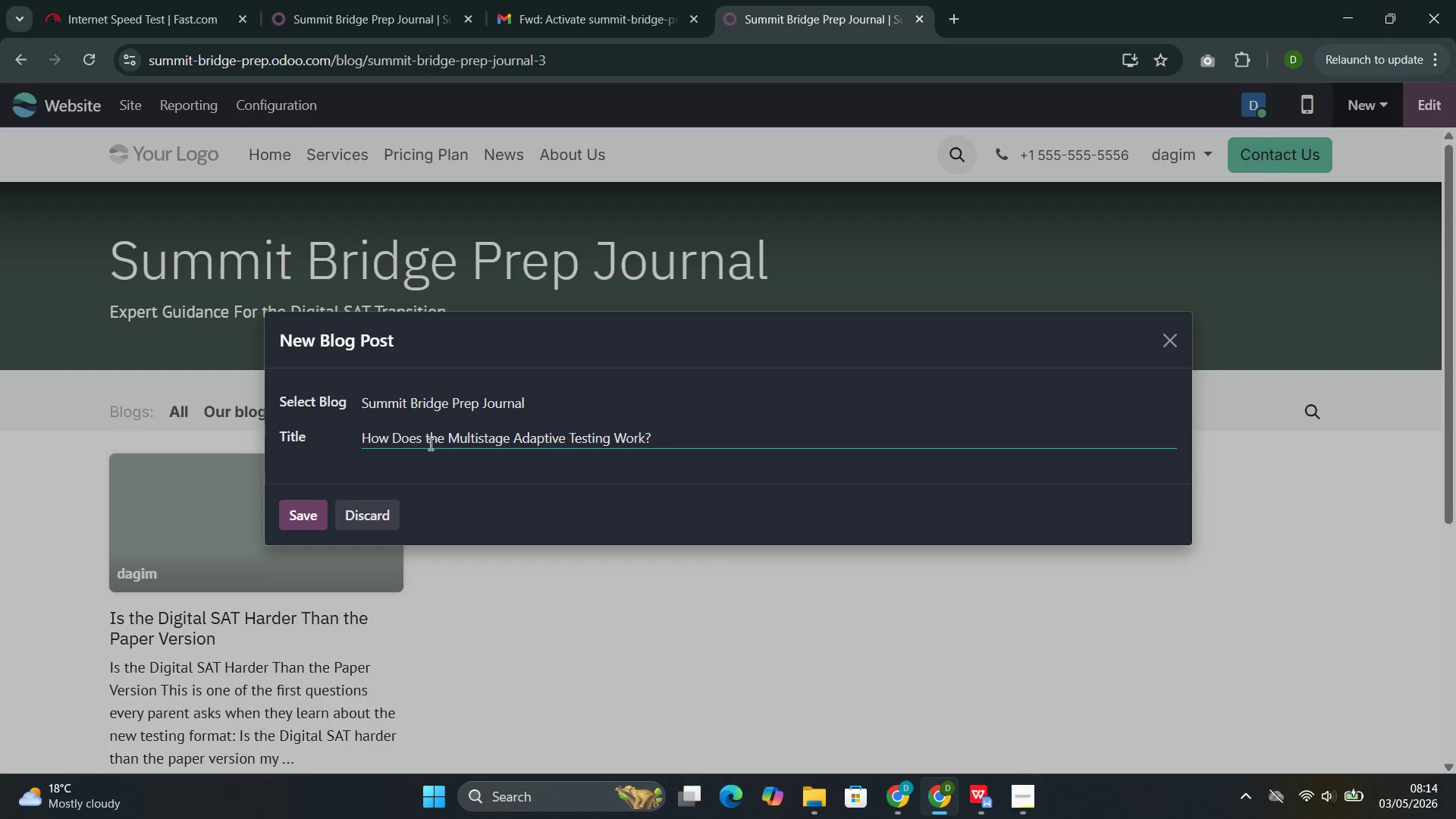 
left_click([282, 519])
 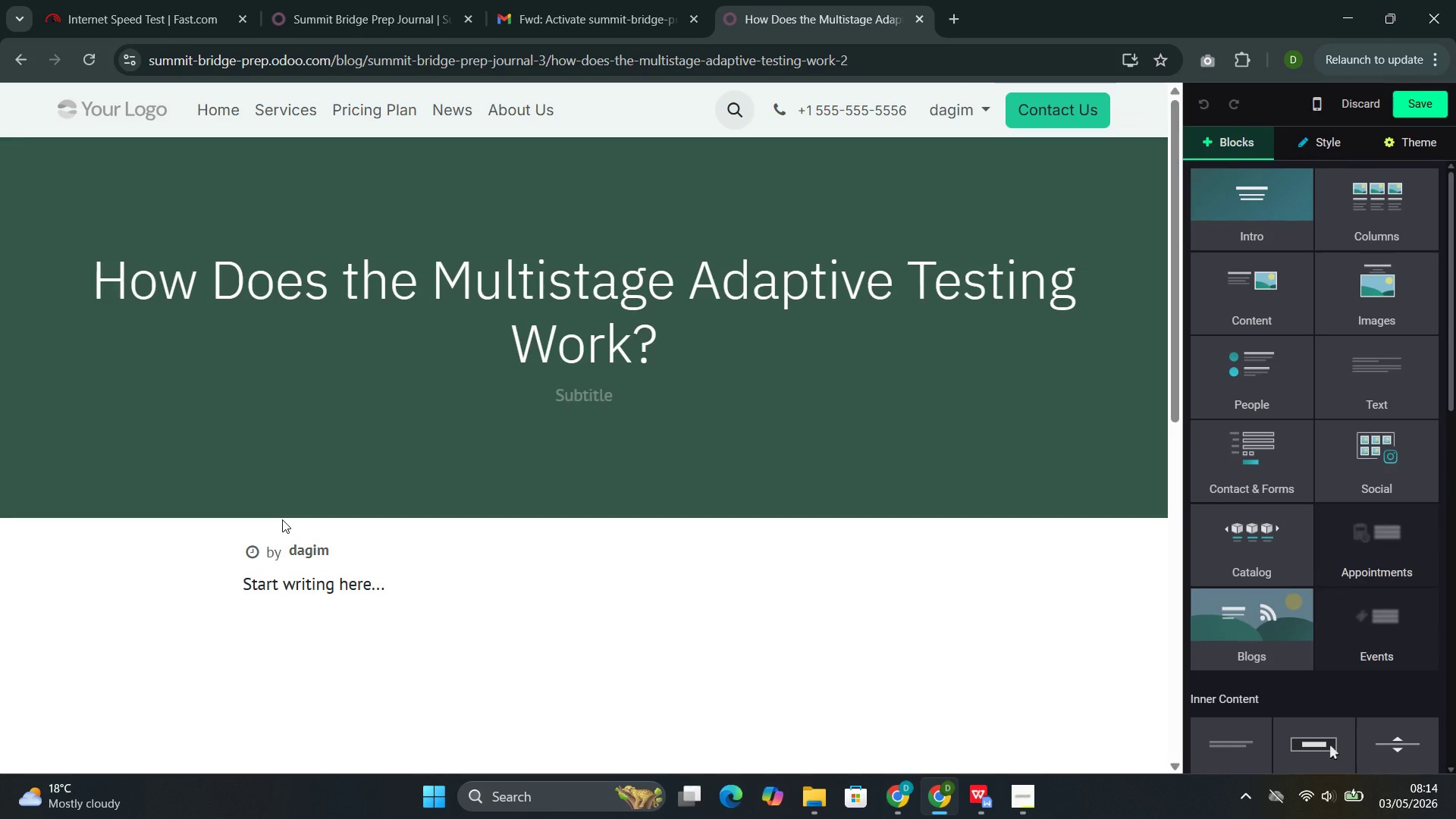 
wait(18.75)
 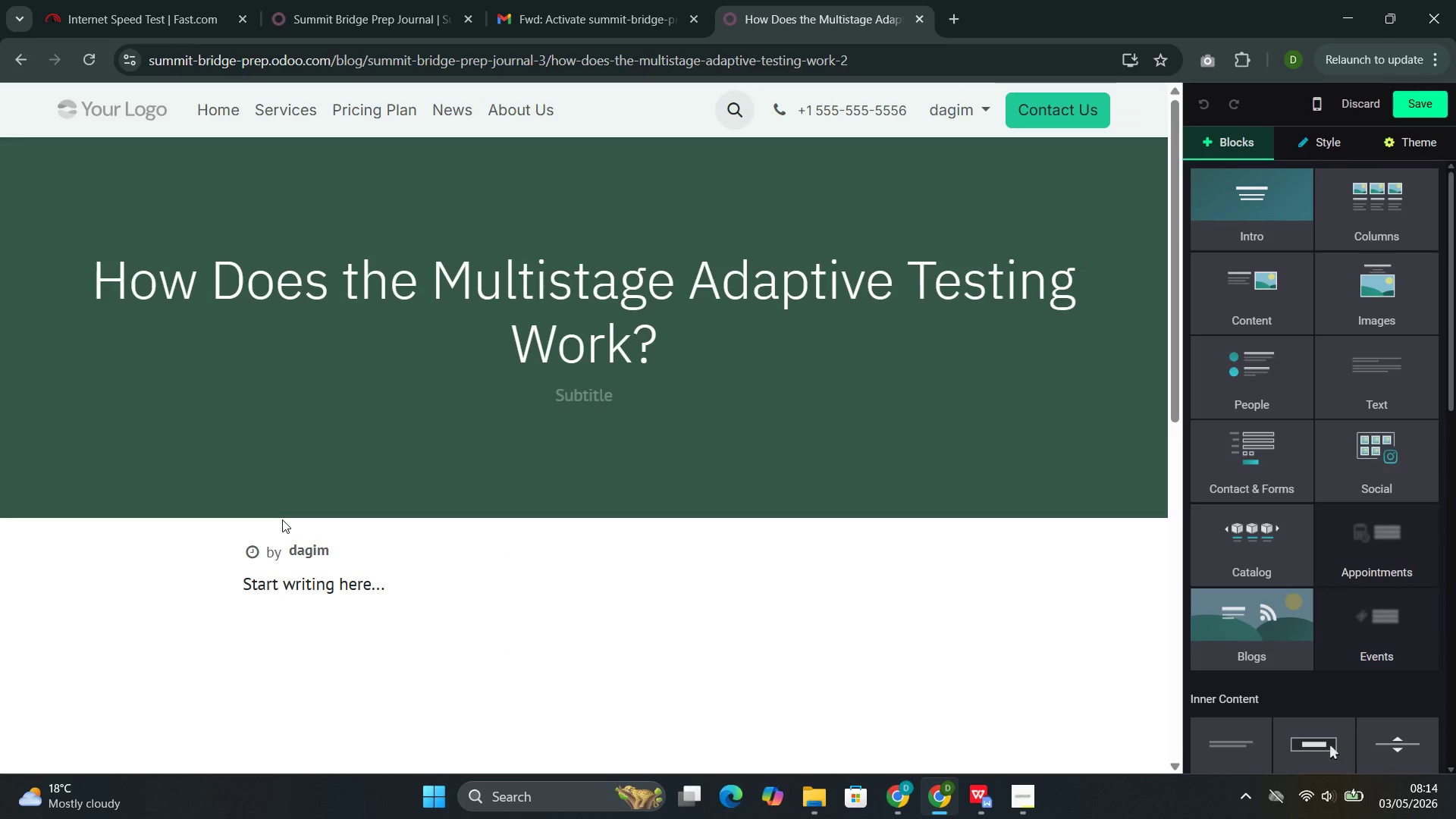 
left_click([1245, 248])
 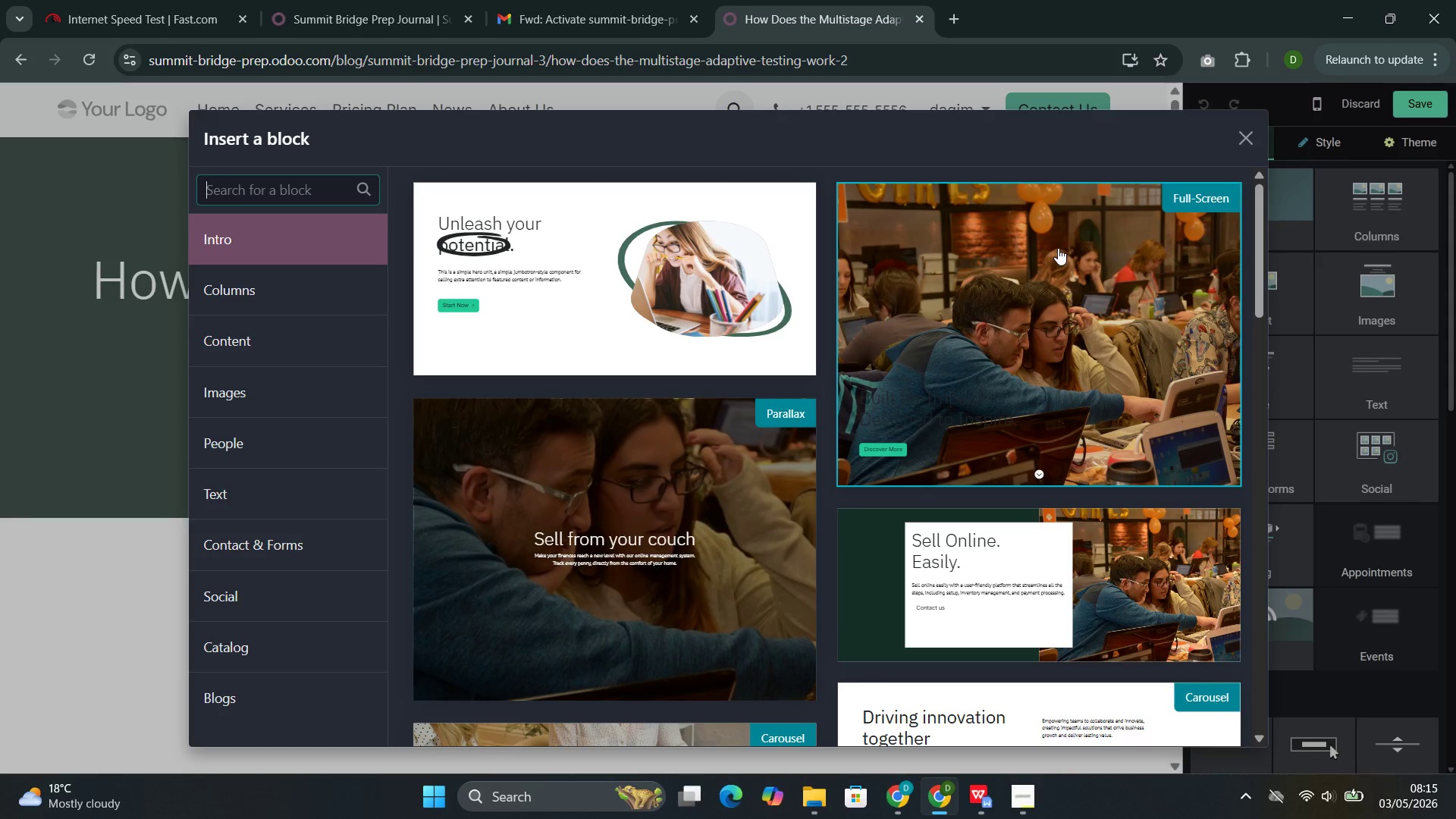 
wait(7.84)
 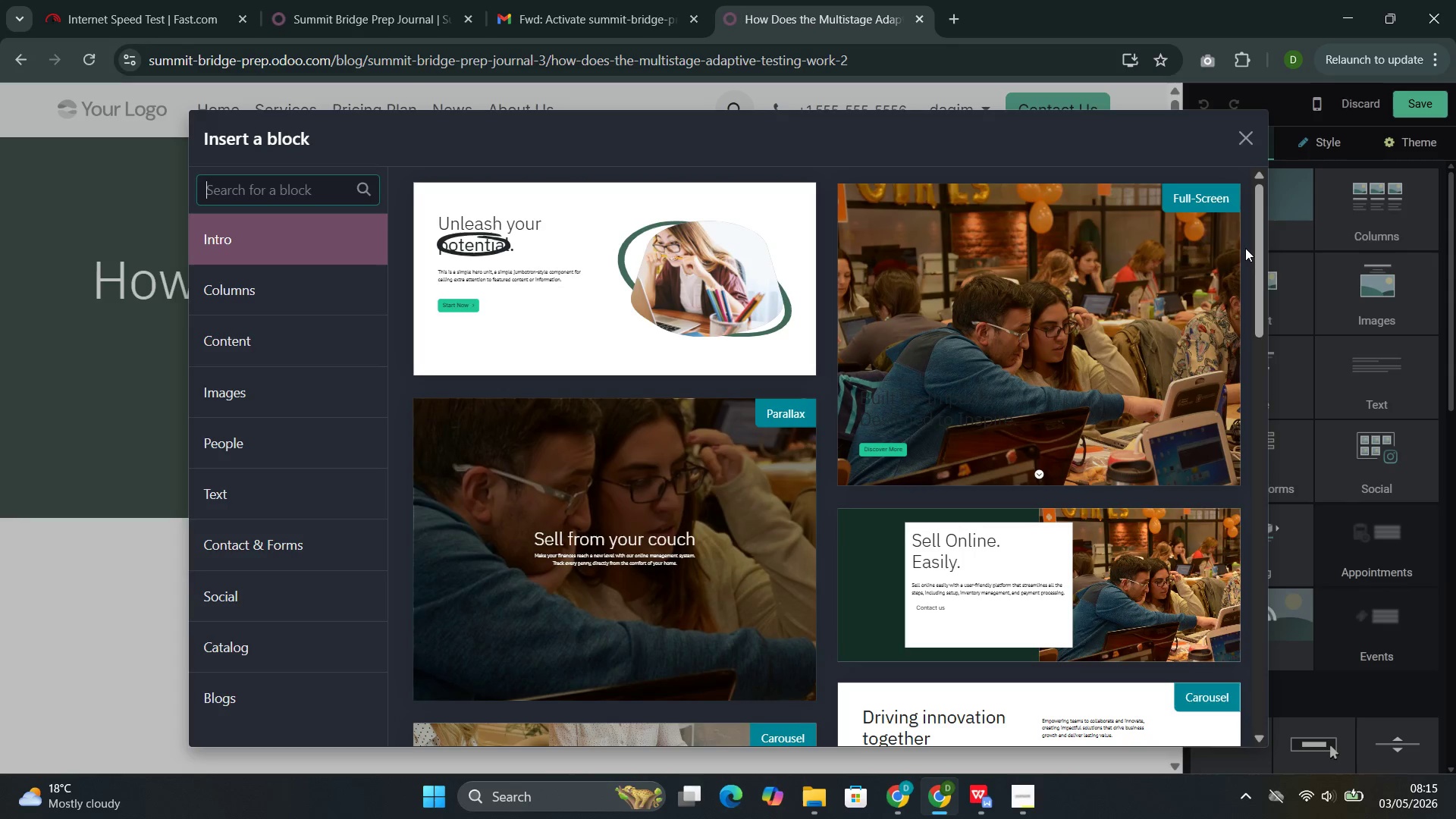 
left_click([303, 347])
 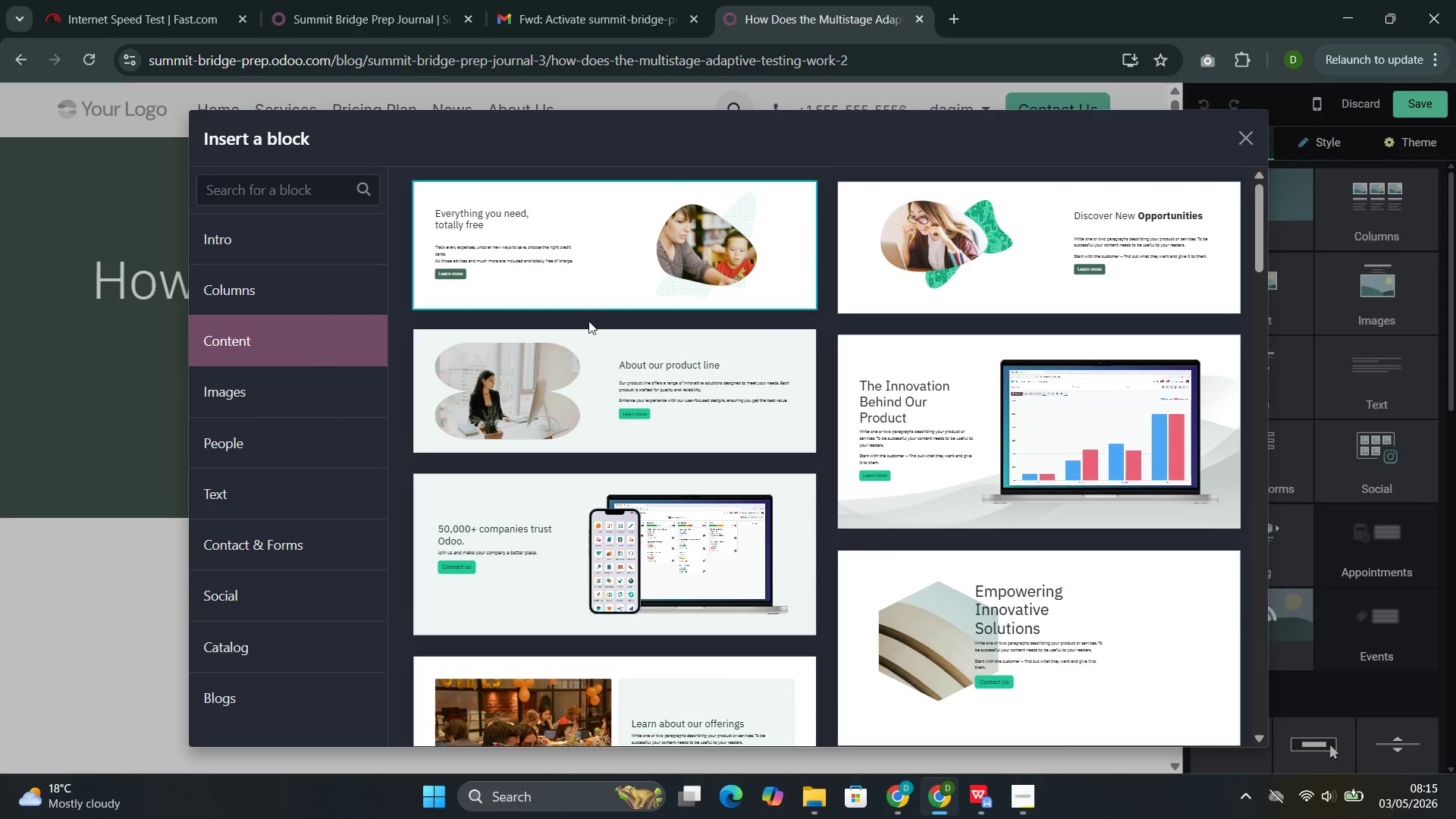 
left_click([589, 356])
 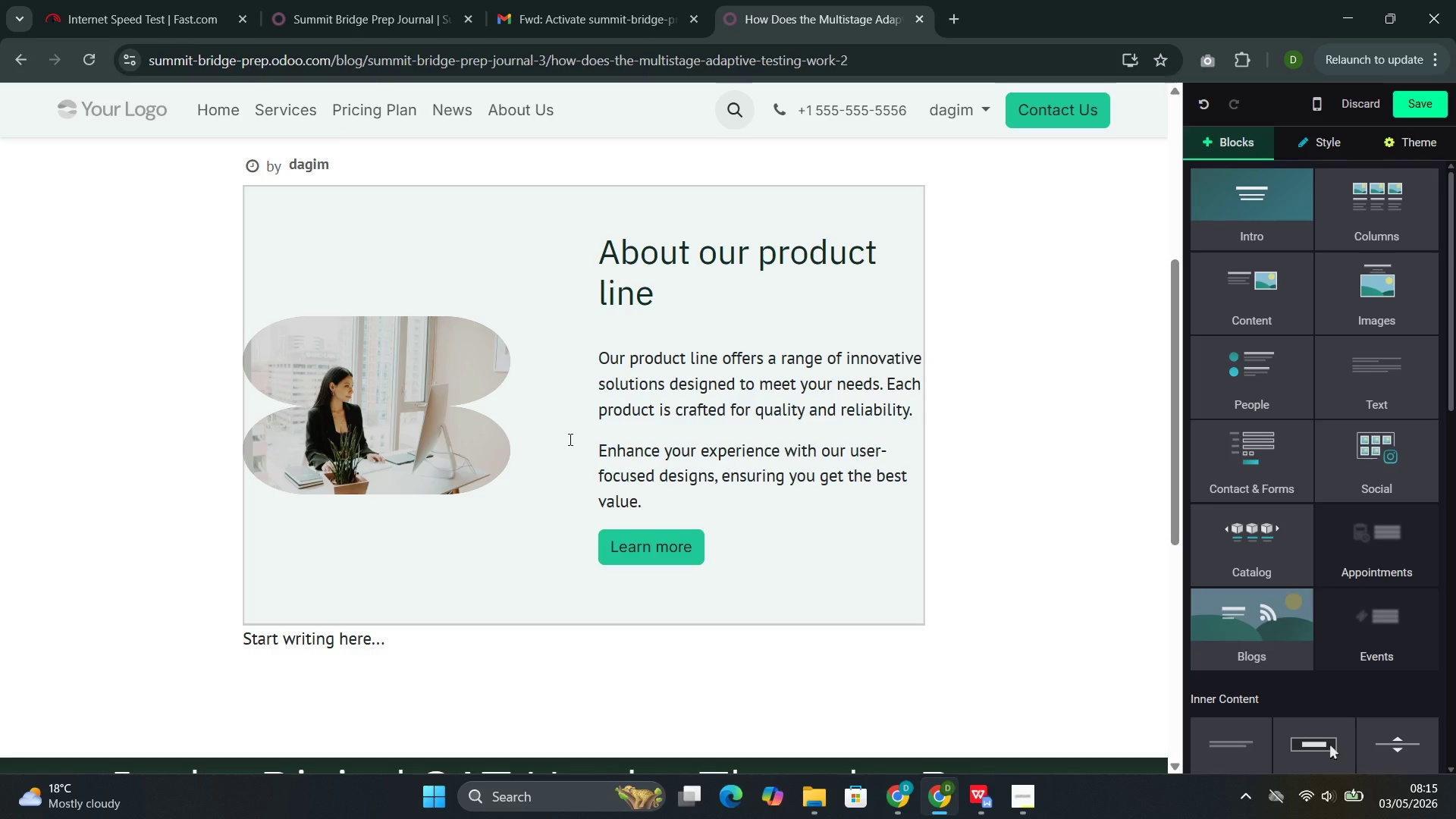 
wait(30.39)
 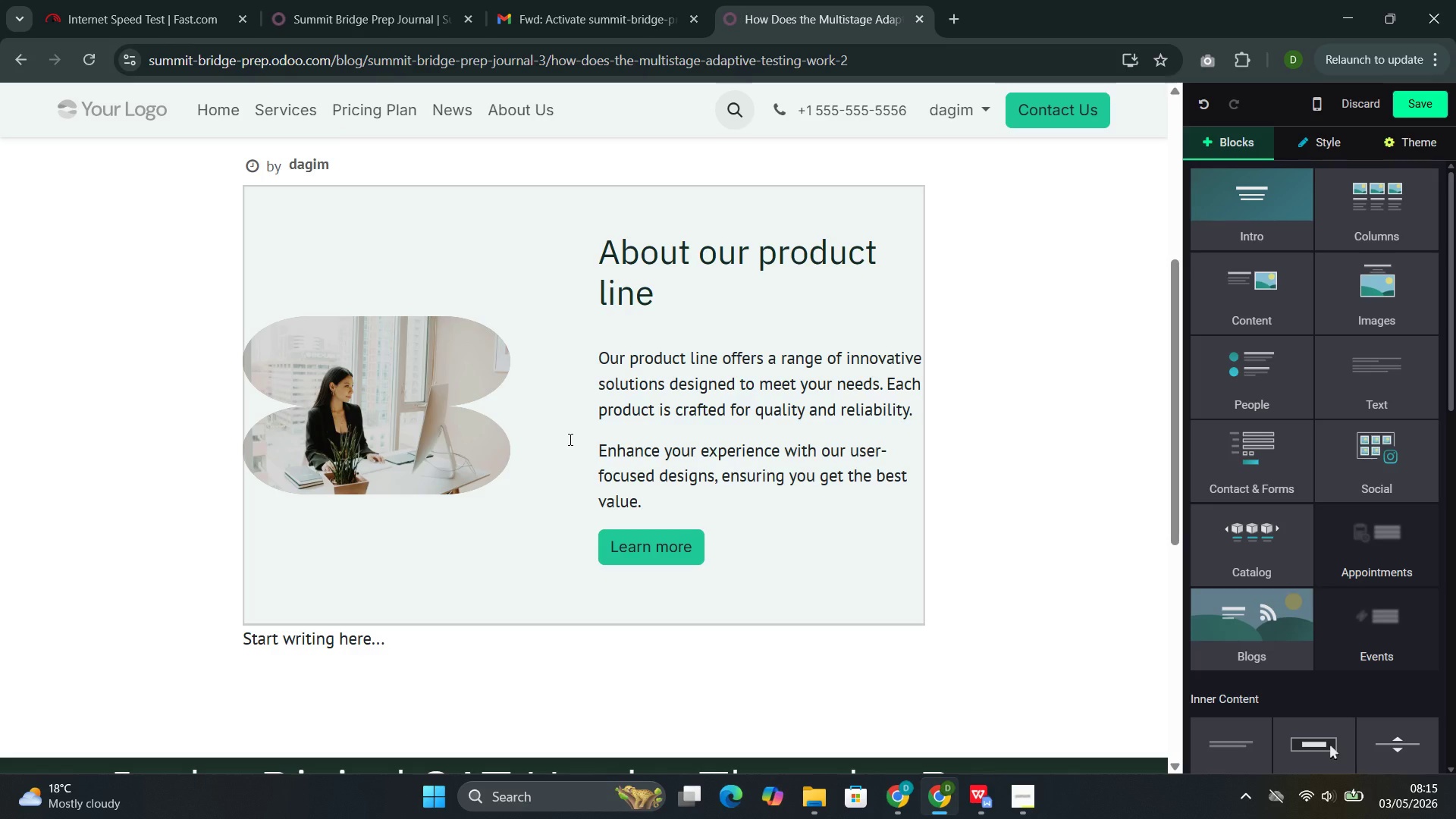 
left_click_drag(start_coordinate=[698, 538], to_coordinate=[602, 361])
 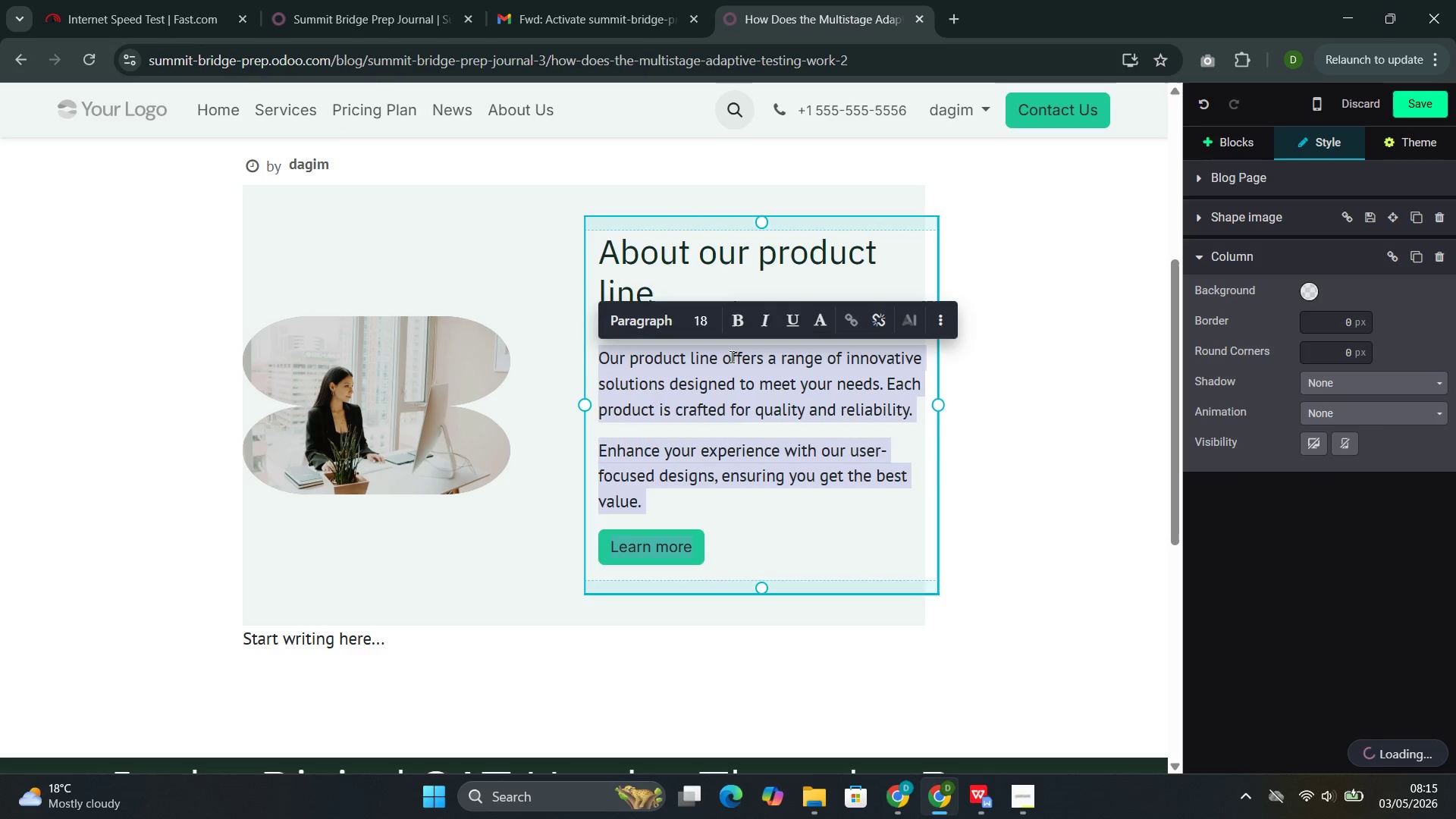 
left_click([795, 386])
 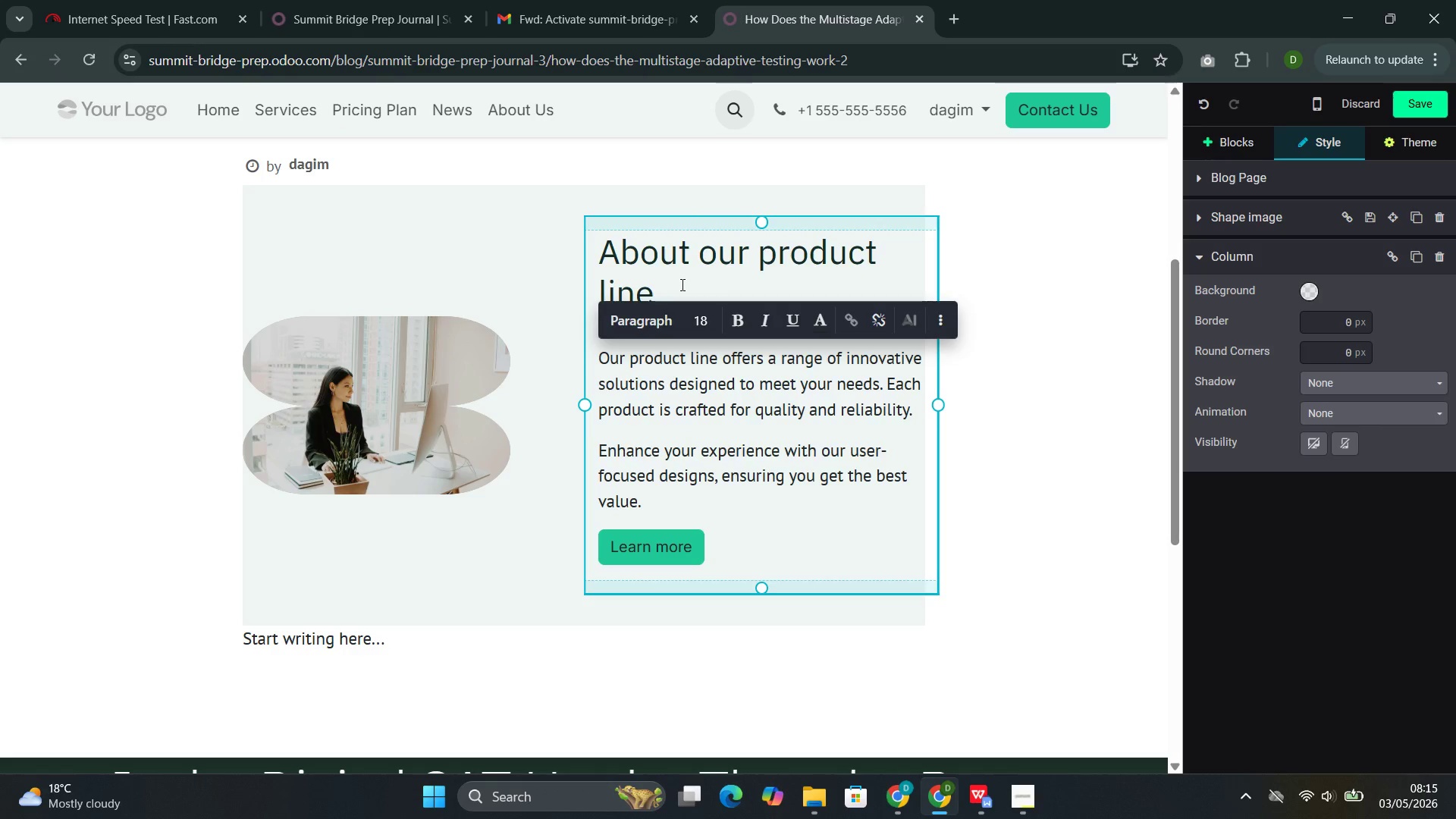 
left_click([681, 284])
 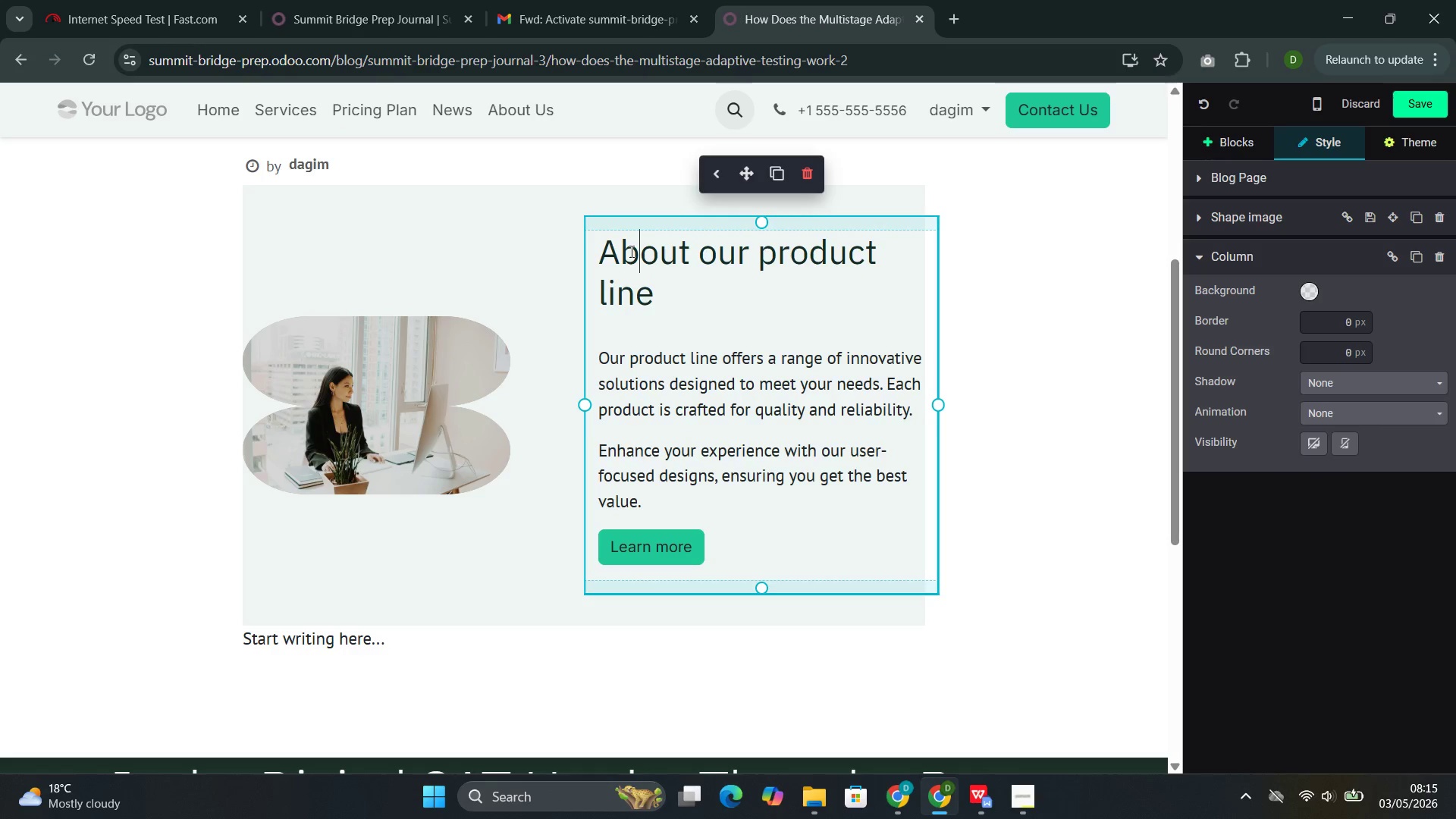 
double_click([630, 251])
 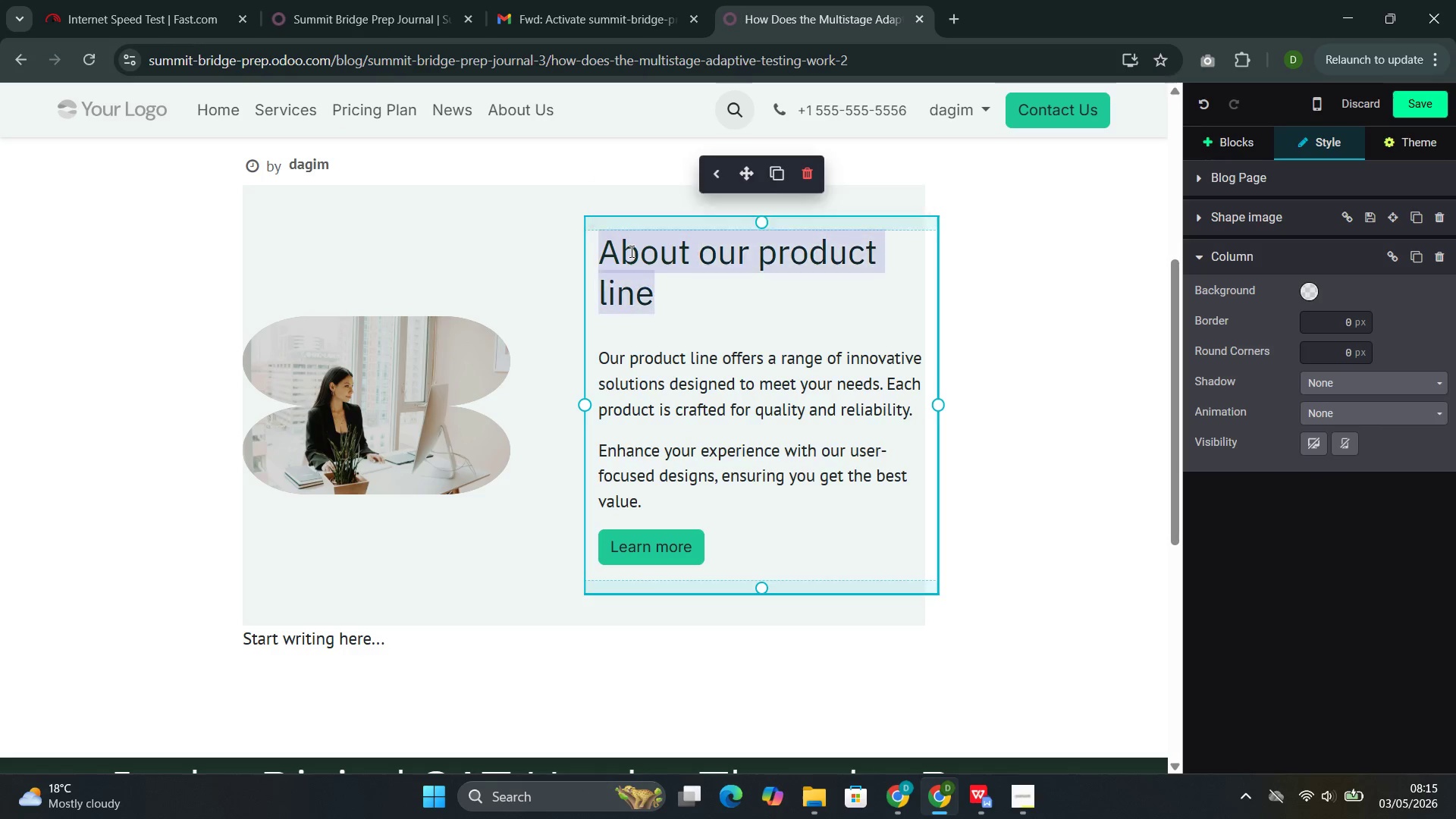 
triple_click([630, 251])
 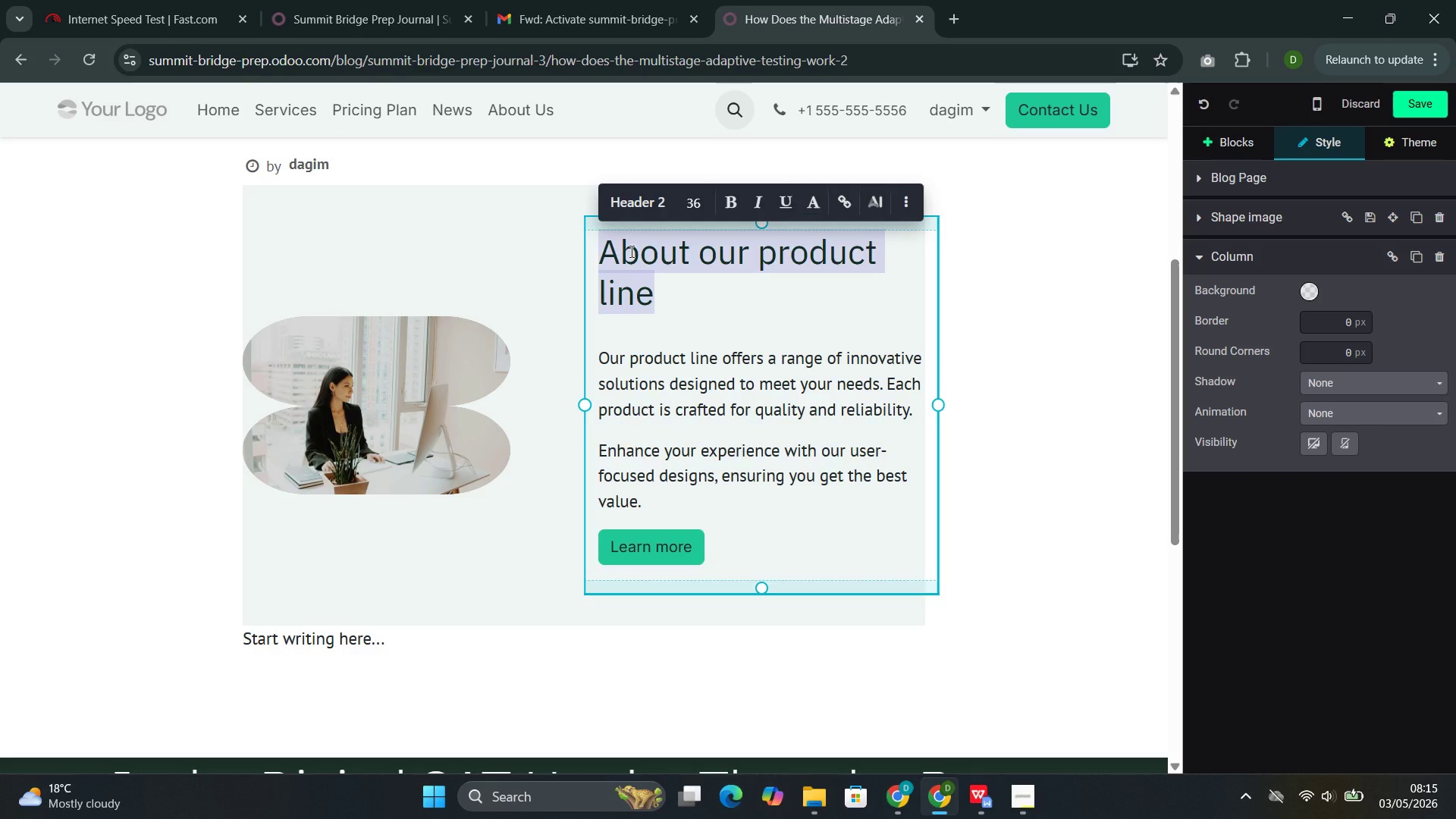 
type(How Does Multistage Adaptive Tesi)
key(Backspace)
type(ting Work?)
 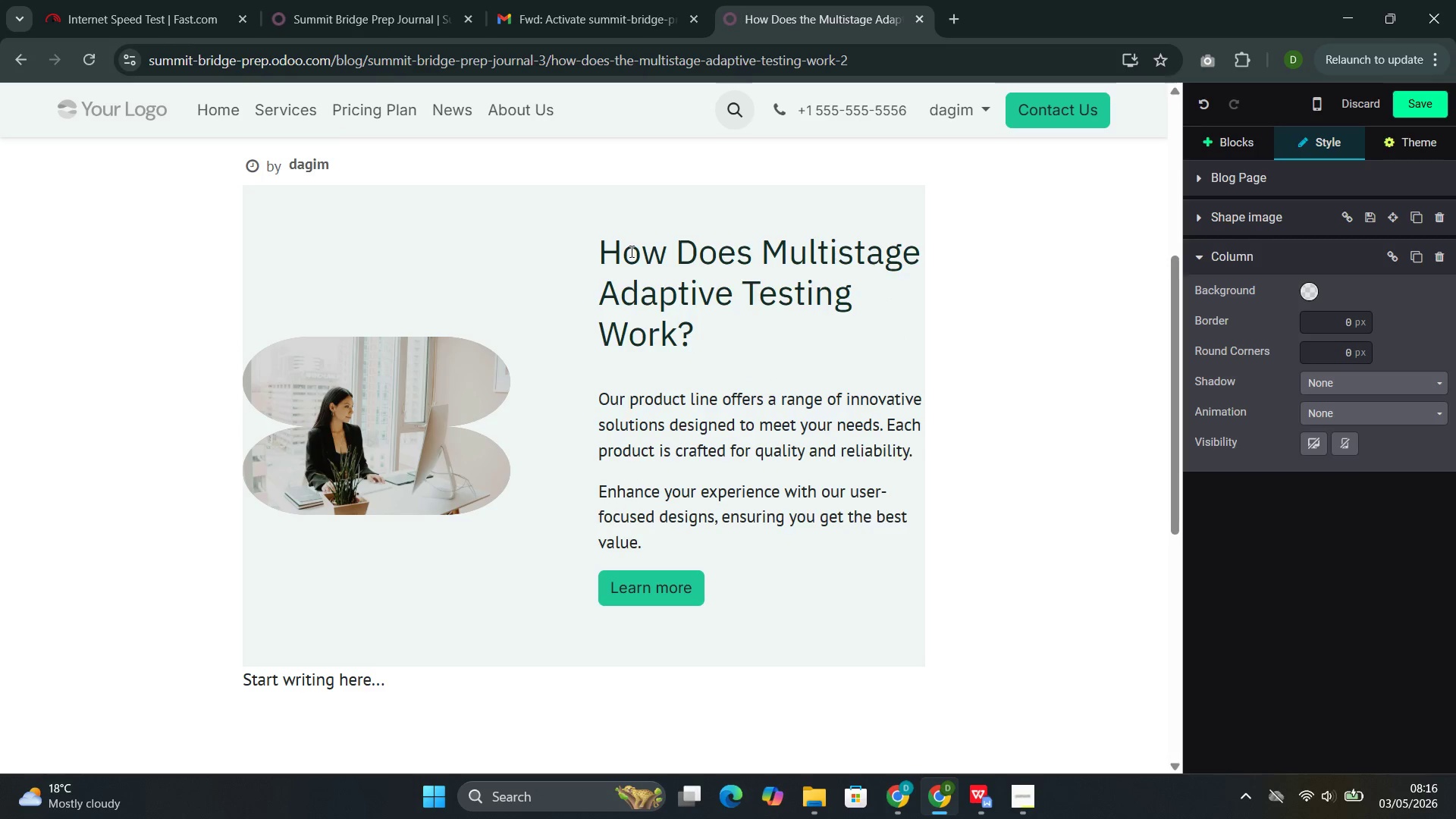 
left_click_drag(start_coordinate=[689, 573], to_coordinate=[641, 391])
 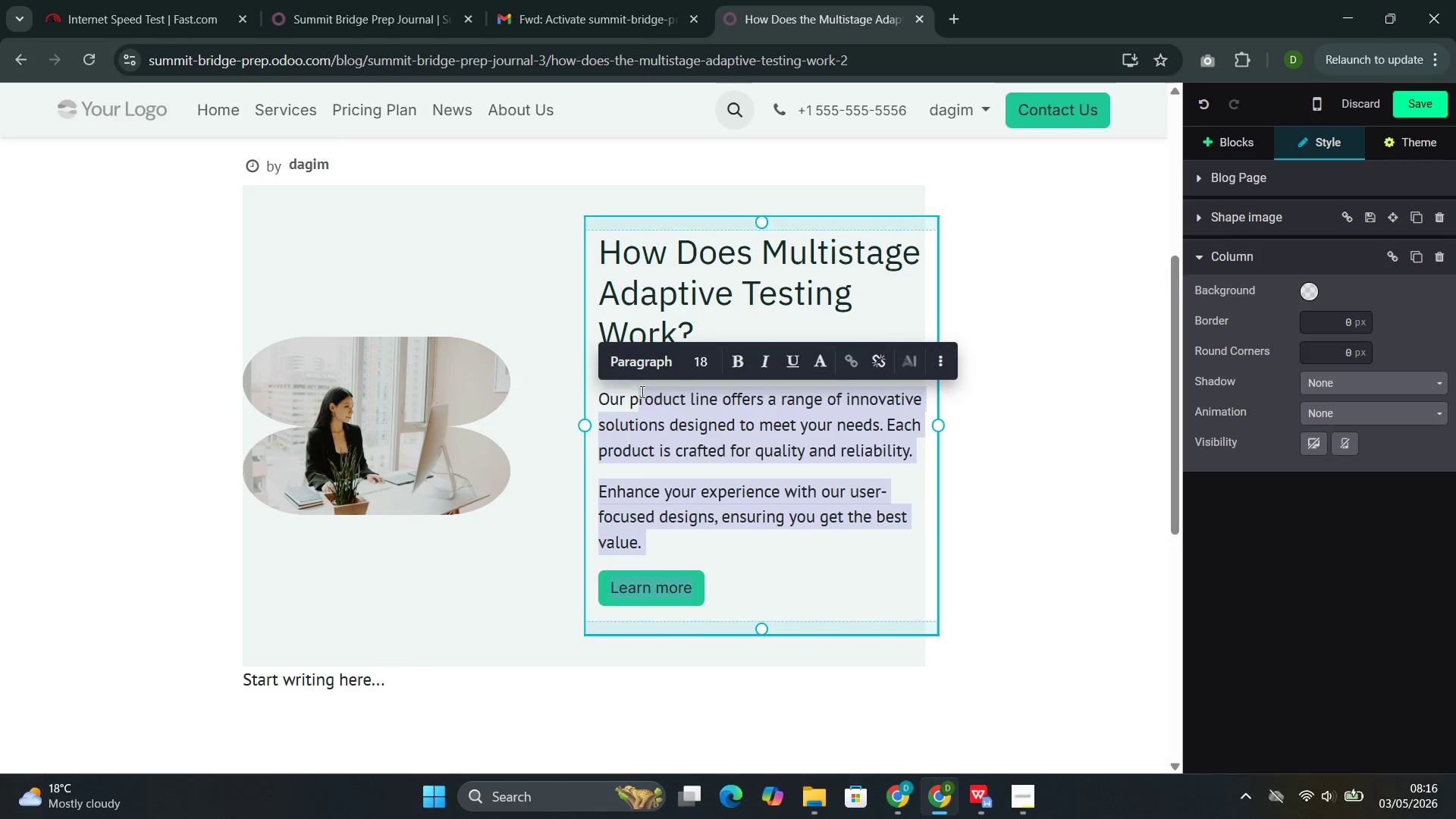 
key(Backspace)
key(Backspace)
key(Backspace)
key(Backspace)
key(Backspace)
key(Backspace)
type(The adaptive tr)
key(Backspace)
type(esting )
 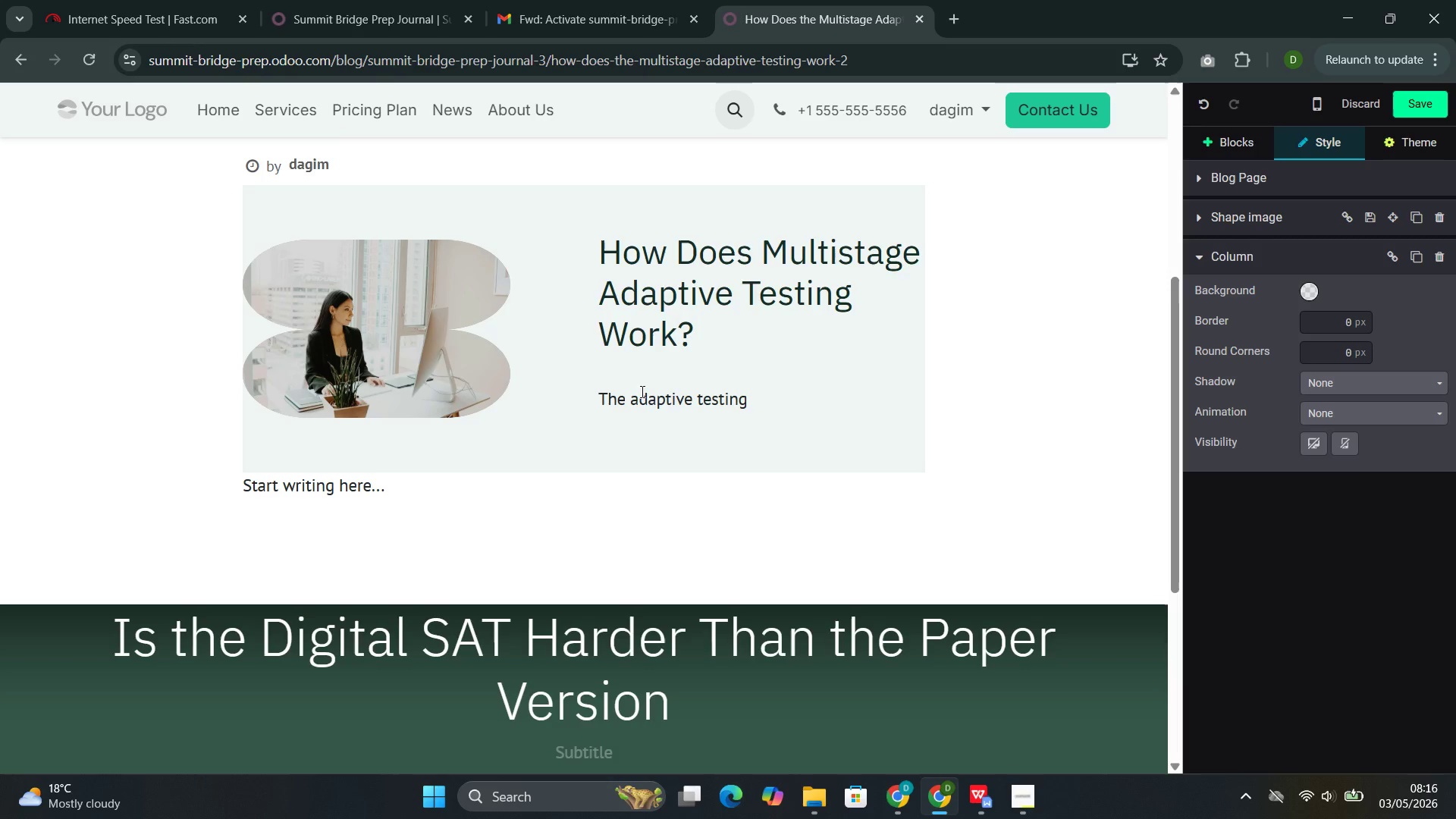 
type(moel)
key(Backspace)
key(Backspace)
key(Backspace)
type(el is the most significant technical innovation in the Digital SAT)
 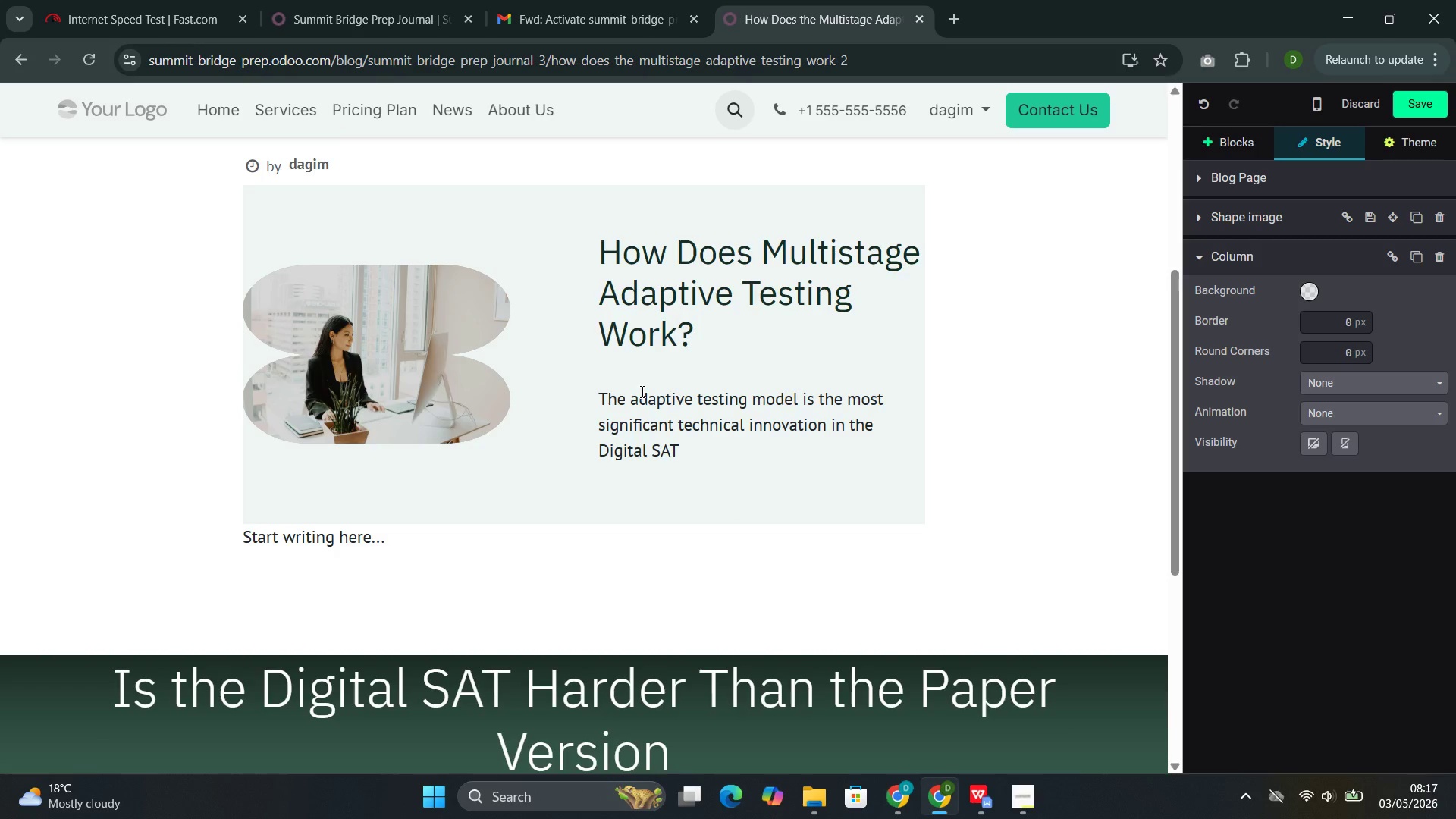 
wait(35.19)
 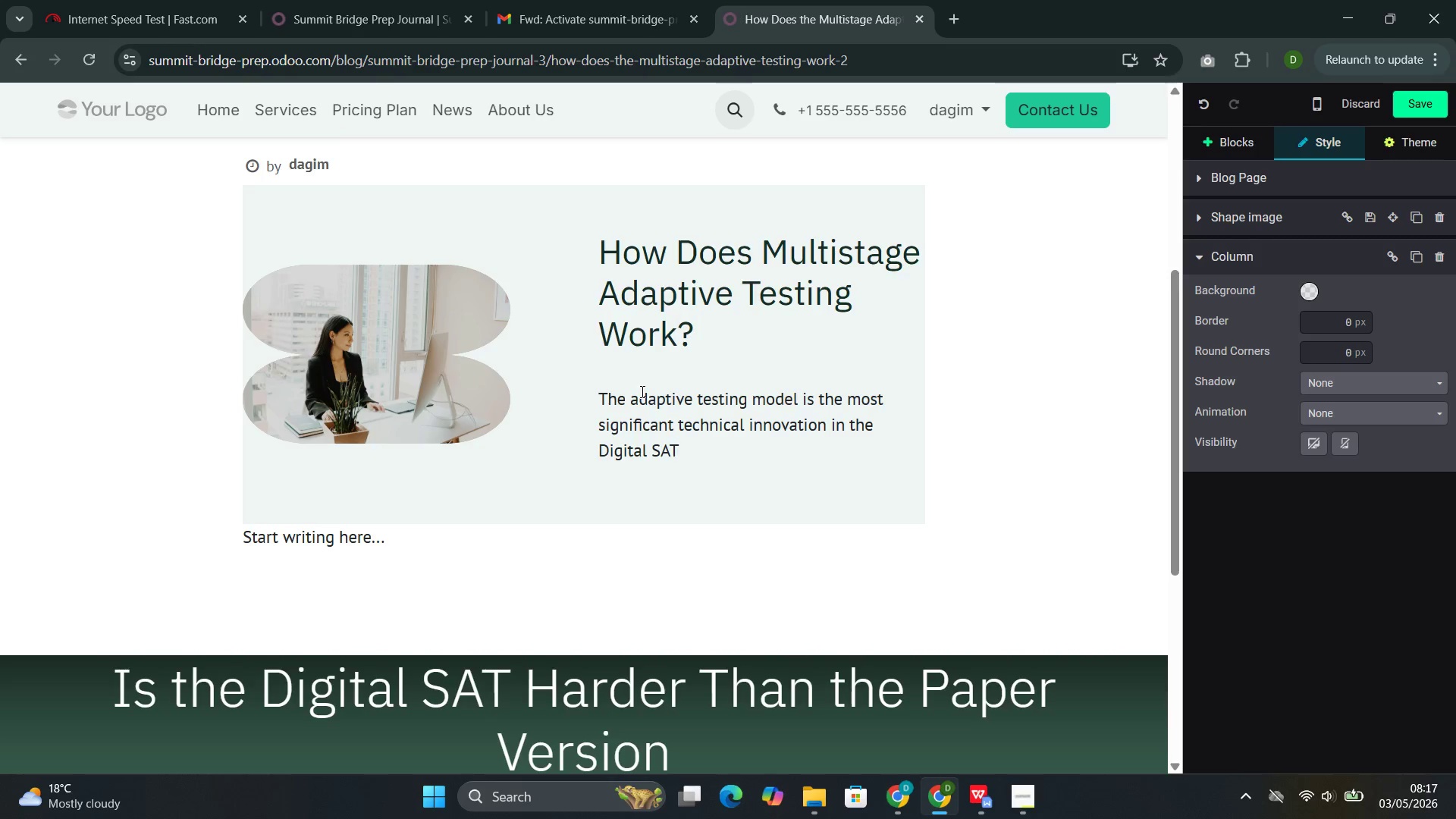 
key(Period)
 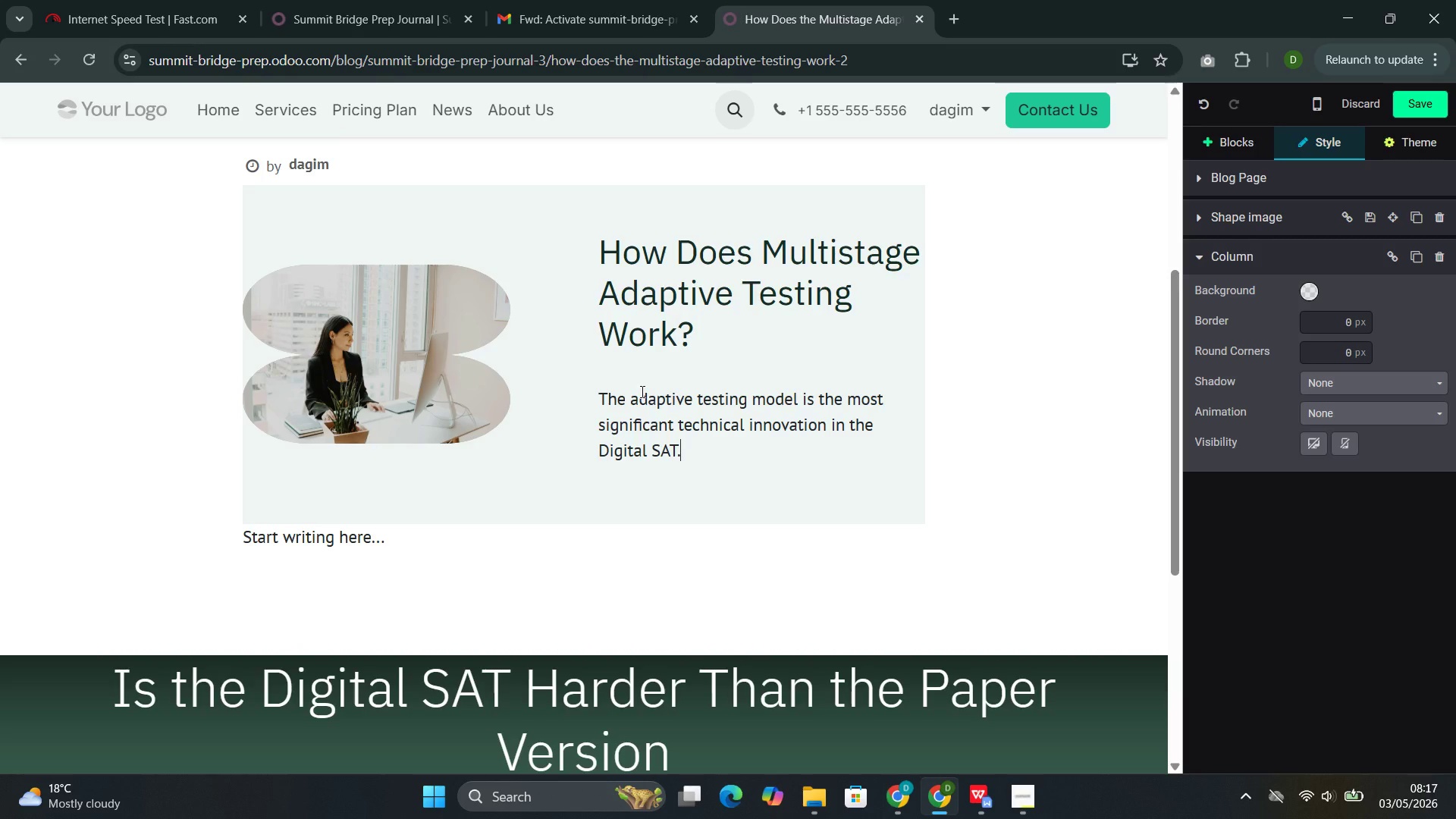 
key(Space)
 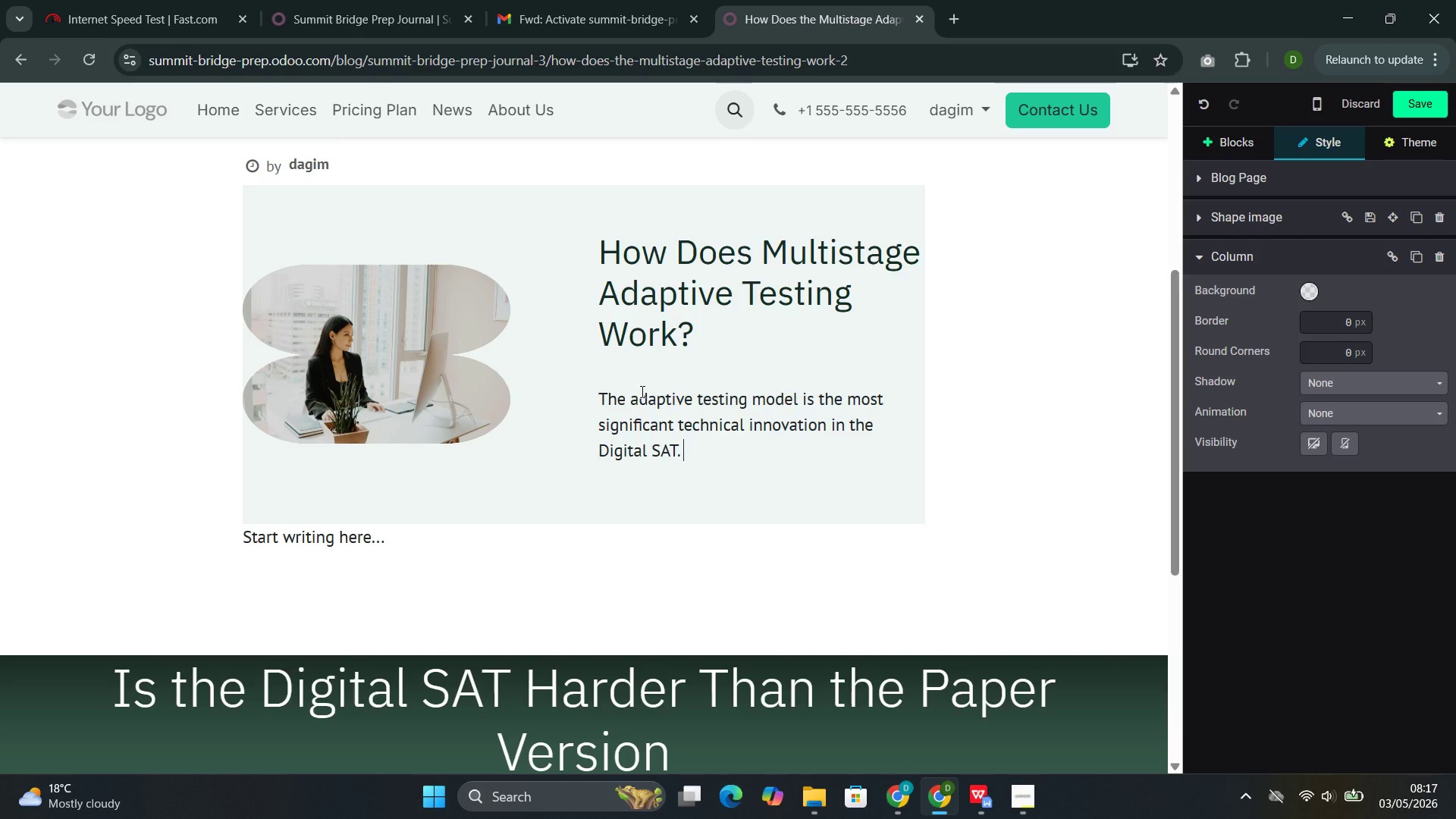 
wait(12.47)
 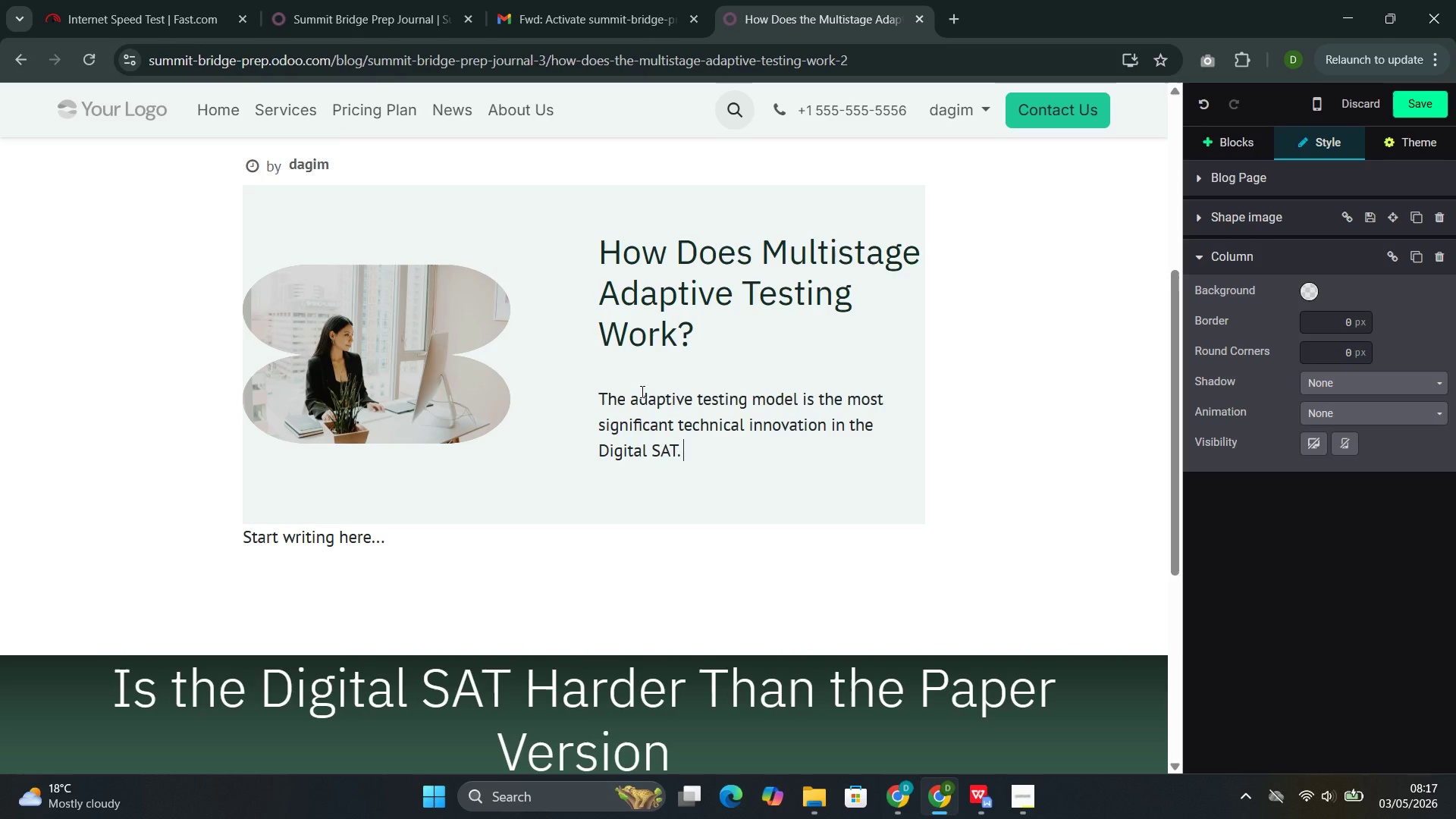 
type(Unl)
key(Backspace)
type(like )
 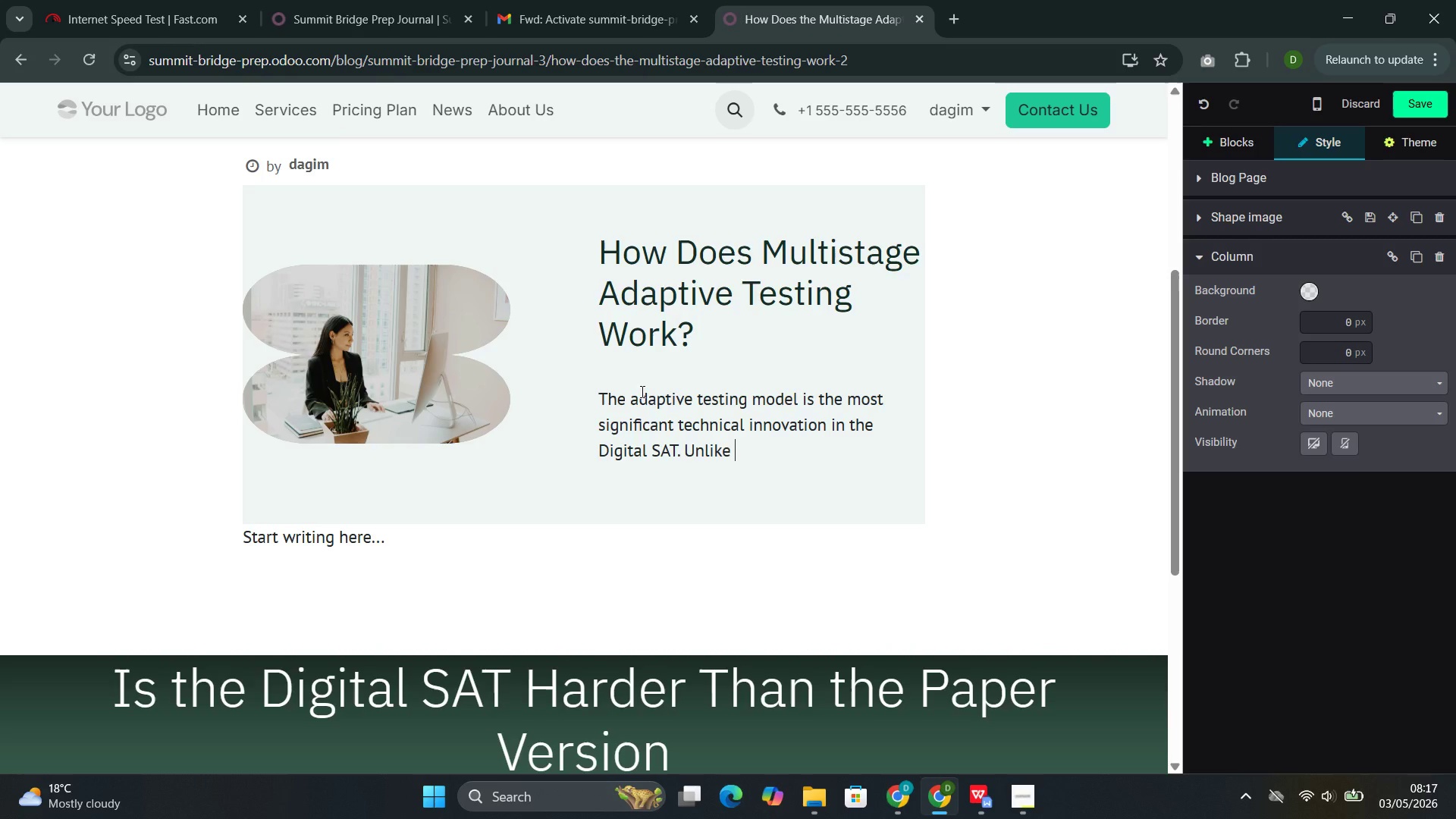 
type(the paper test )
 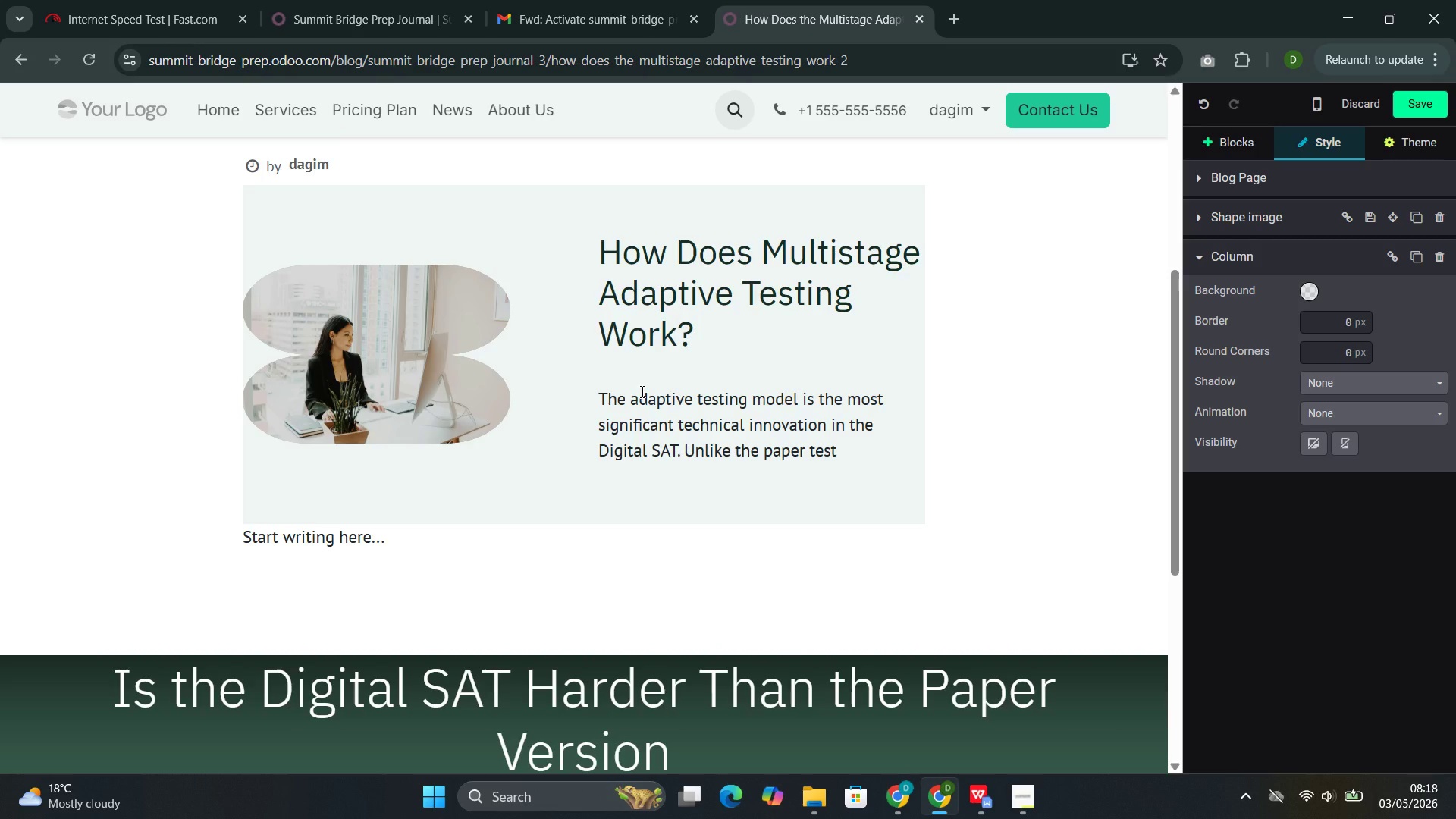 
wait(9.97)
 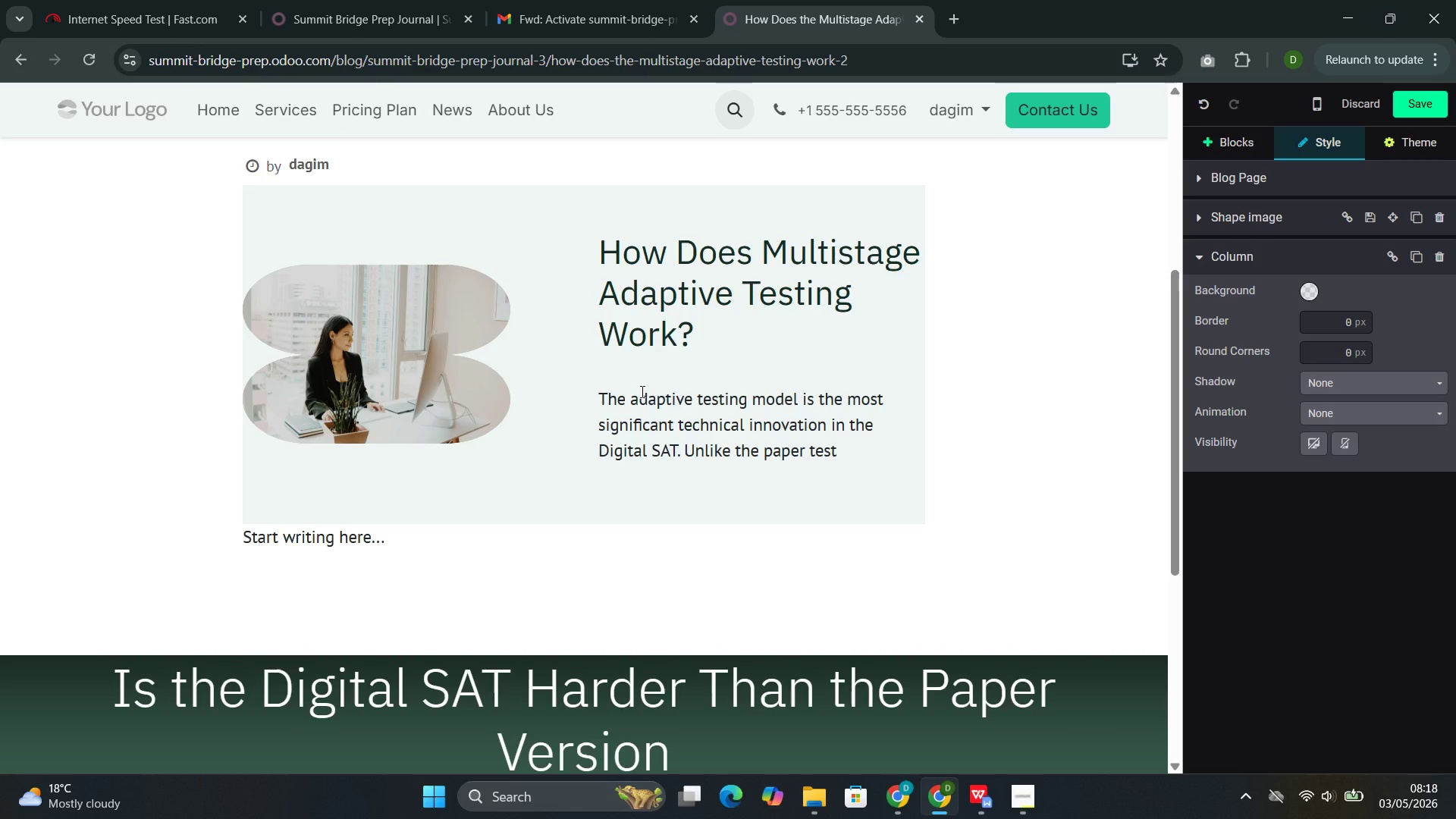 
type(,)
key(Backspace)
key(Backspace)
type(, where every student )
 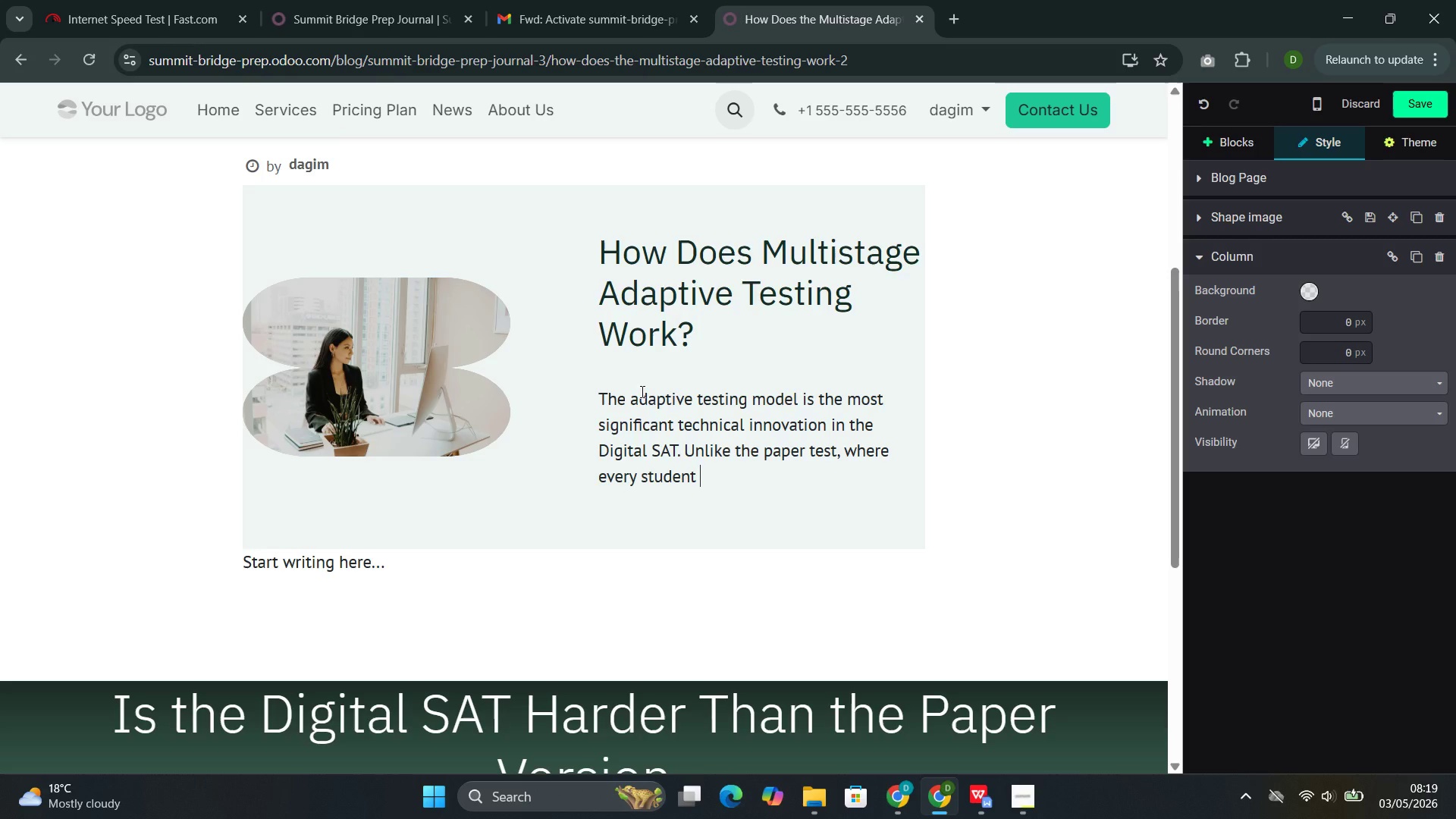 
wait(52.97)
 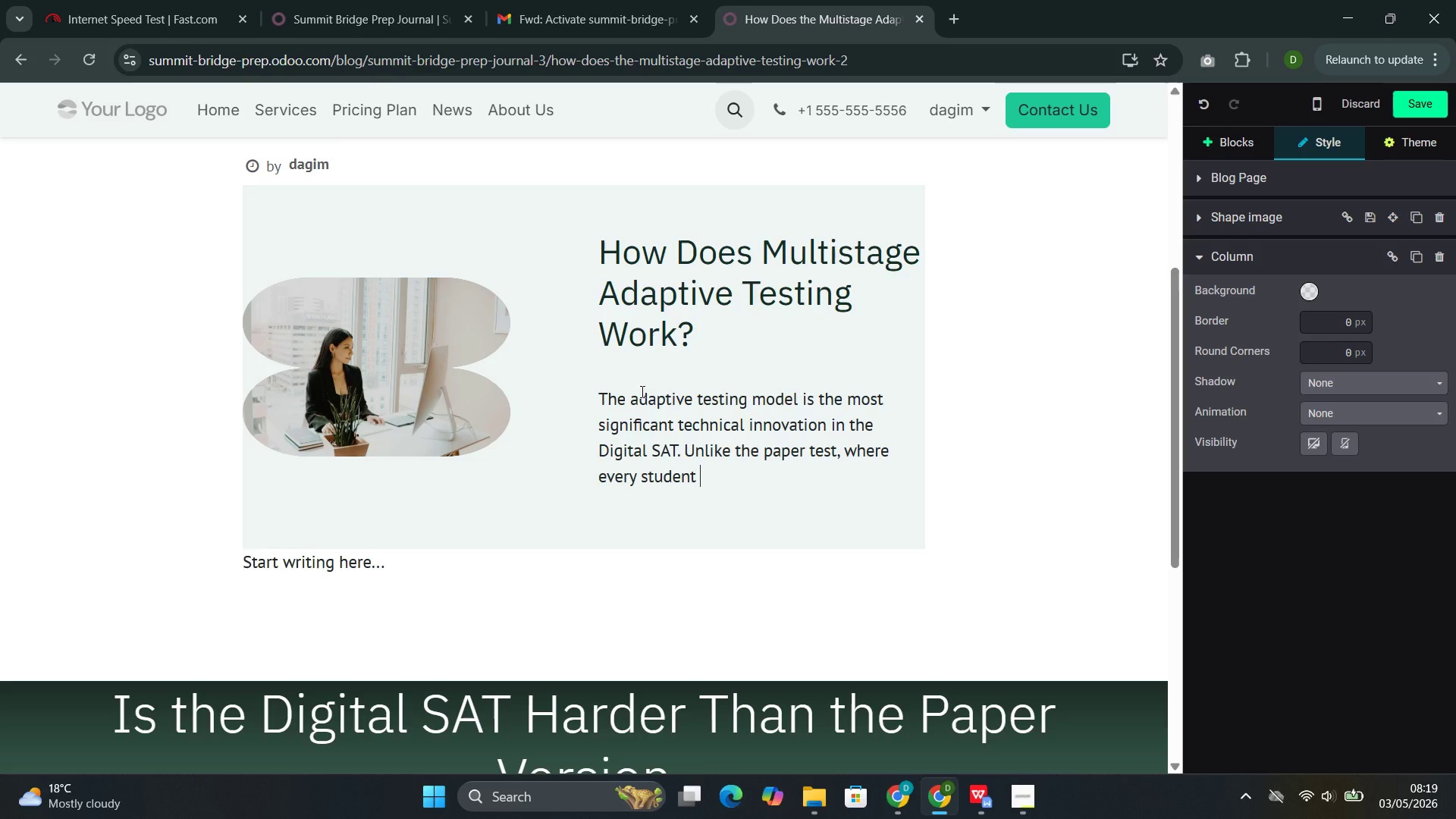 
type(answered the same questions ref)
key(Backspace)
type(gardless of ability, yh)
key(Backspace)
key(Backspace)
type(the same questions regardless of abiliry)
key(Backspace)
key(Backspace)
type(ty,)
 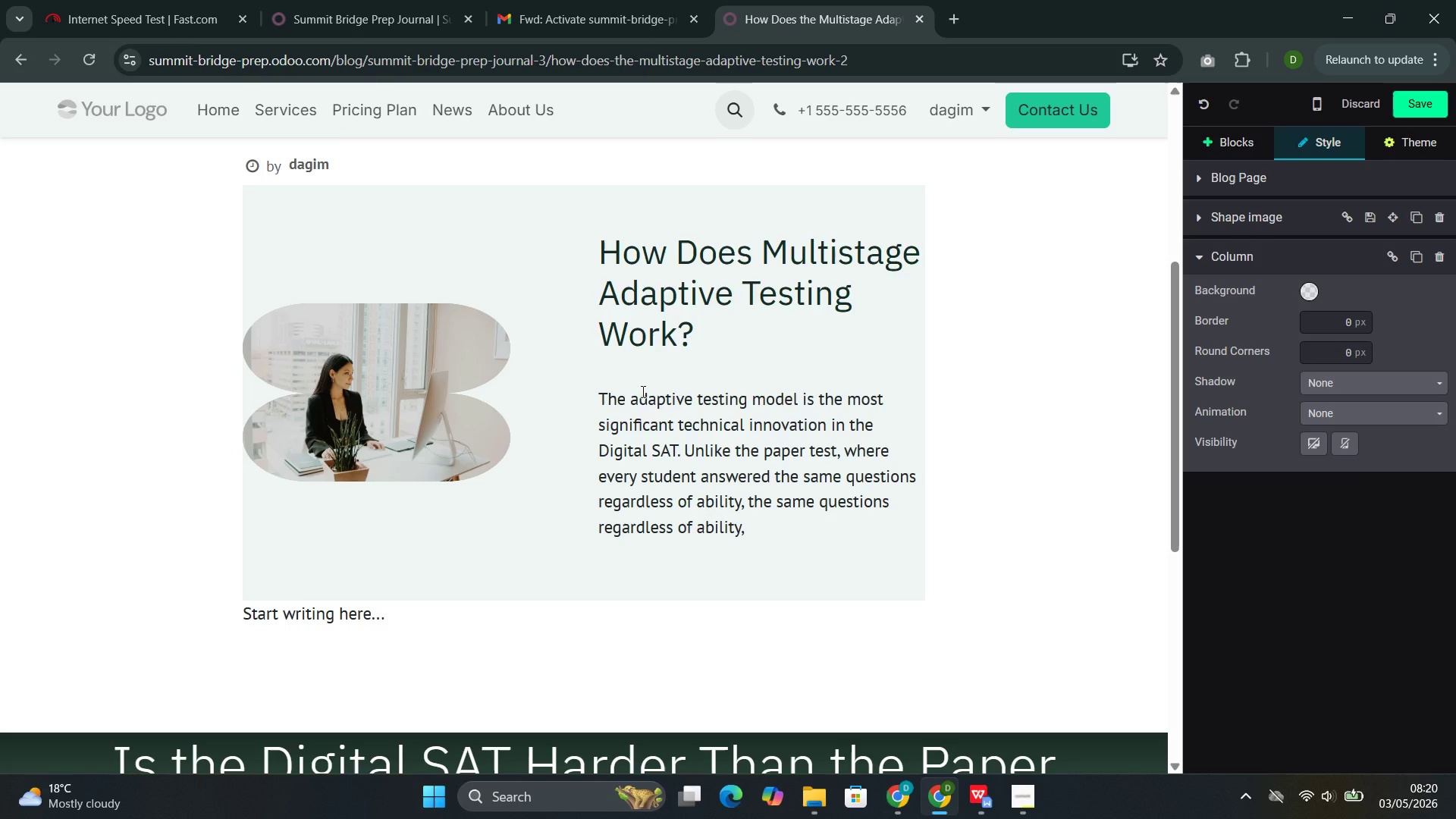 
wait(27.92)
 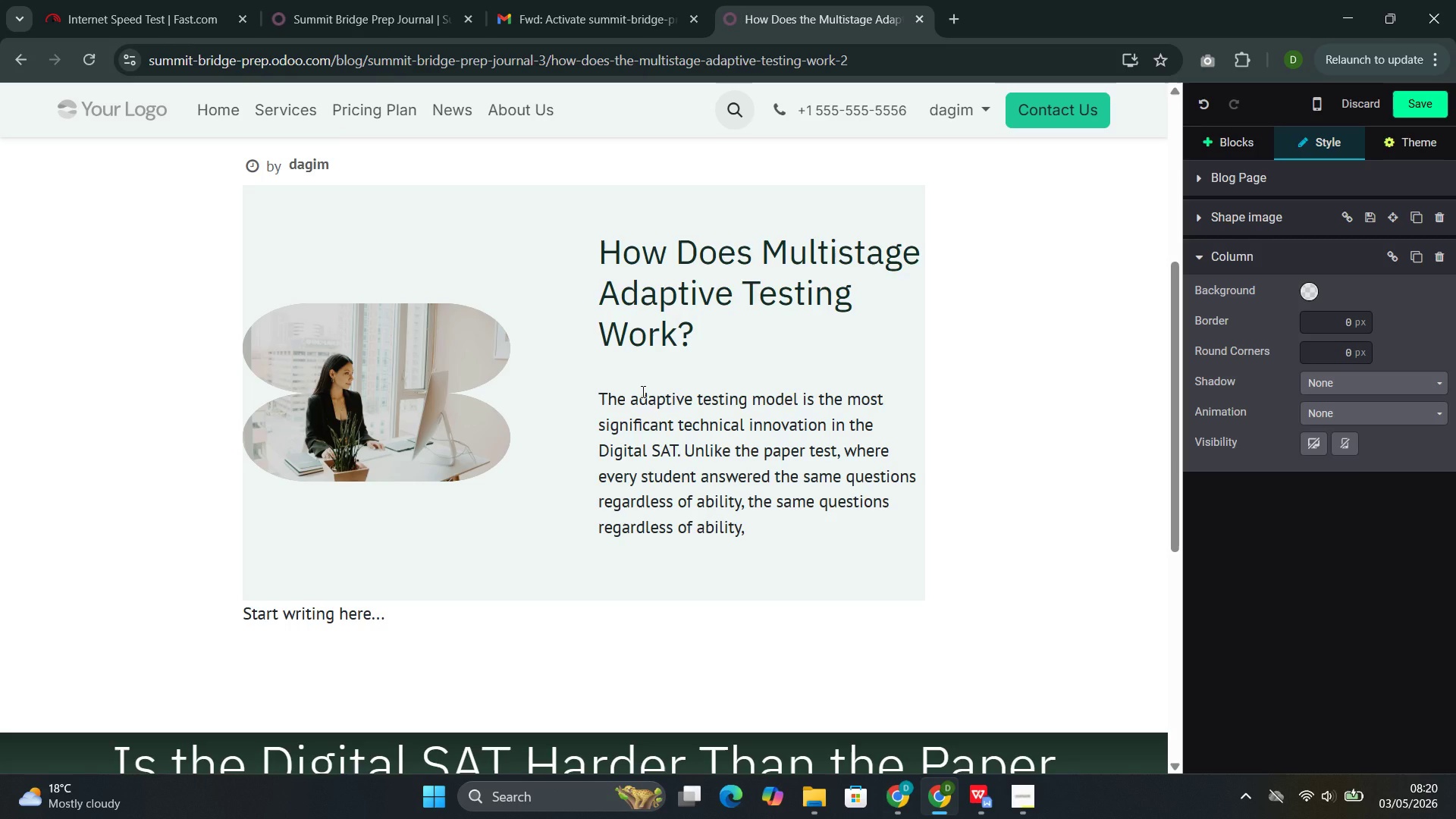 
left_click_drag(start_coordinate=[748, 494], to_coordinate=[750, 543])
 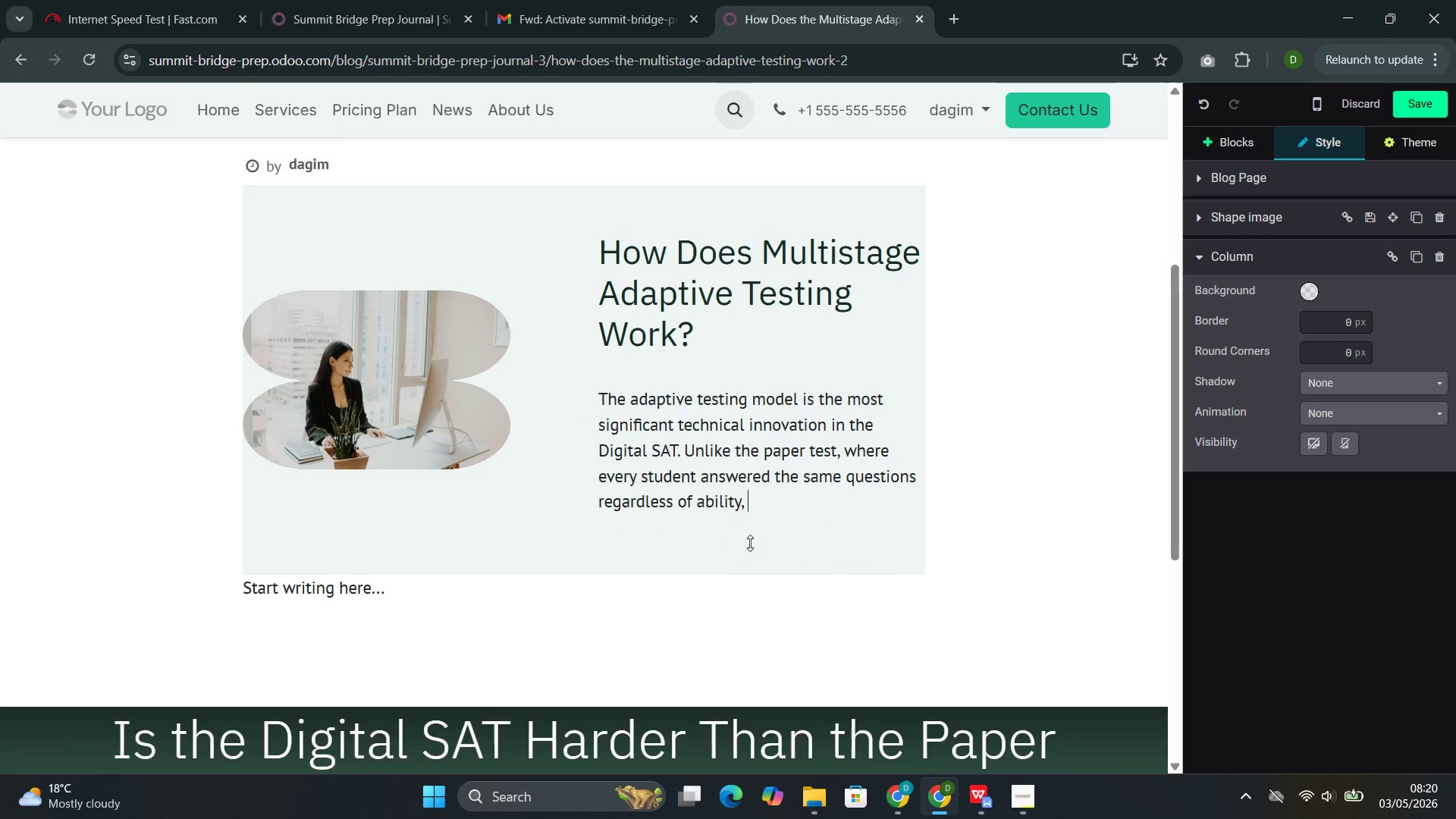 
key(Backspace)
 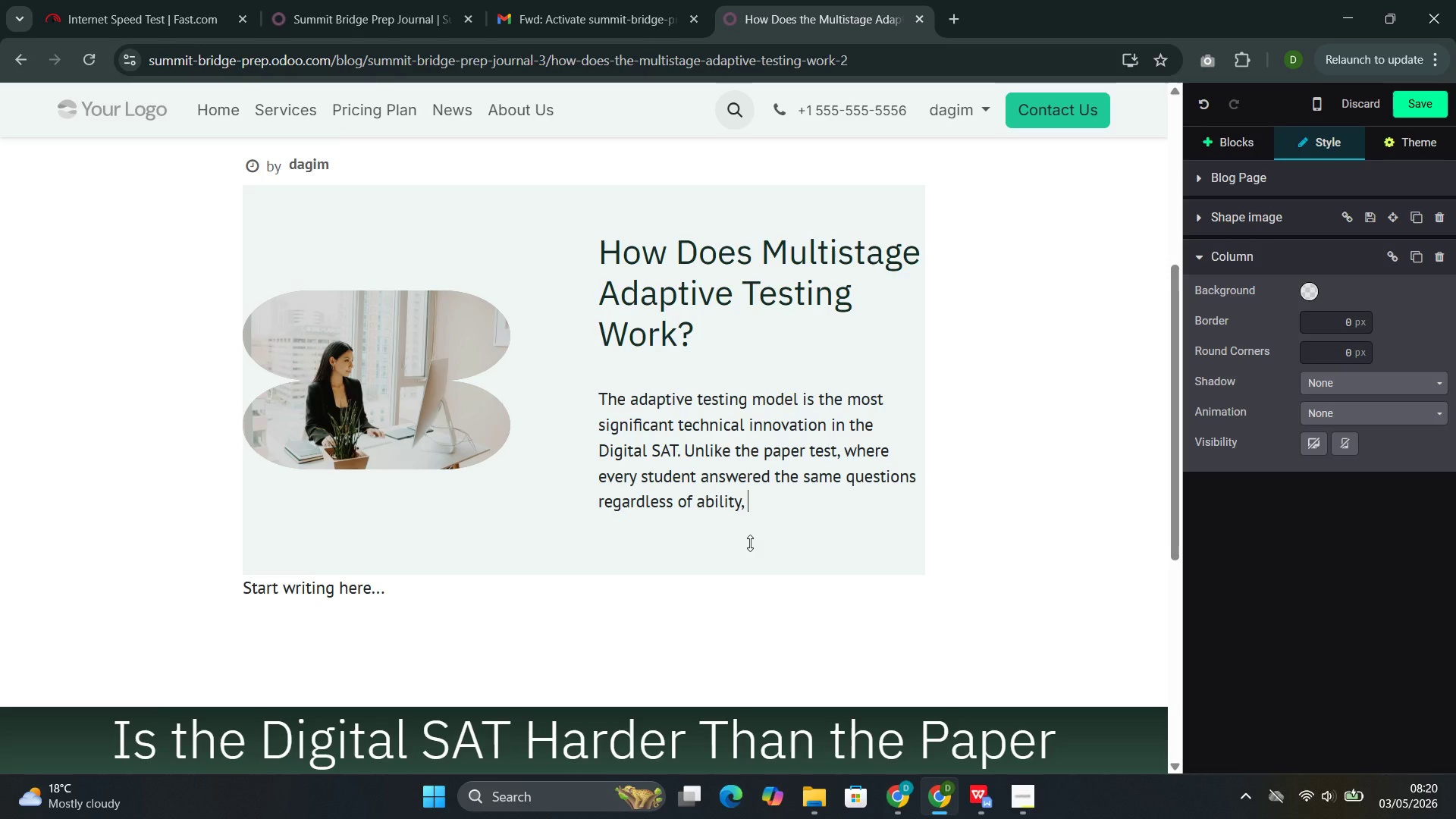 
type(the diigtal version adjusts to each students)
 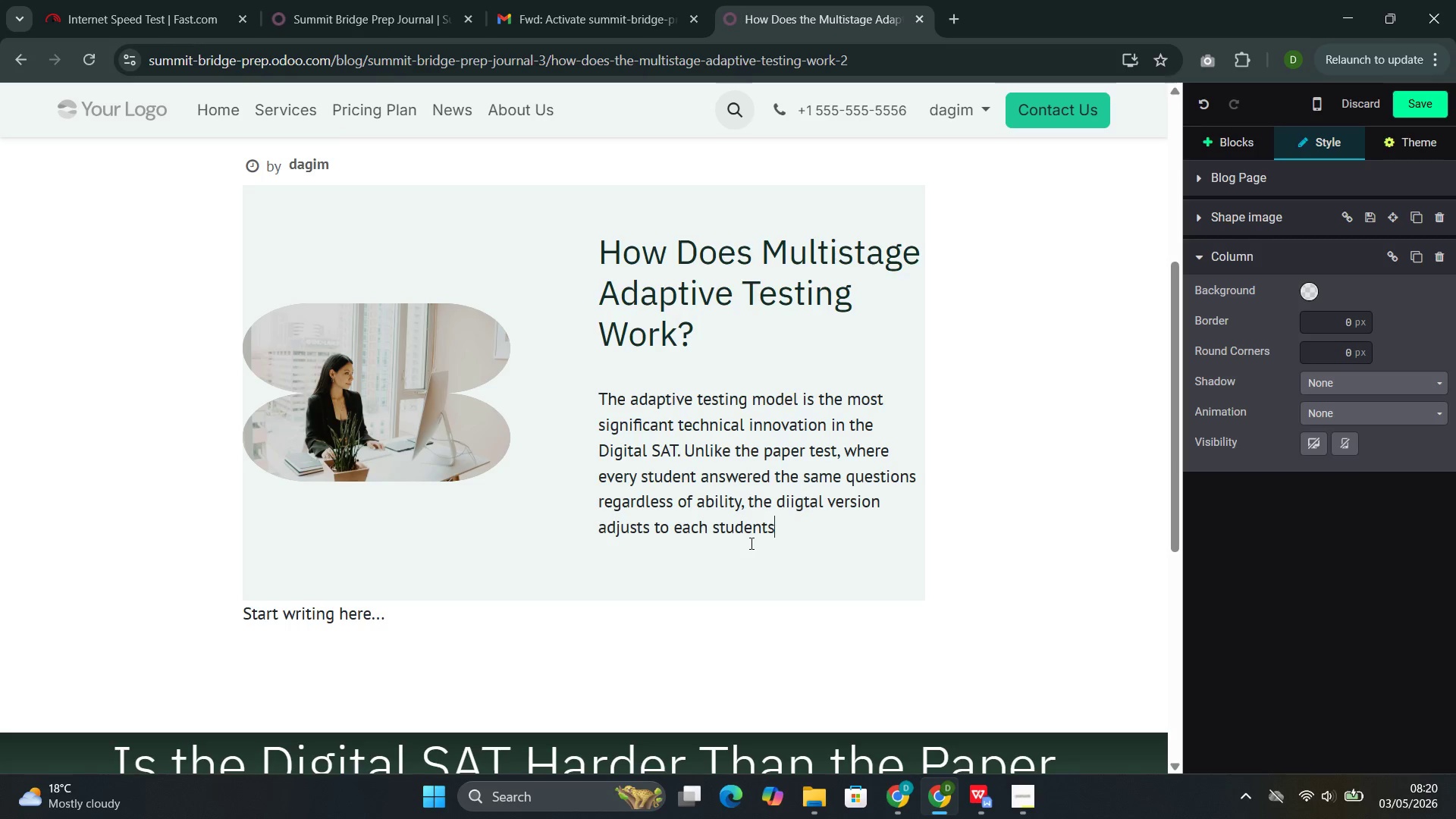 
key(Backspace)
type('s performance)
 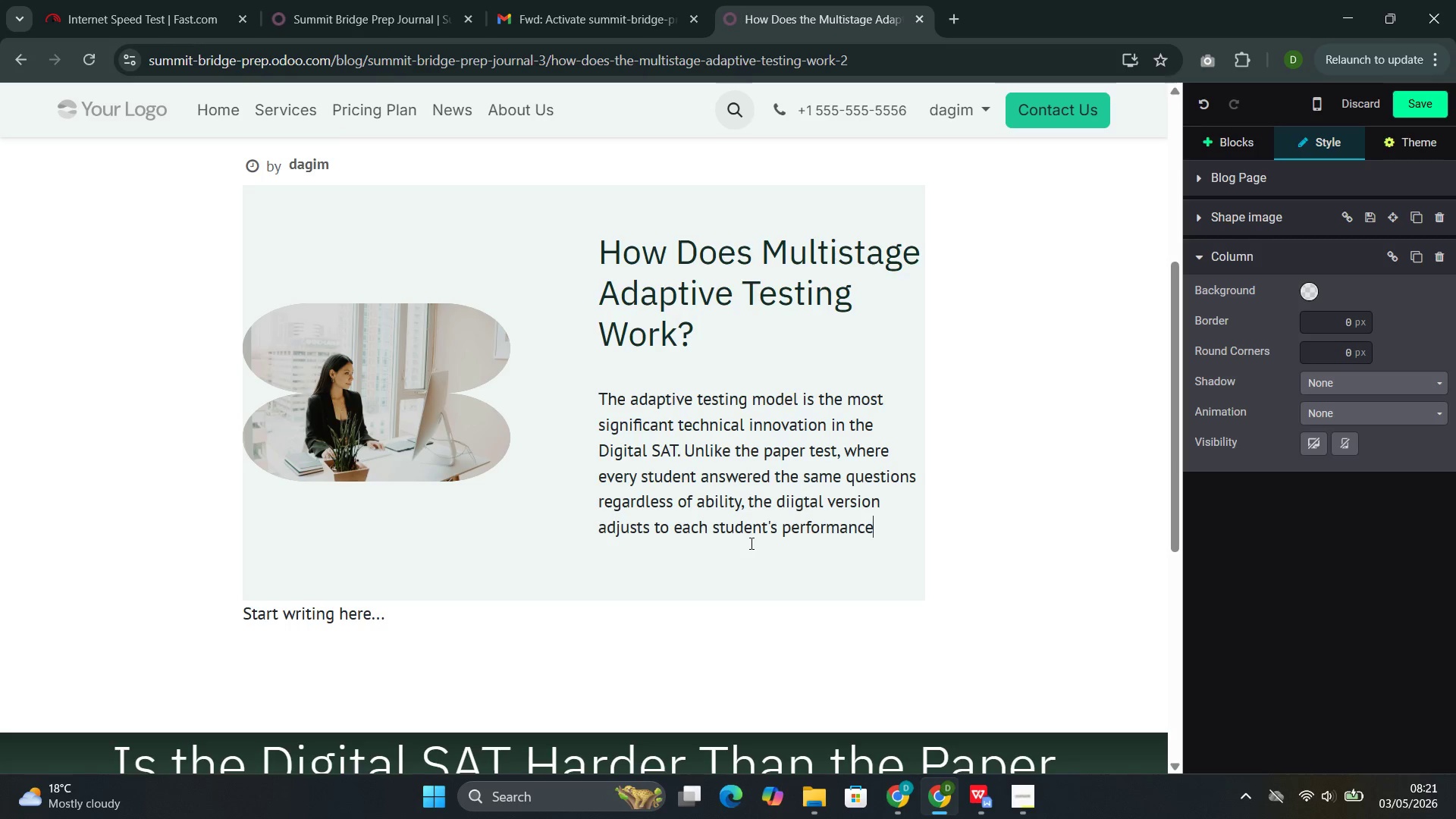 
wait(18.98)
 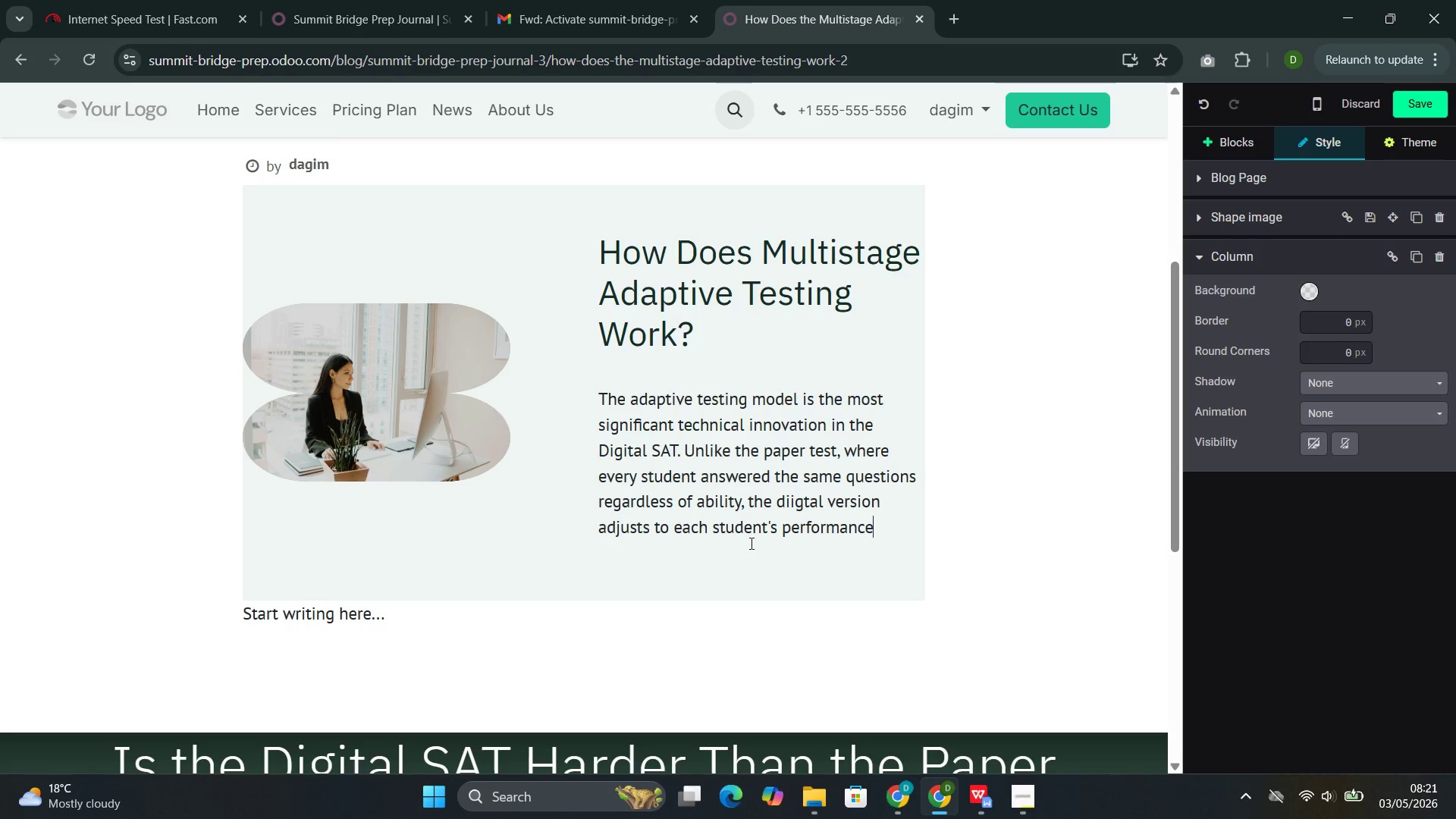 
type( leb)
key(Backspace)
type(vel. This cha)
 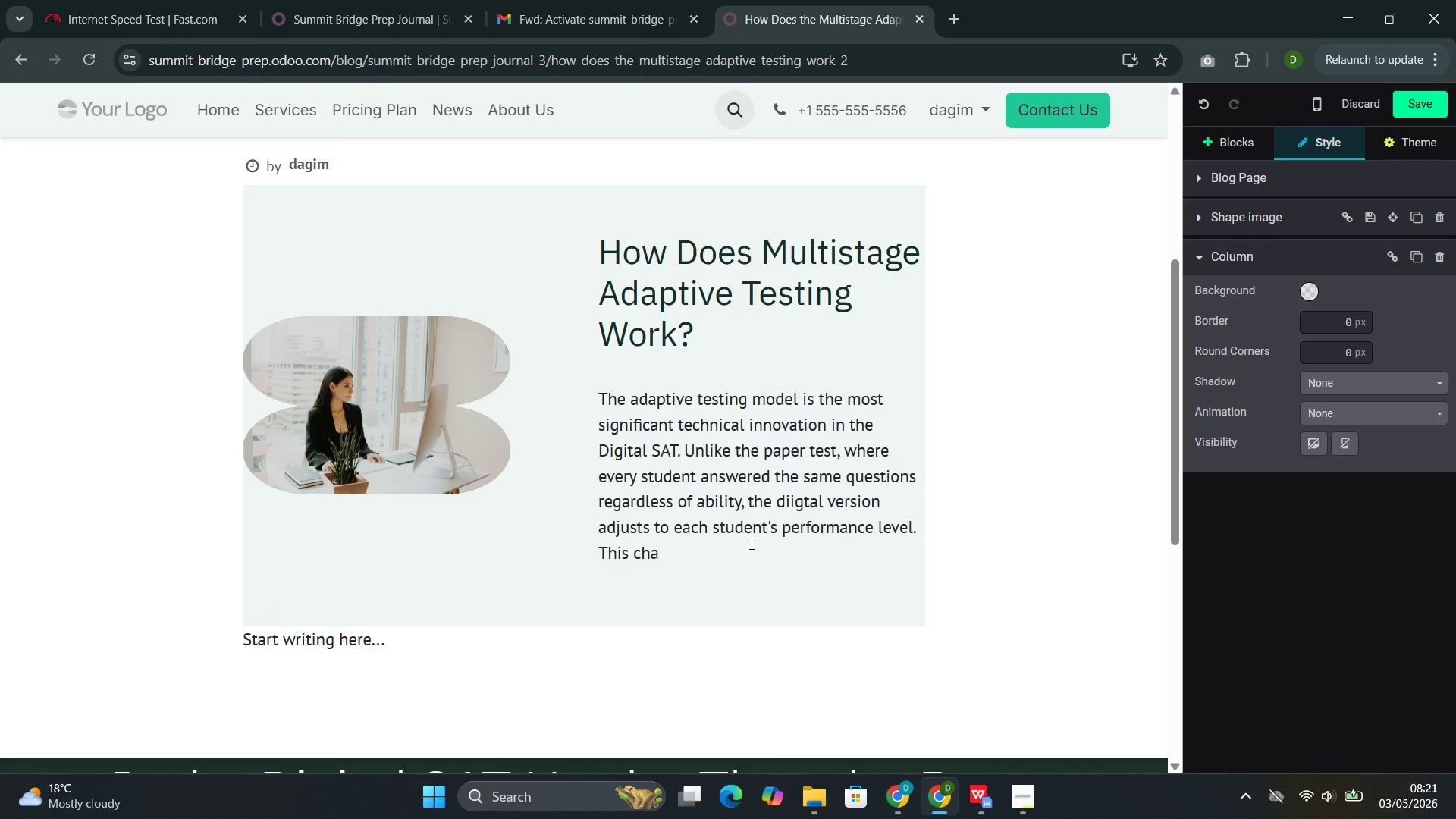 
wait(15.77)
 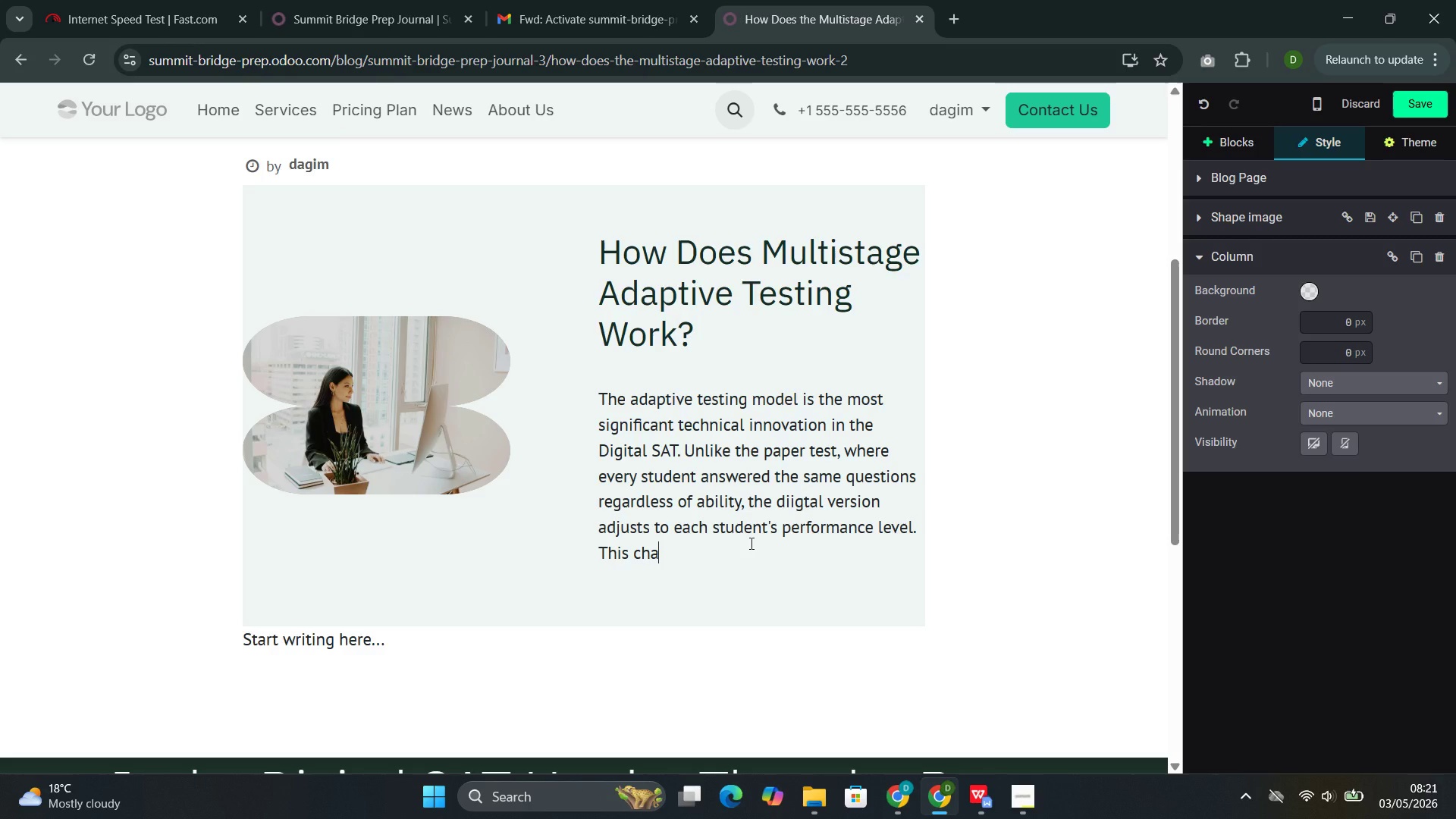 
key(Backspace)
key(Backspace)
key(Backspace)
type(is )
 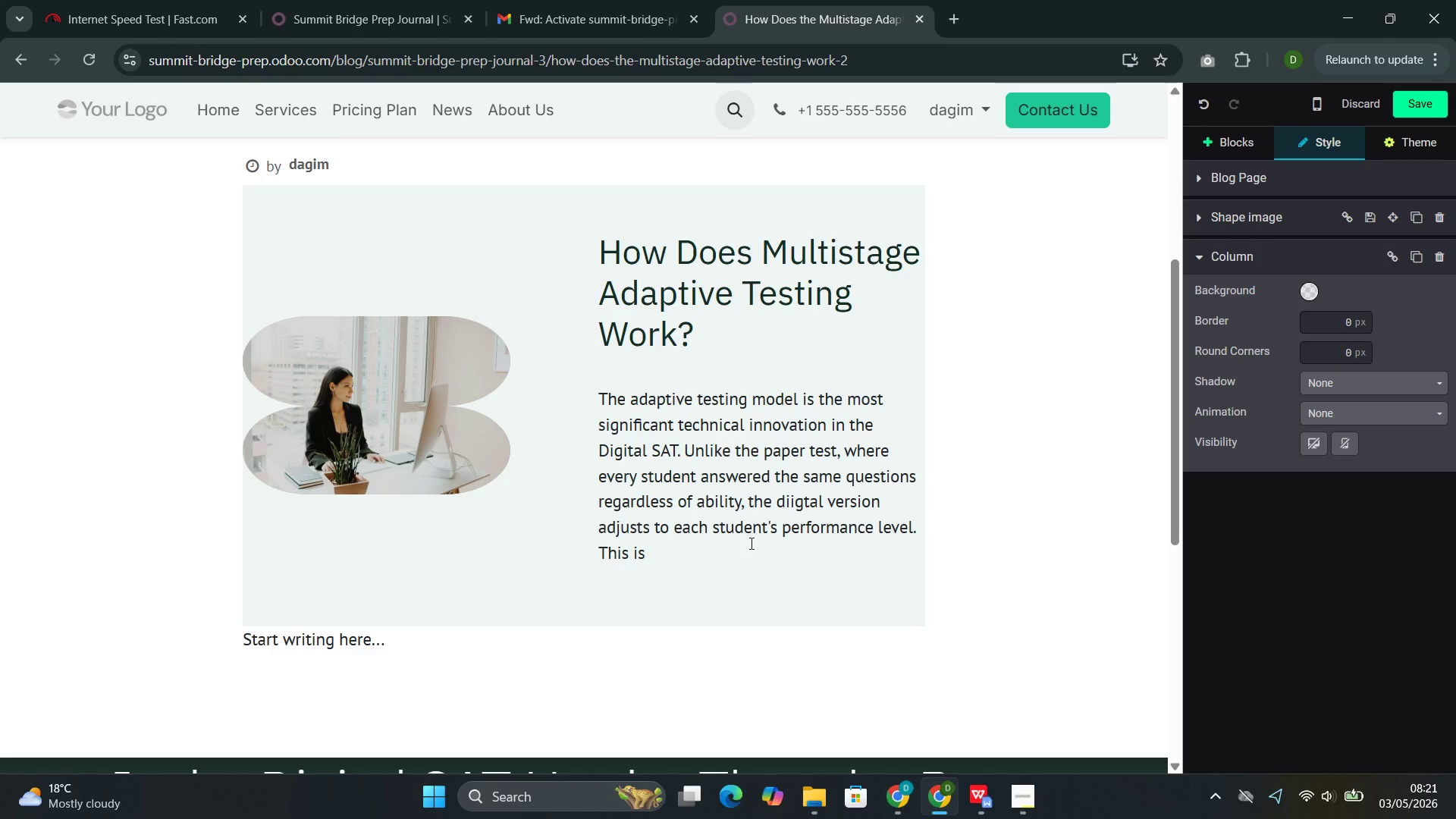 
wait(6.58)
 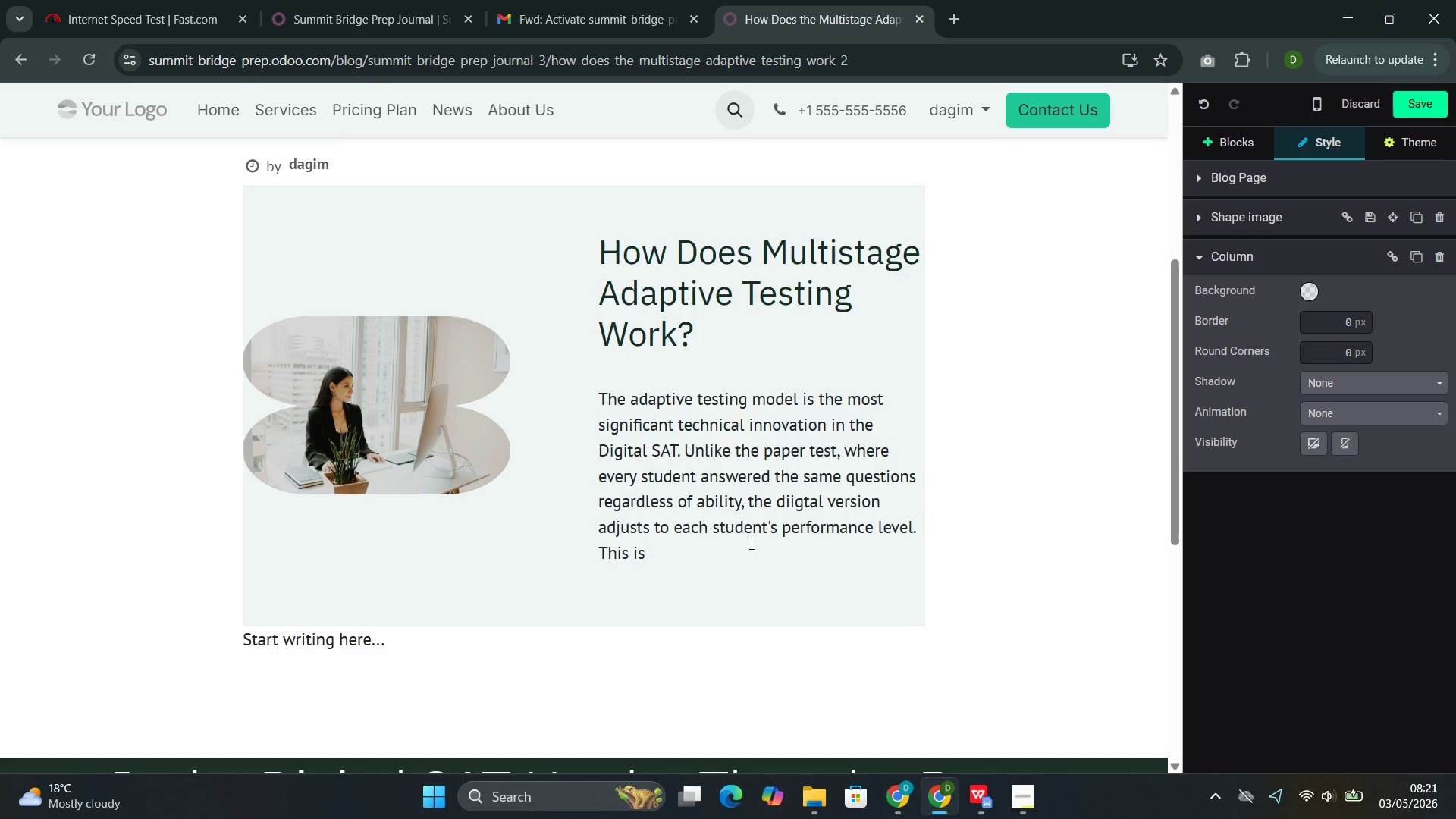 
type(nor)
key(Backspace)
type(t a )
 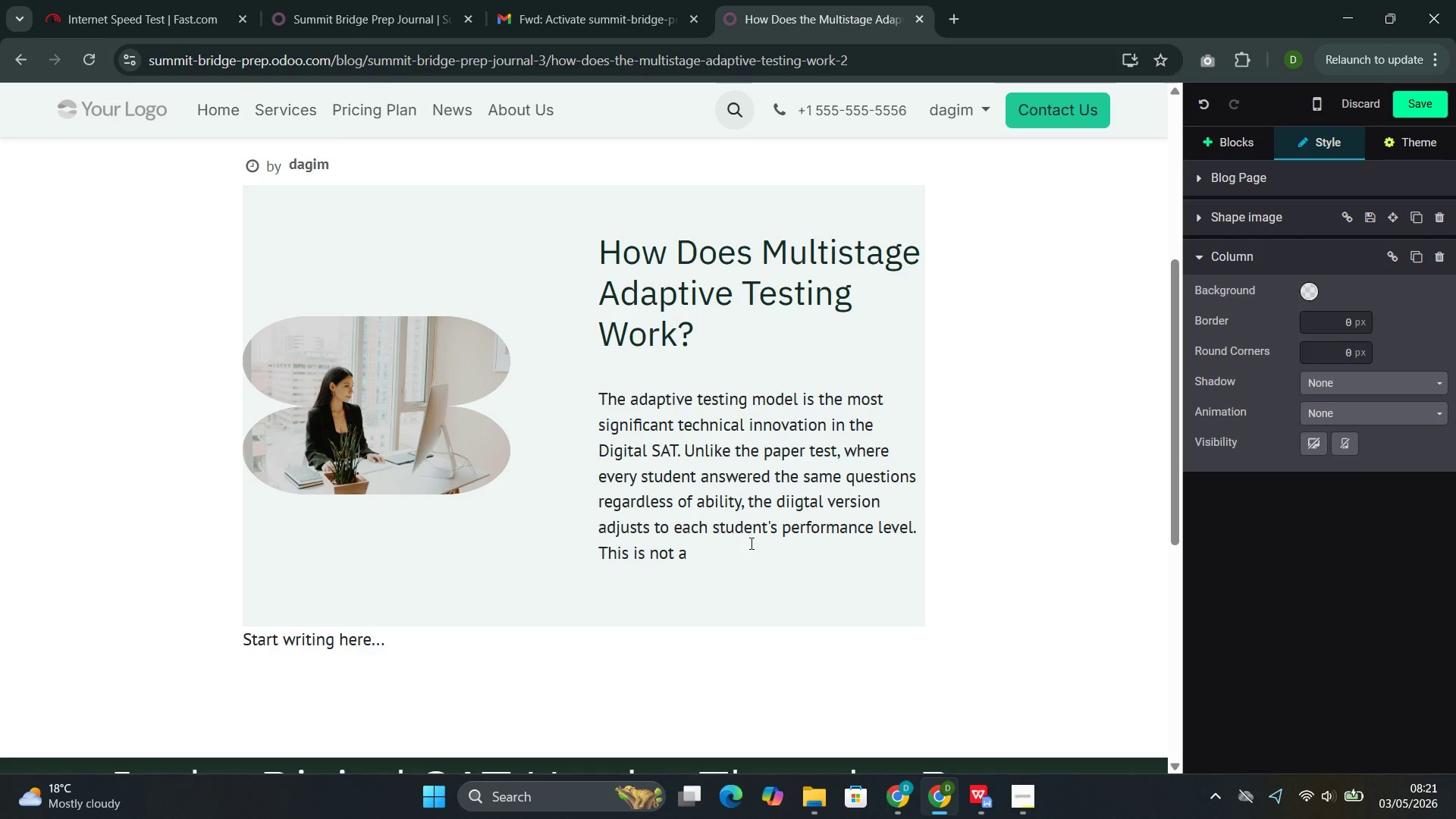 
type(gimmick--it a )
key(Backspace)
key(Backspace)
type(is a )
 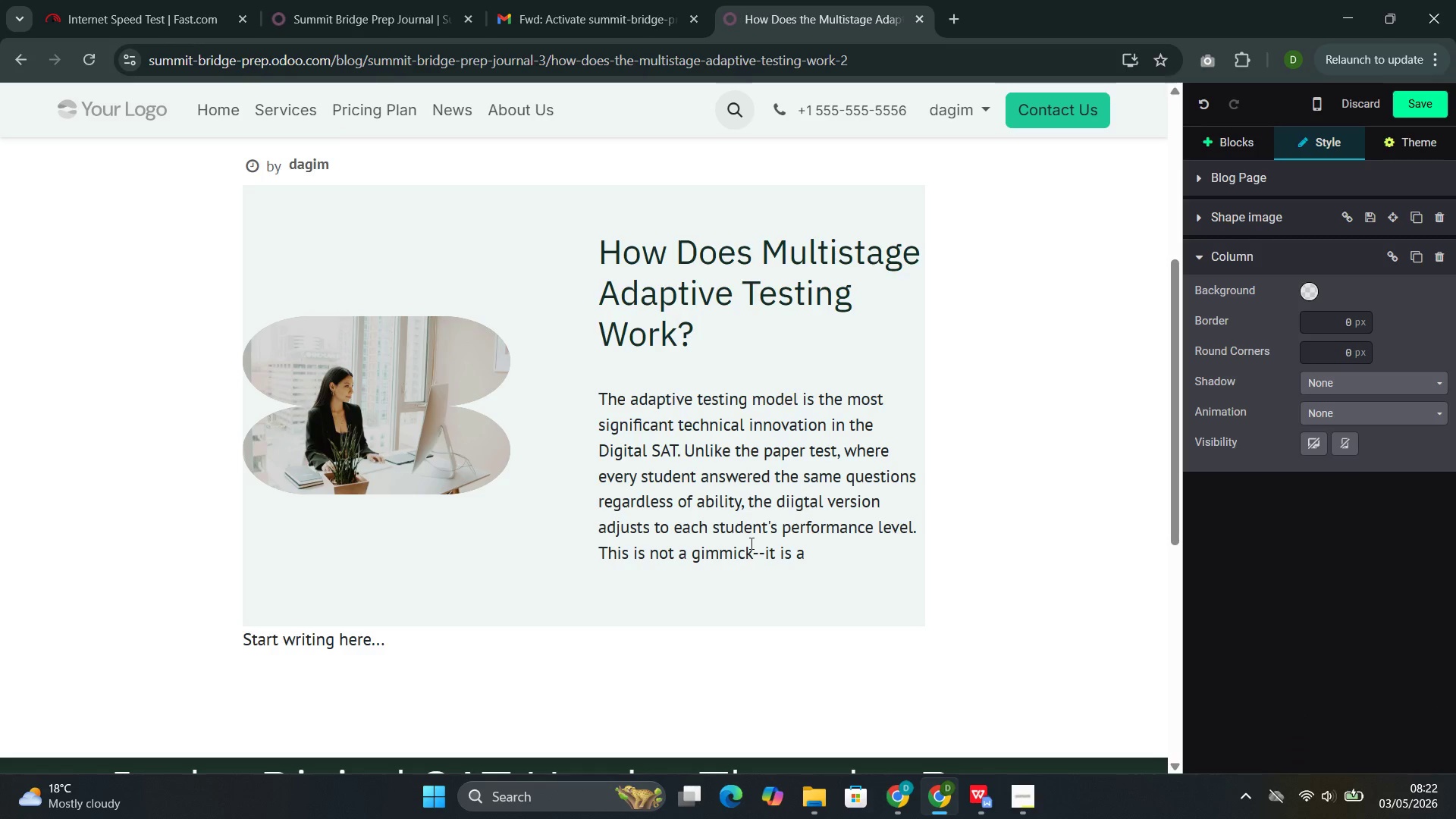 
wait(7.91)
 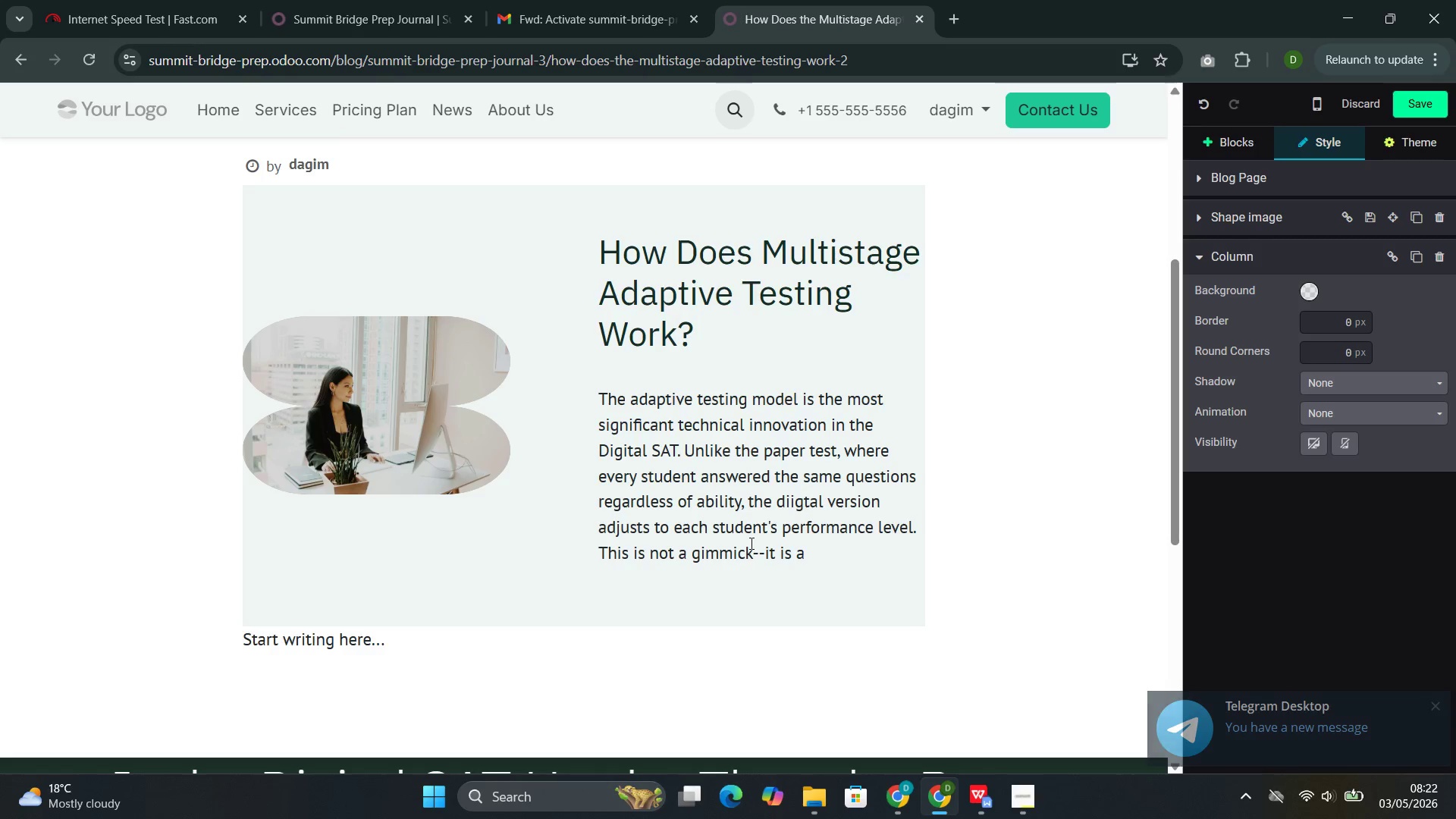 
type(fundamen)
 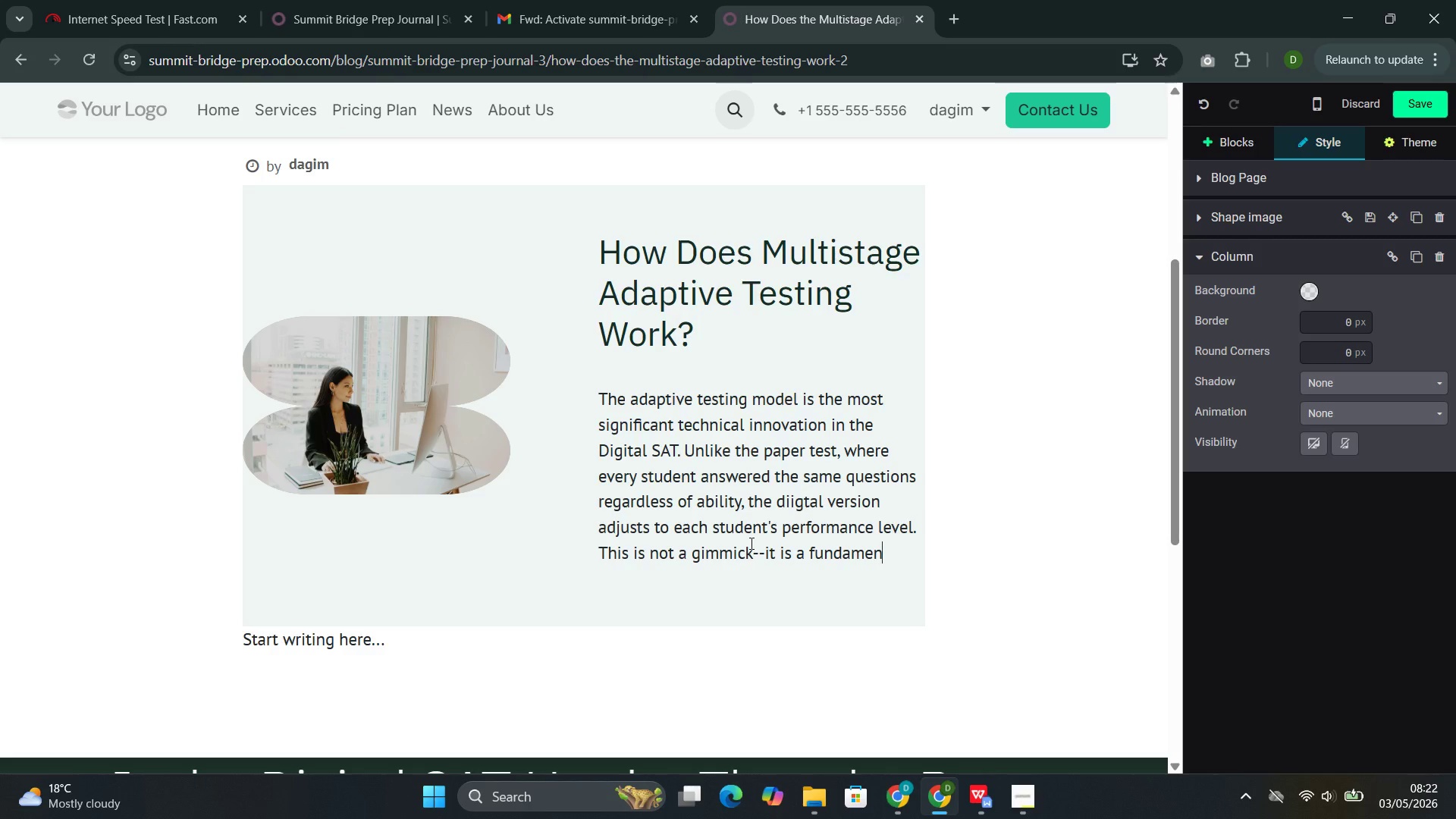 
type(r)
key(Backspace)
type(tal)
 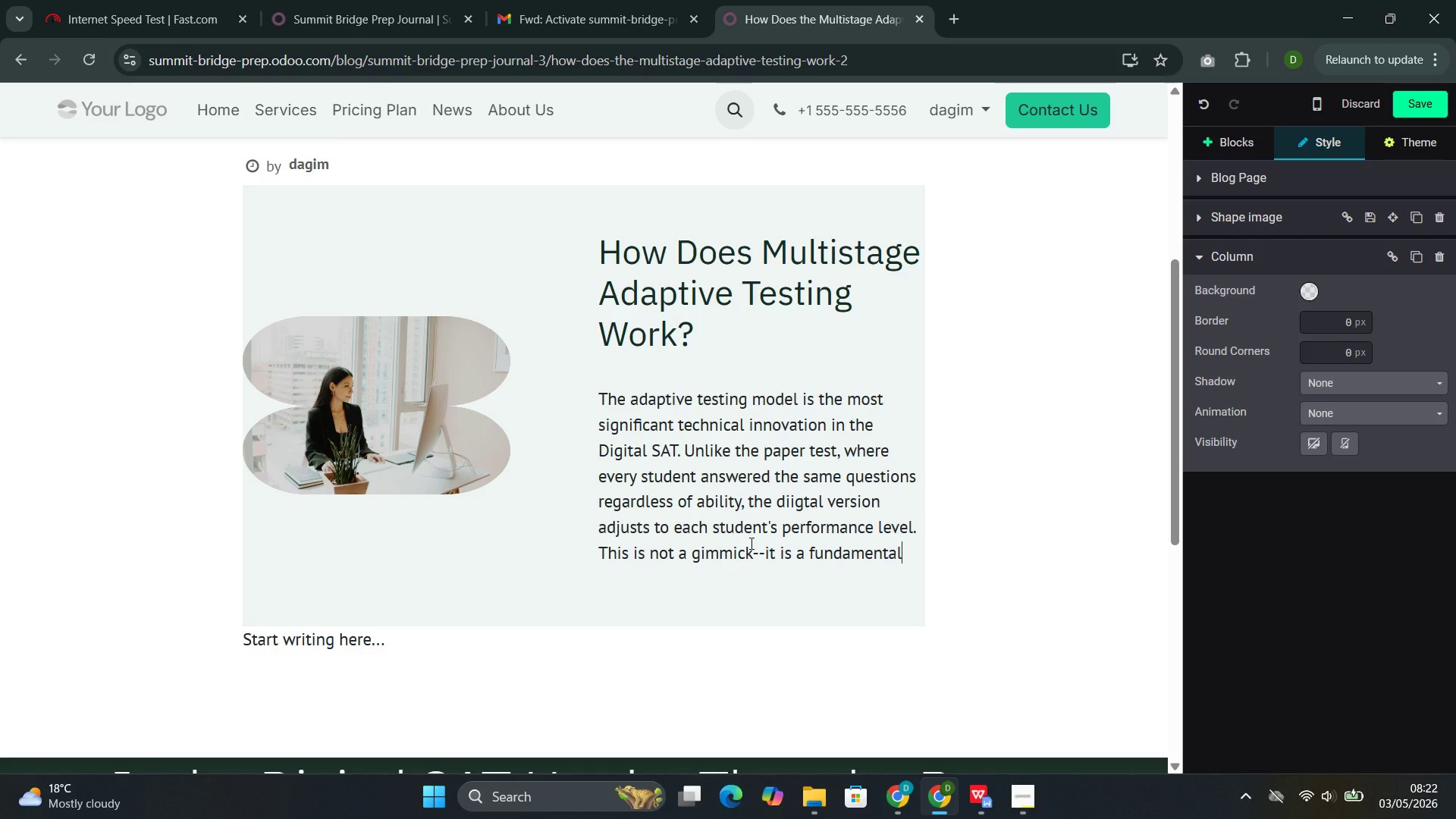 
type( chan)
 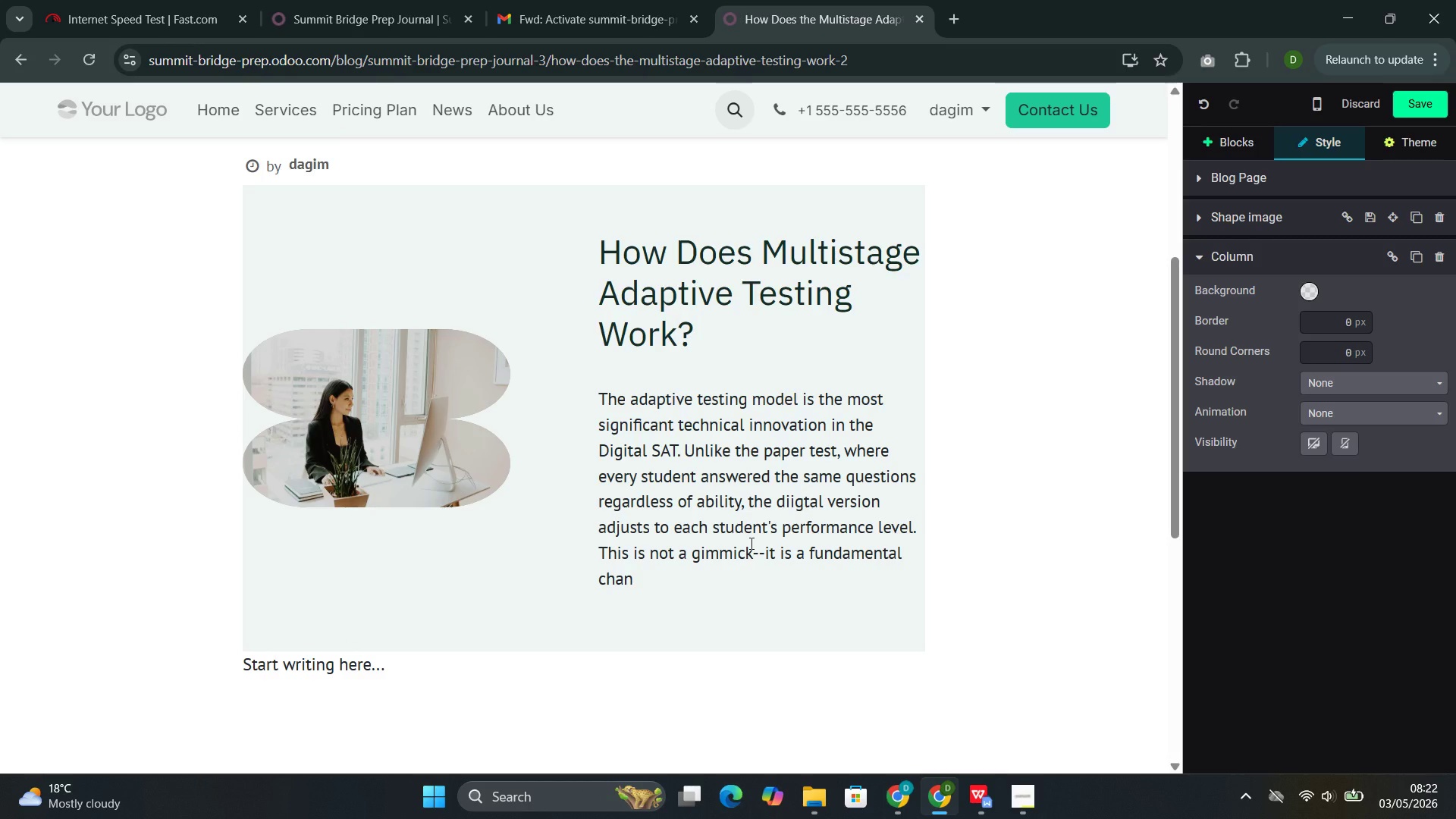 
type(ge inn)
key(Backspace)
type( how the test measures proficient )
key(Backspace)
key(Backspace)
type(cy )
 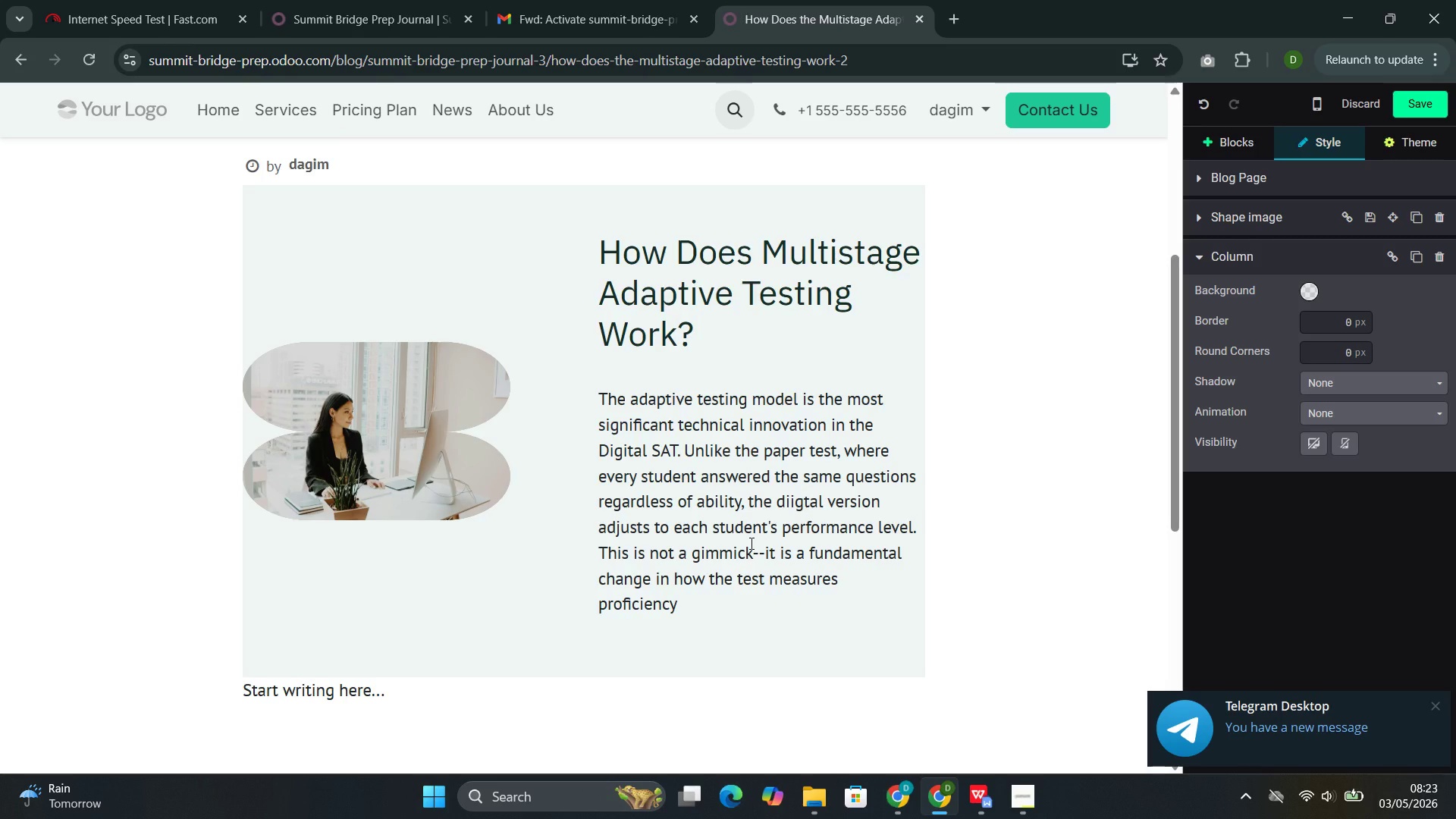 
wait(60.81)
 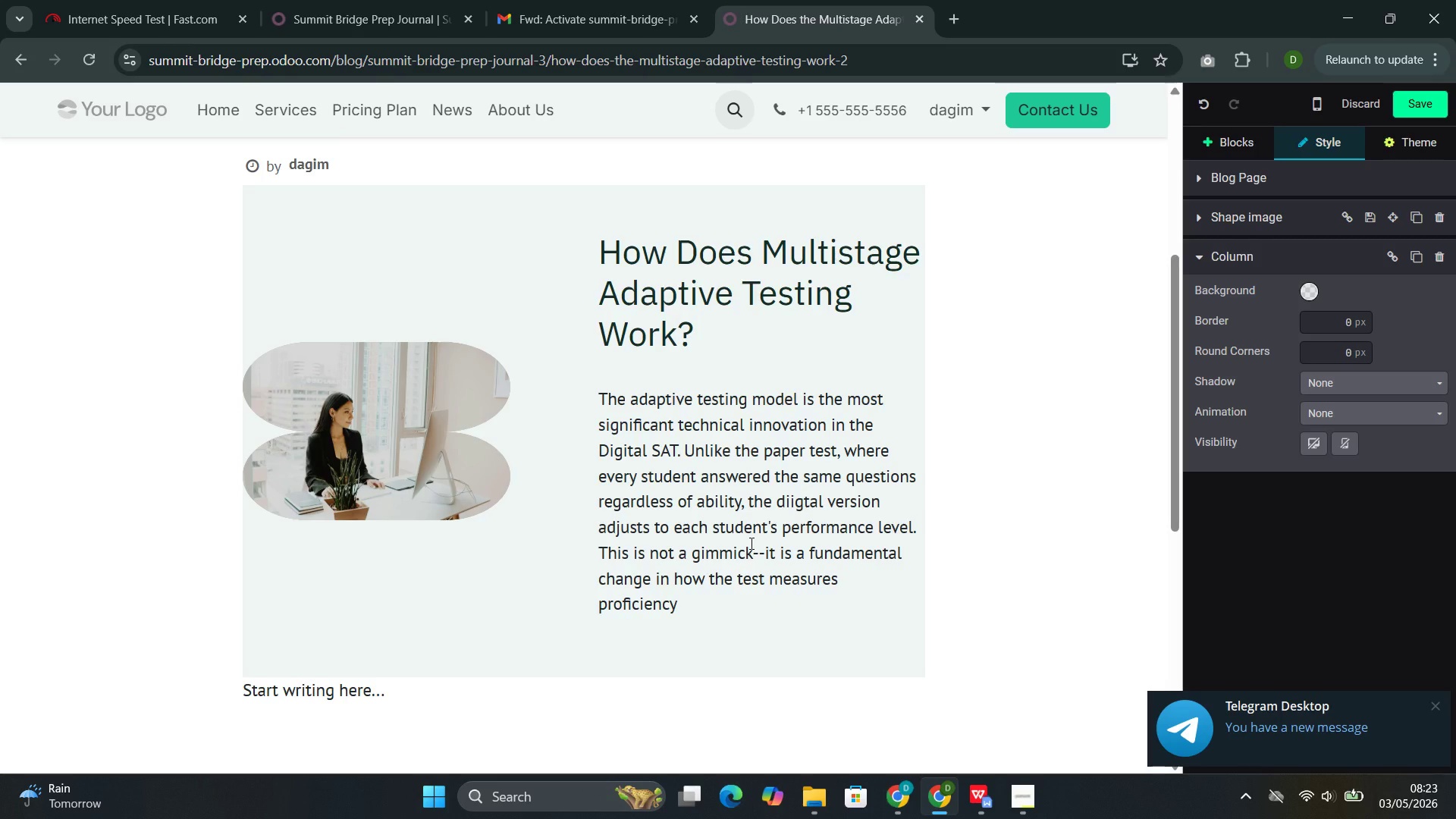 
key(Backspace)
 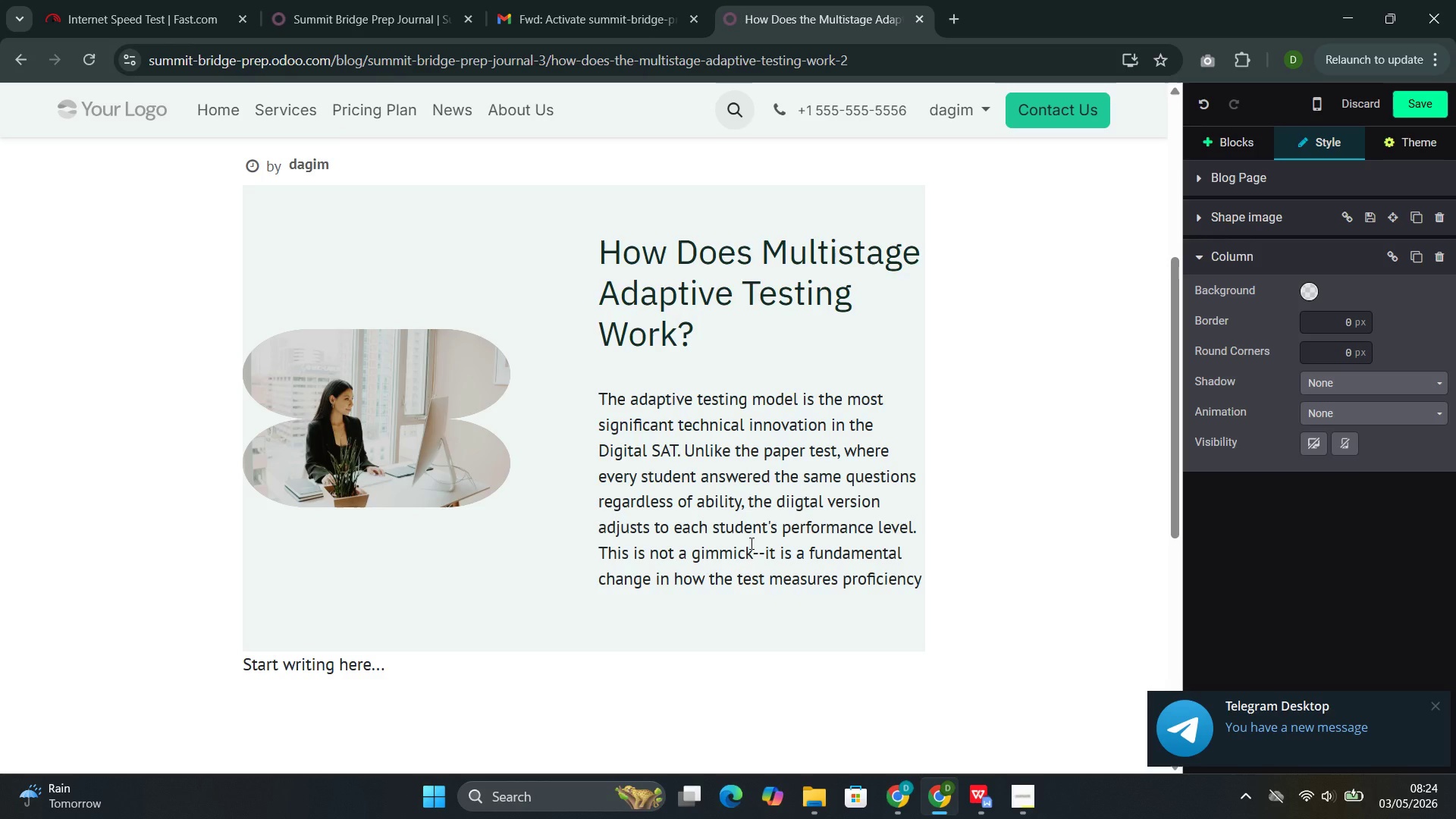 
key(Period)
 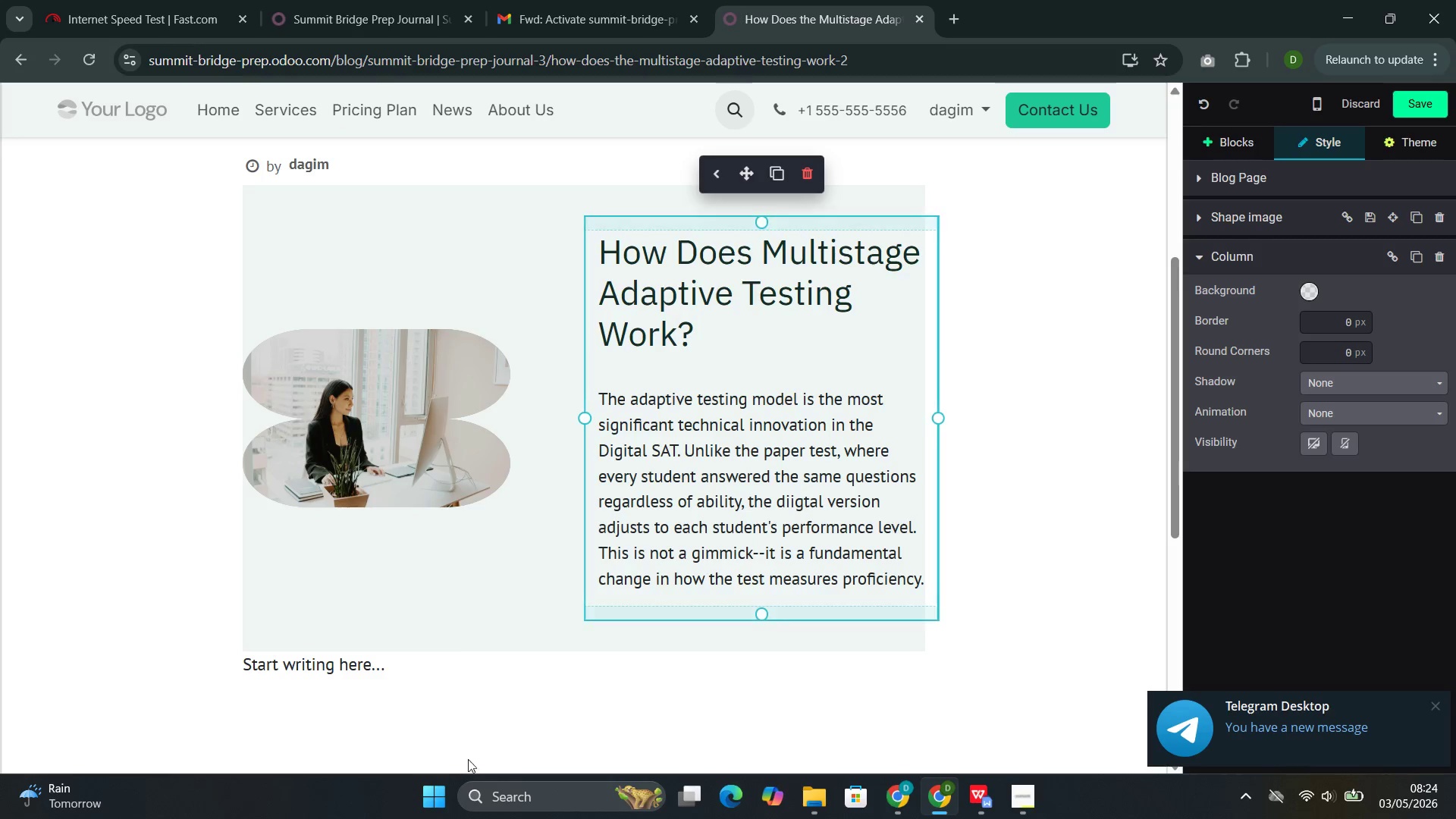 
left_click([500, 440])
 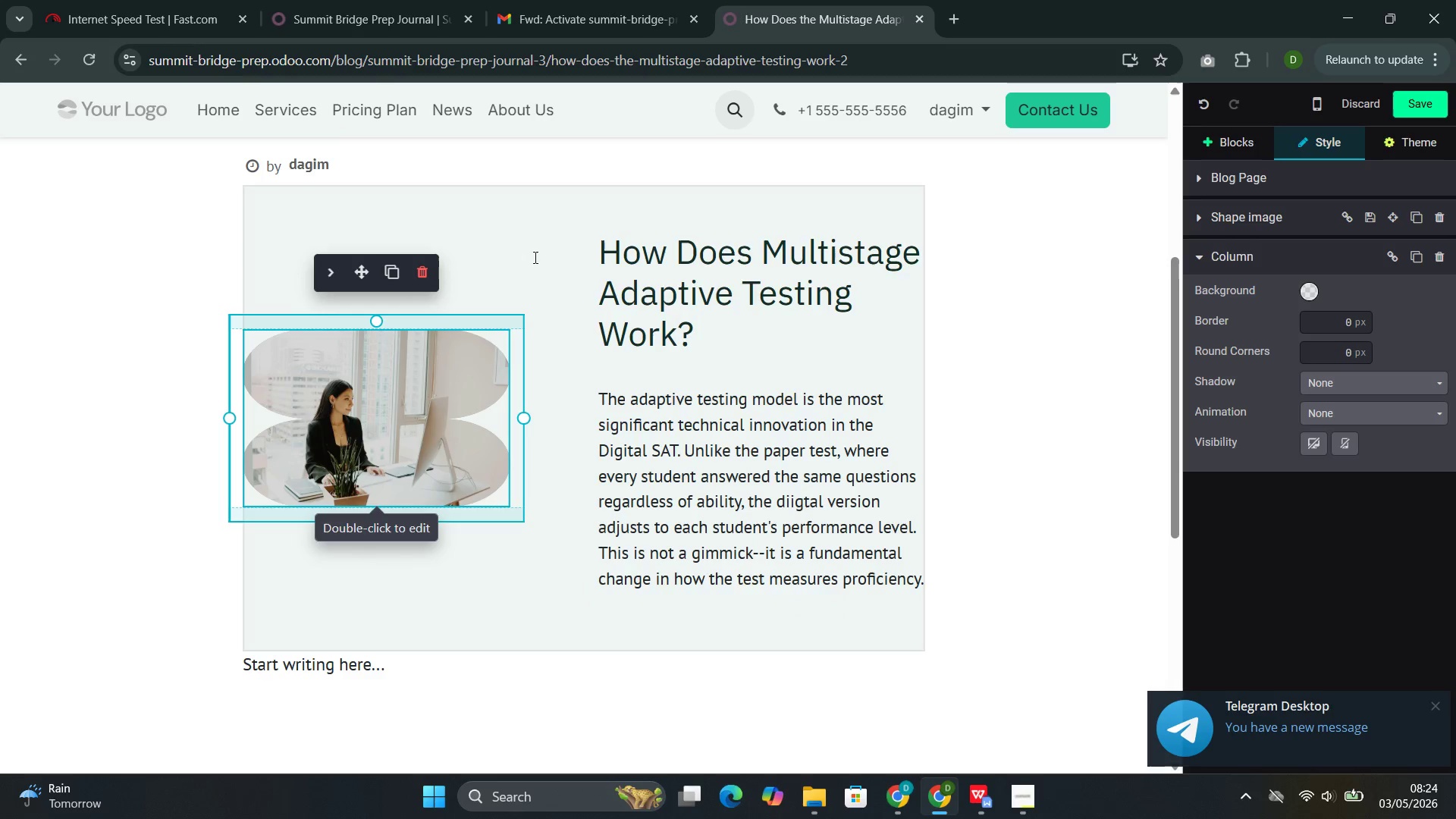 
left_click([532, 258])
 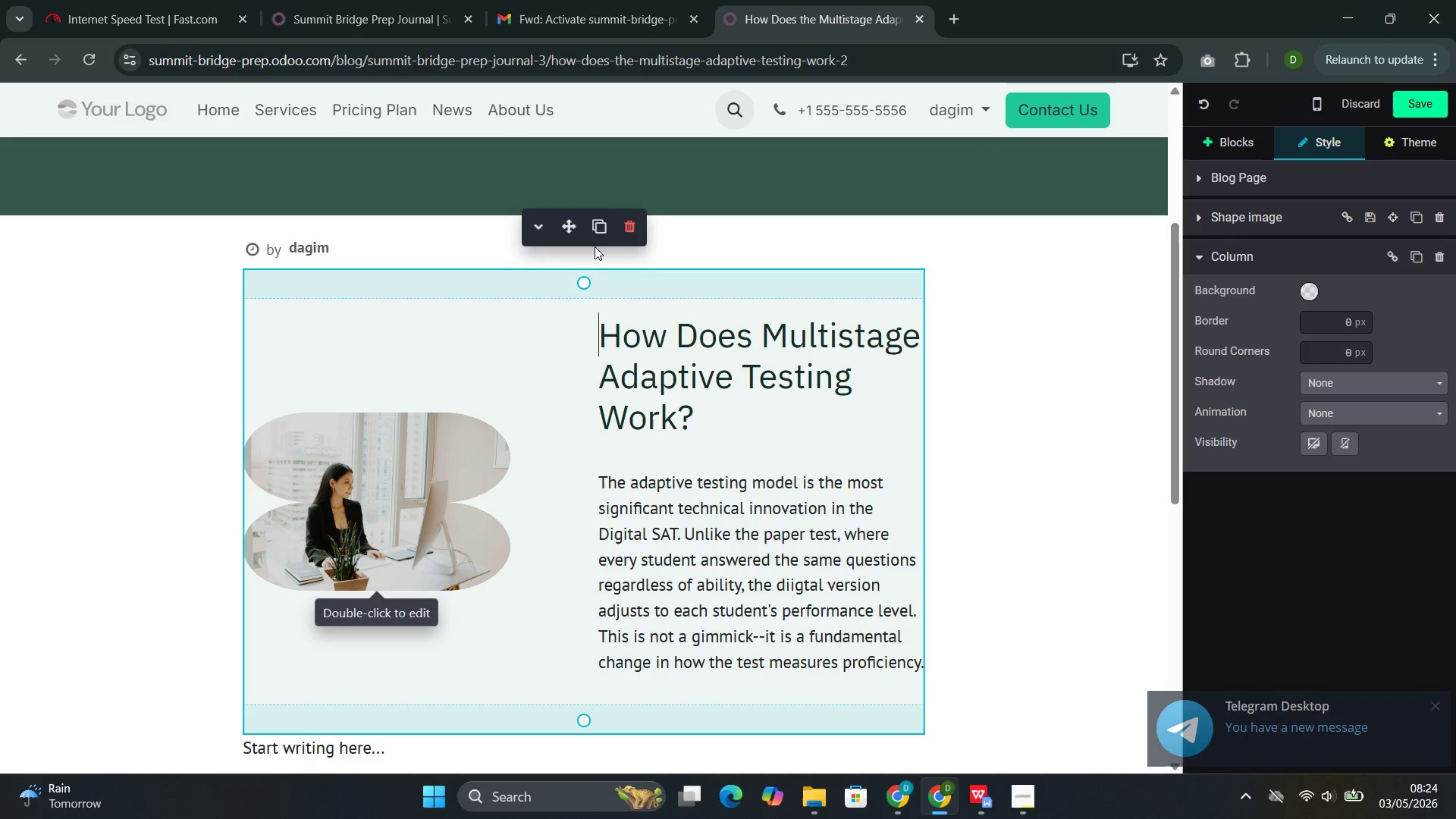 
left_click([604, 231])
 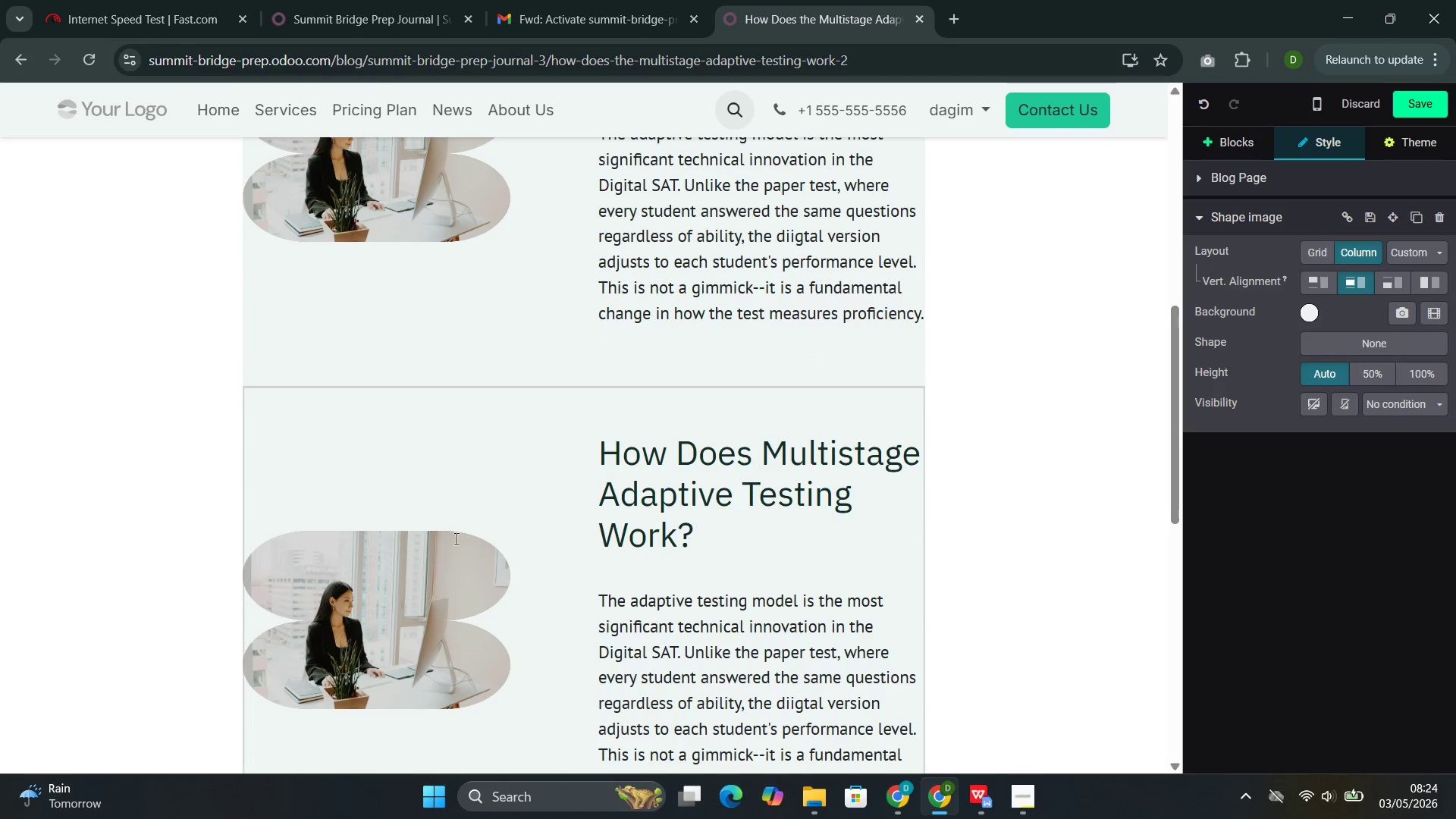 
left_click([413, 579])
 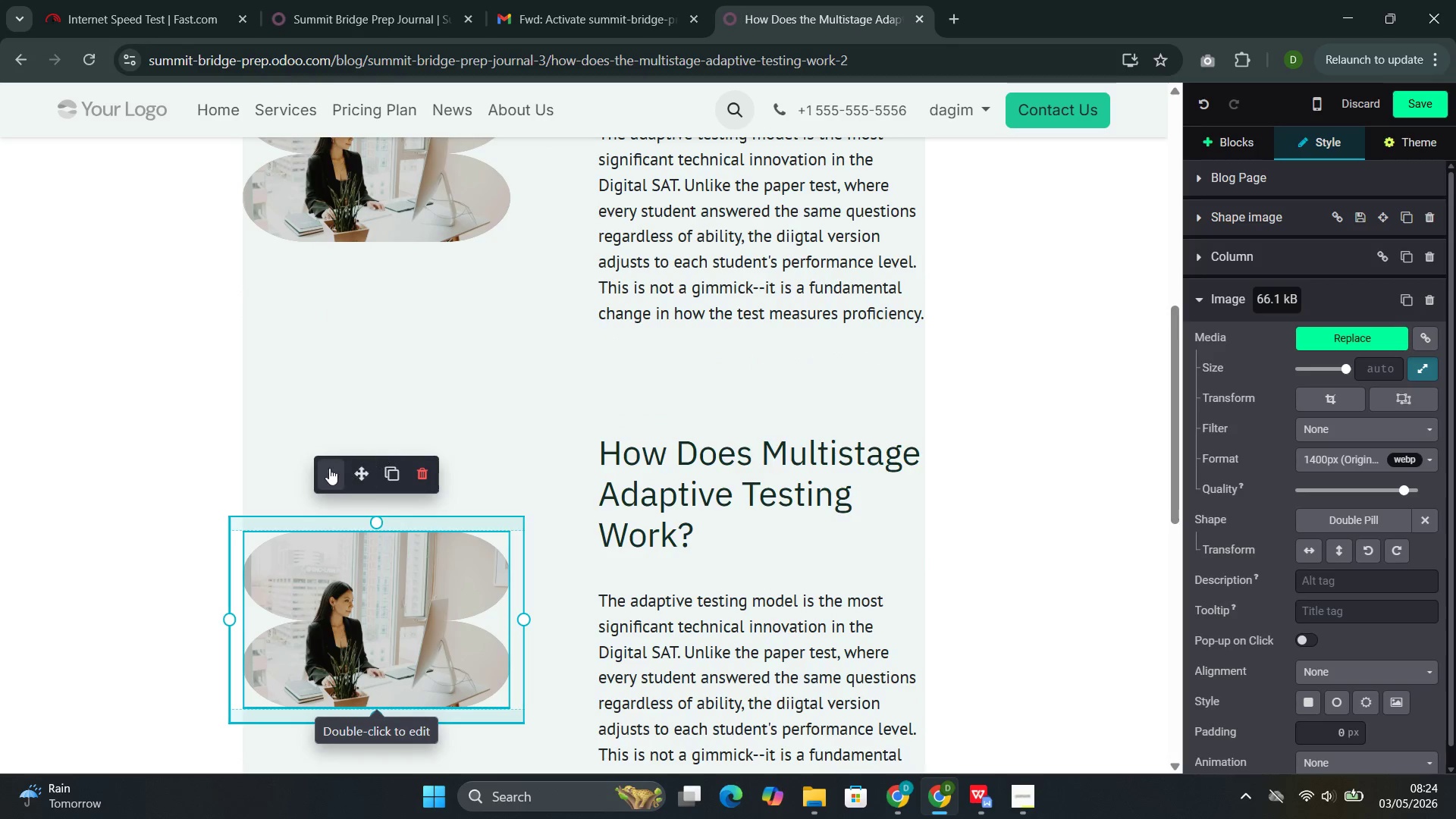 
left_click([328, 468])
 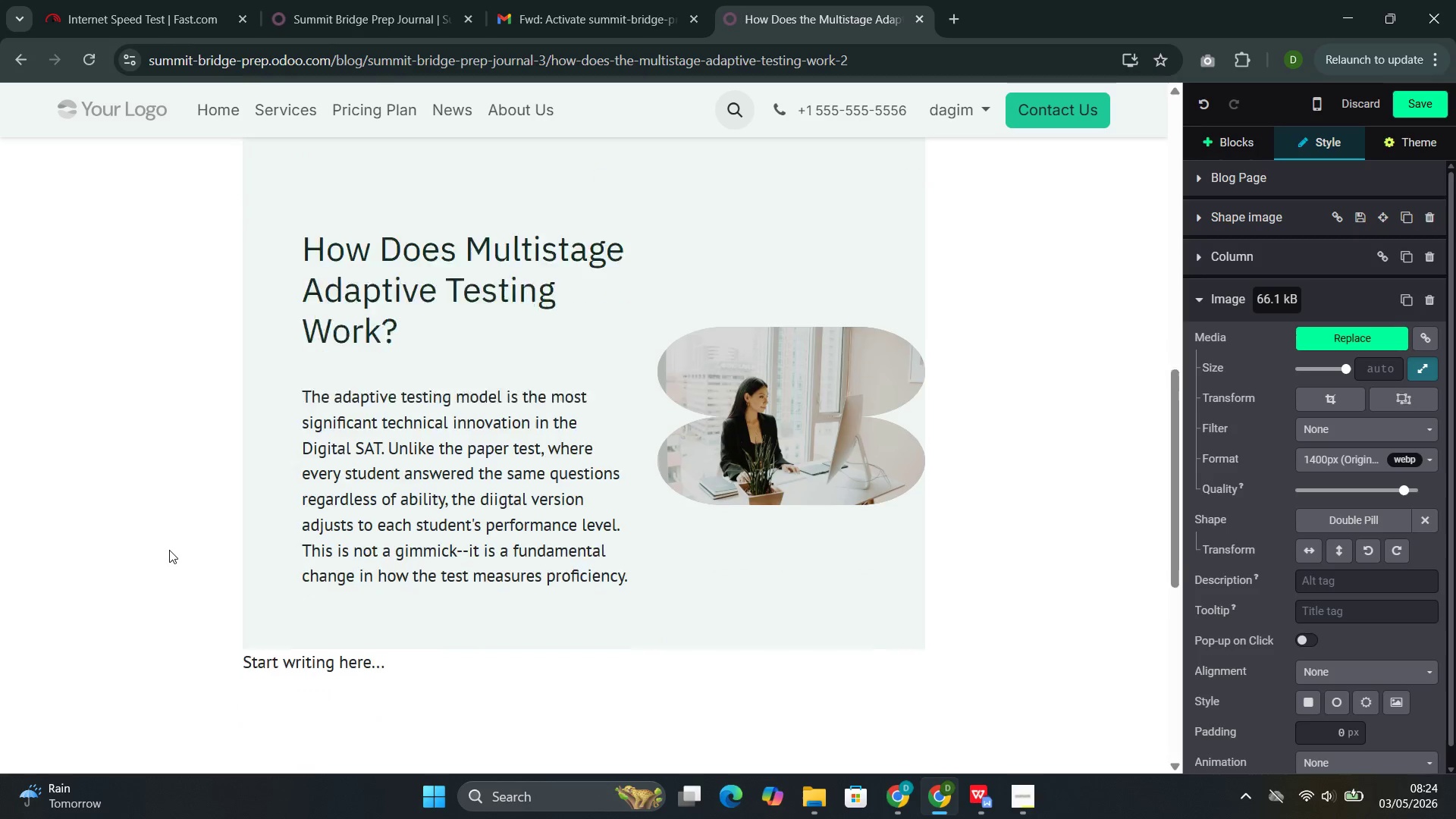 
left_click_drag(start_coordinate=[406, 274], to_coordinate=[333, 195])
 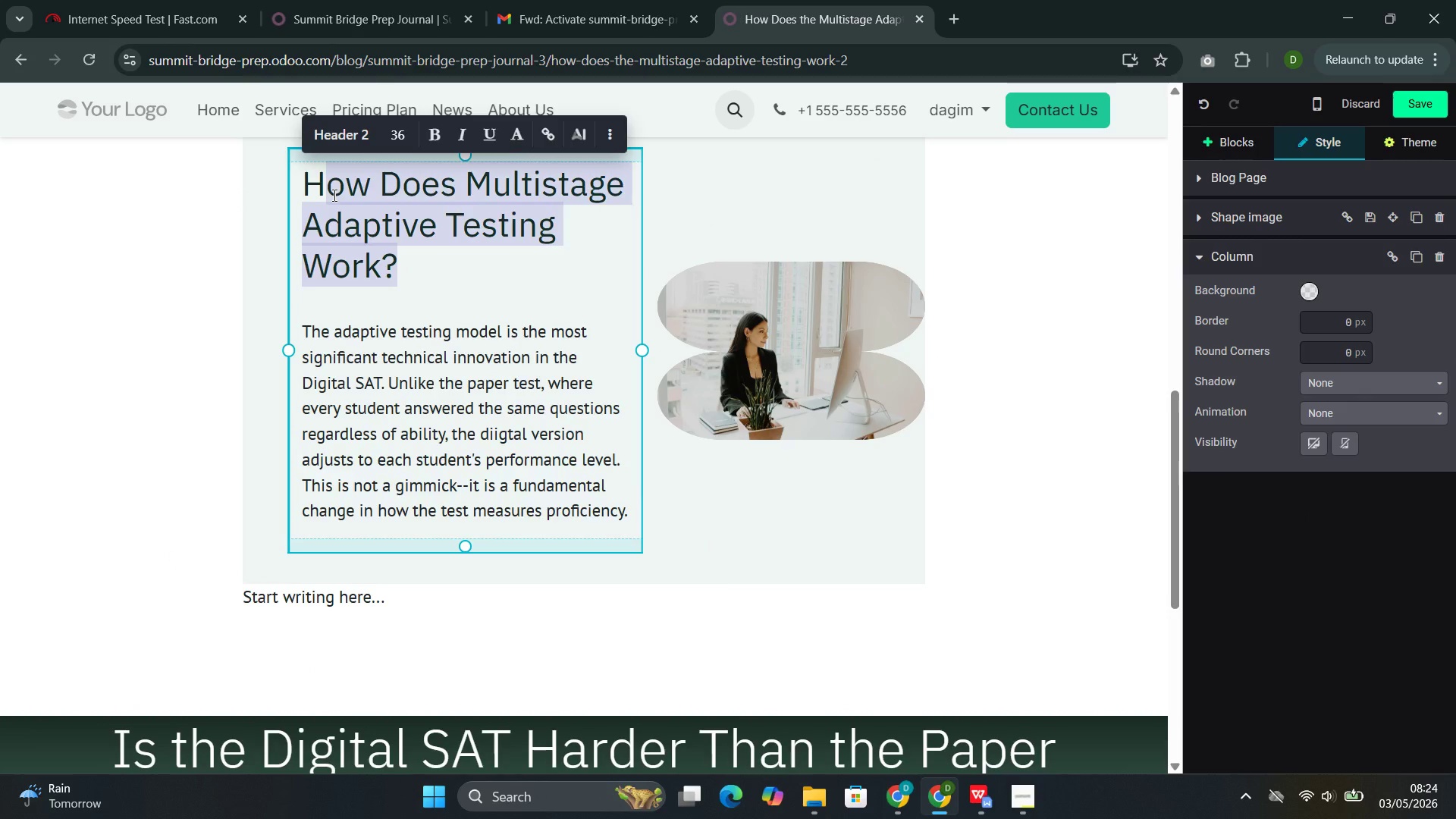 
key(Backspace)
 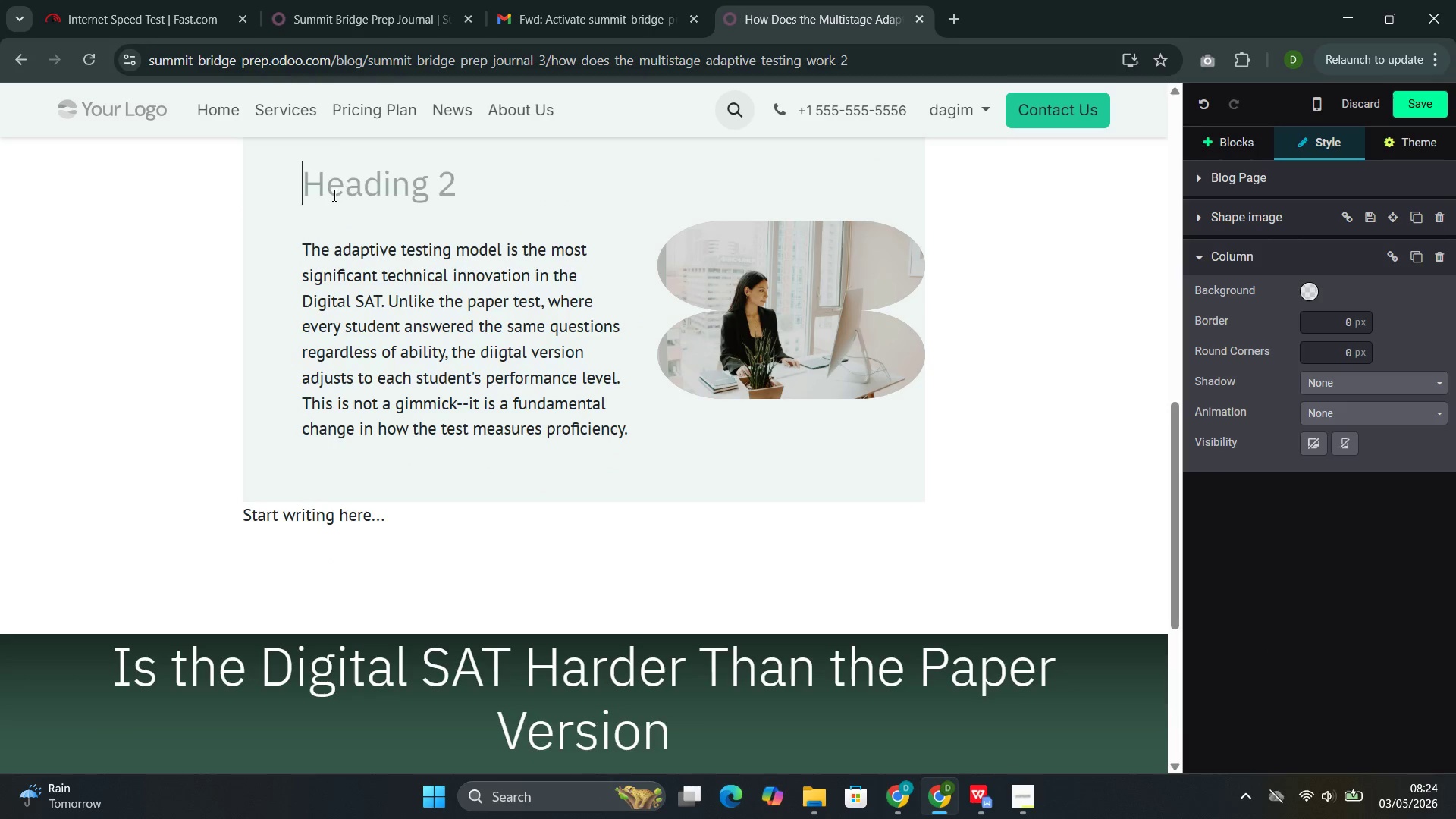 
key(Backspace)
 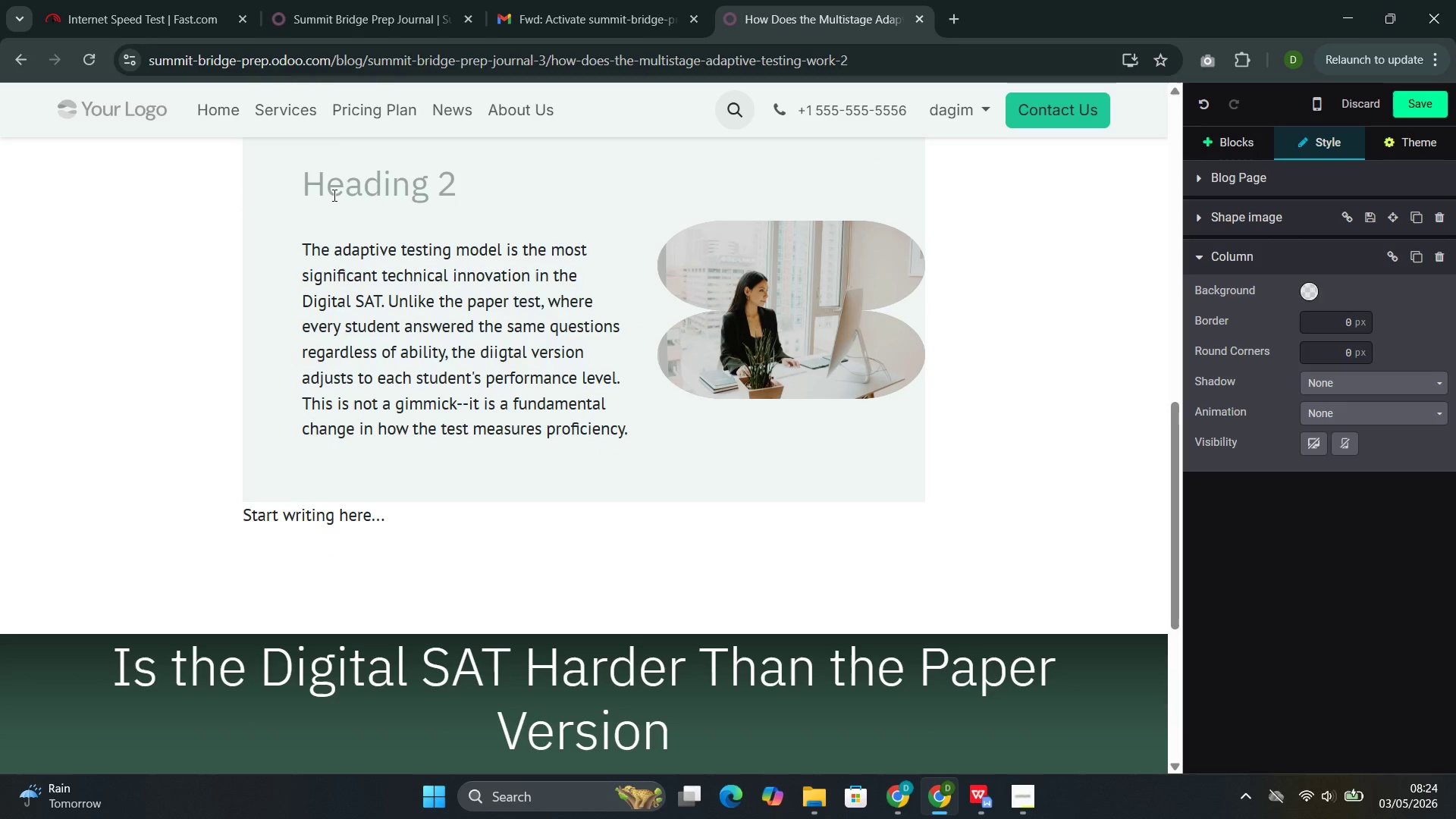 
key(Backspace)
 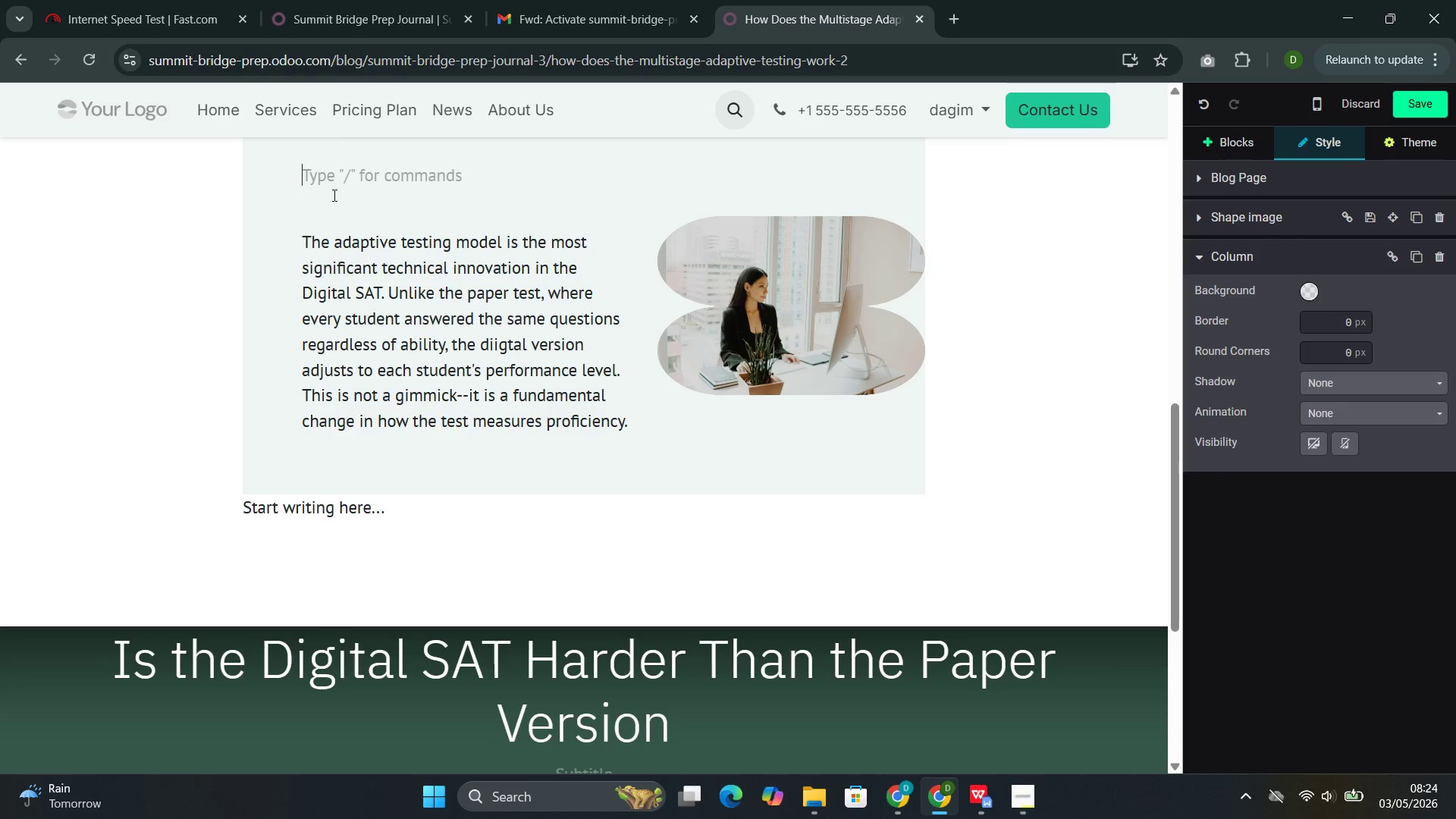 
key(ArrowDown)
 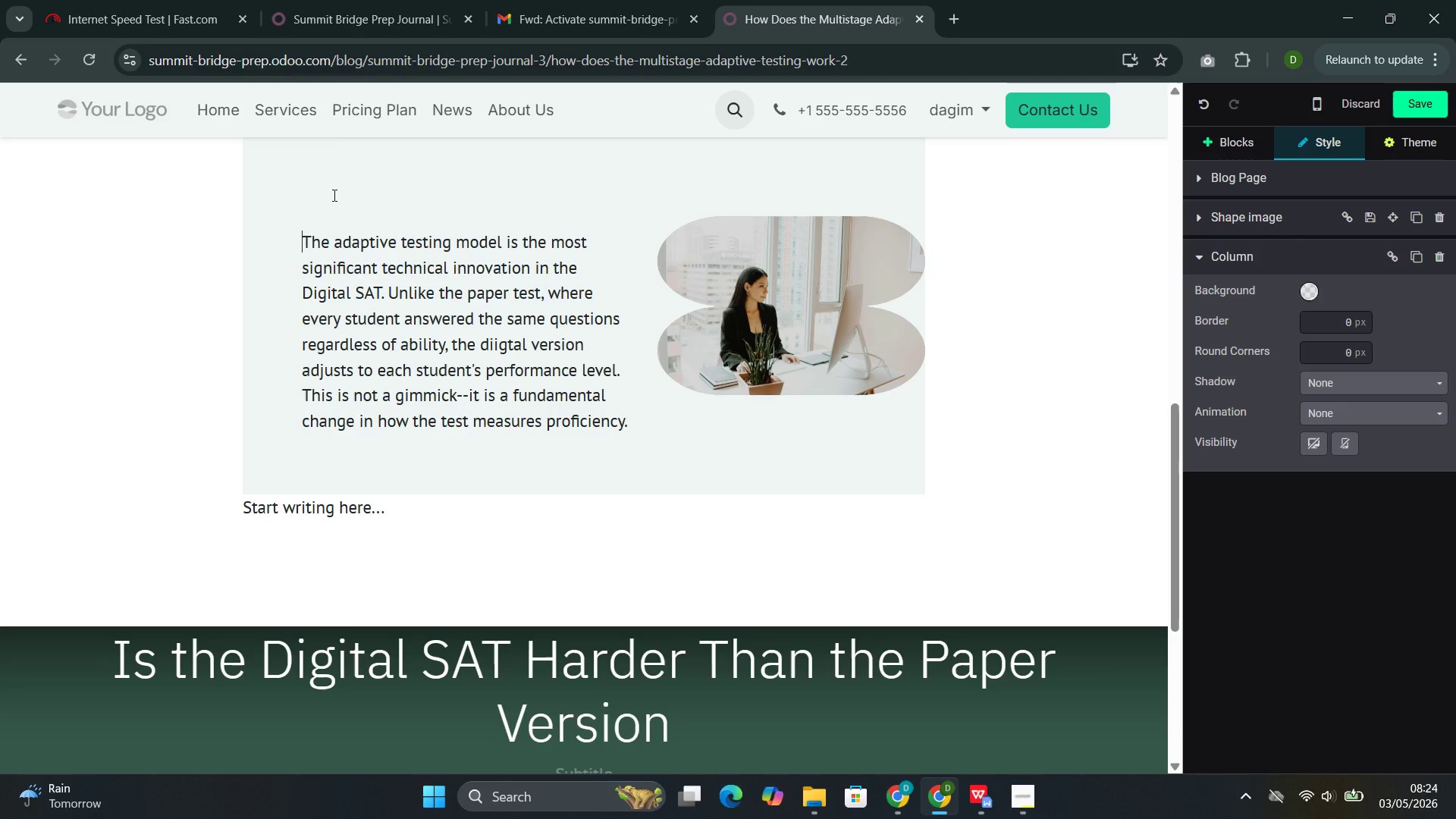 
key(ArrowDown)
 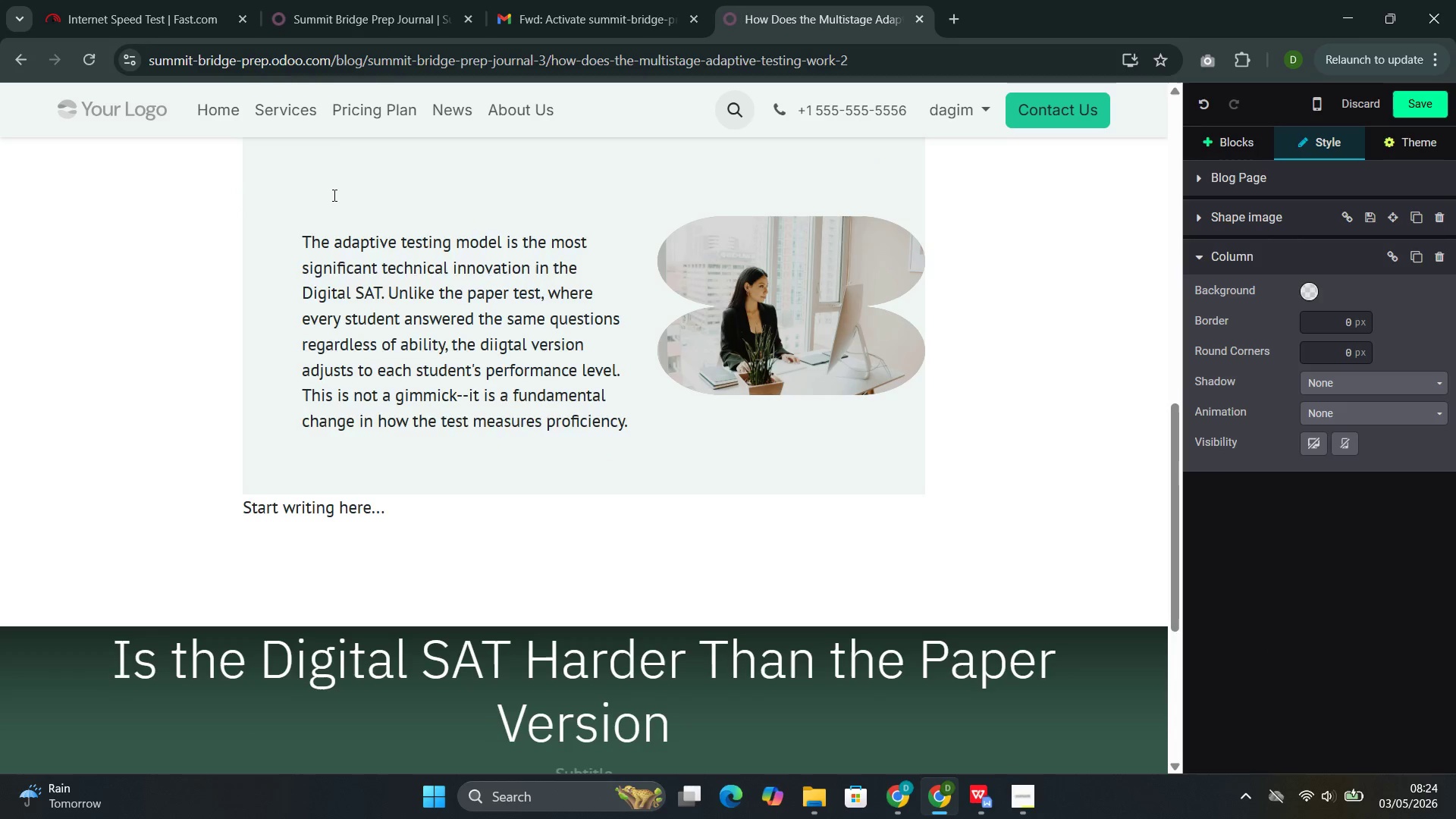 
key(Backspace)
 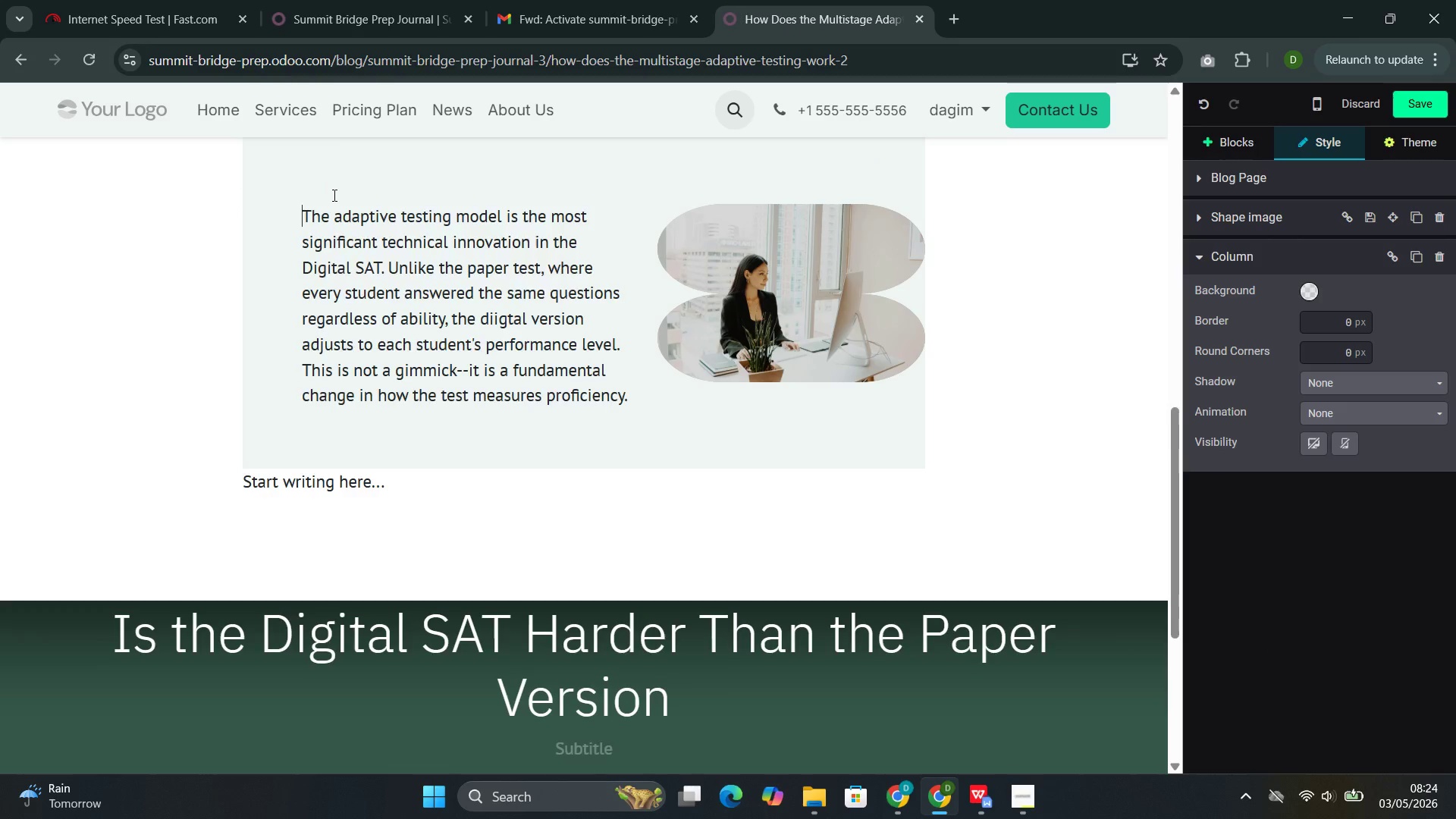 
key(Backspace)
 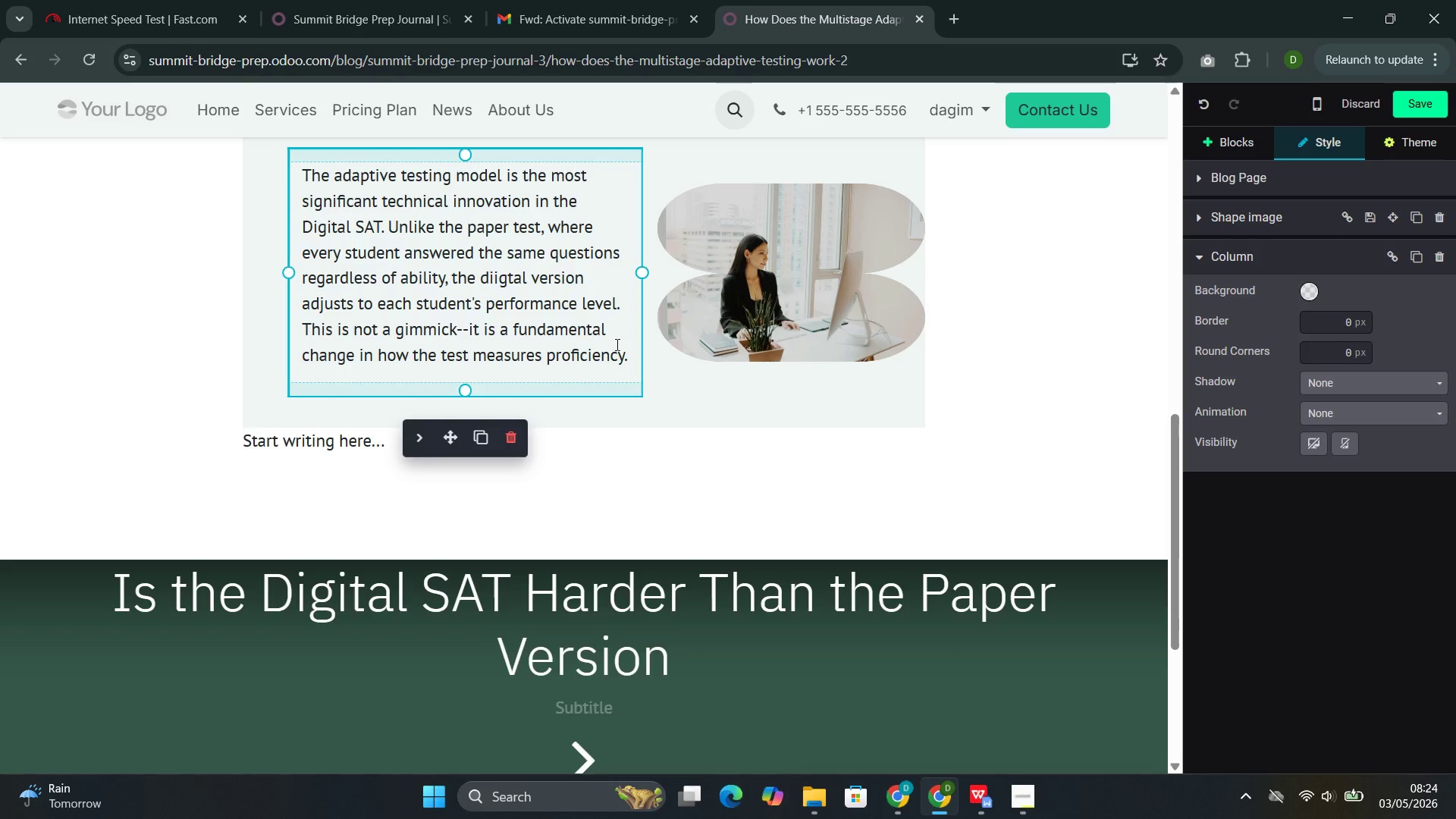 
left_click_drag(start_coordinate=[631, 361], to_coordinate=[366, 175])
 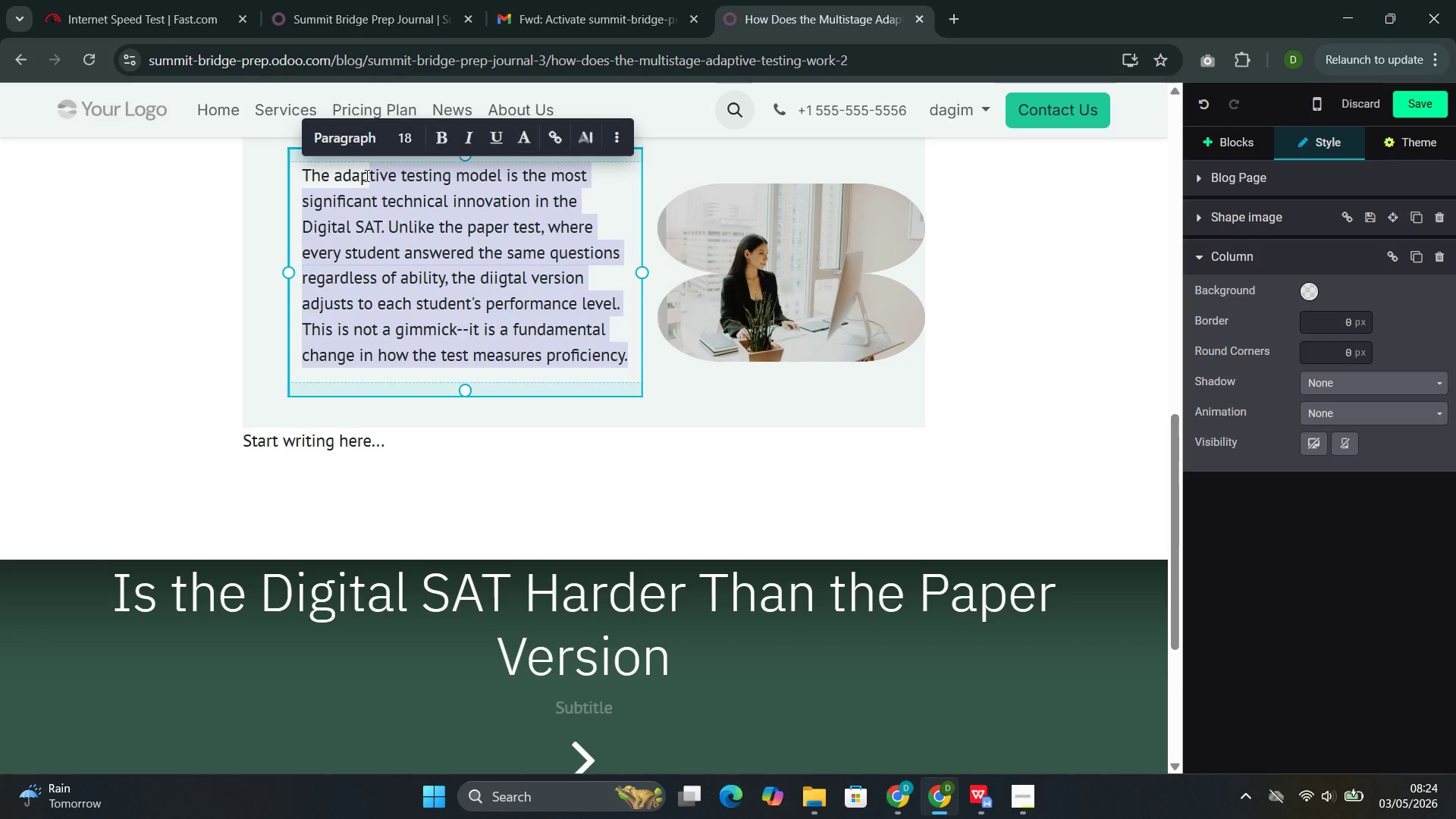 
key(Backspace)
 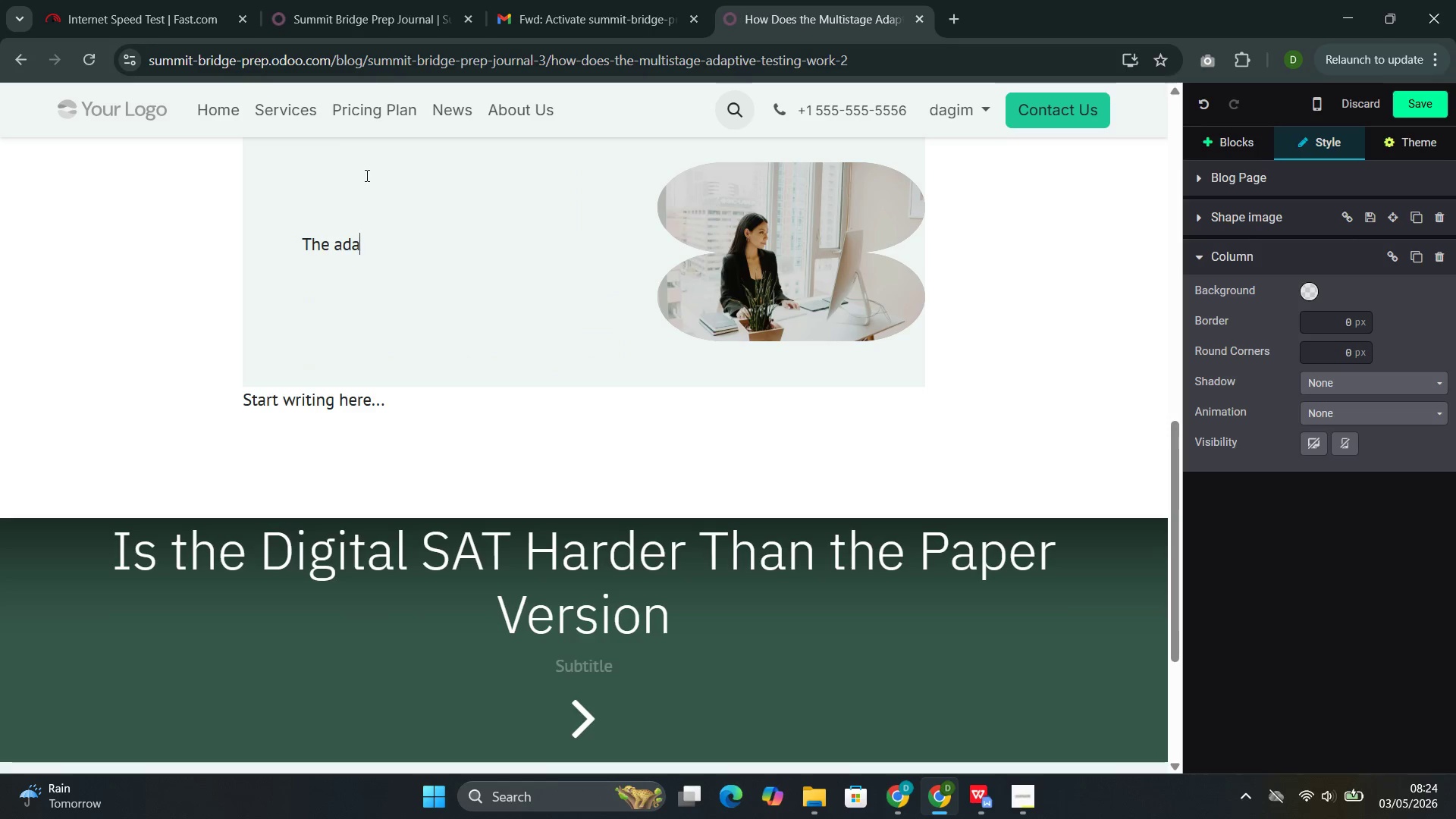 
key(Backspace)
 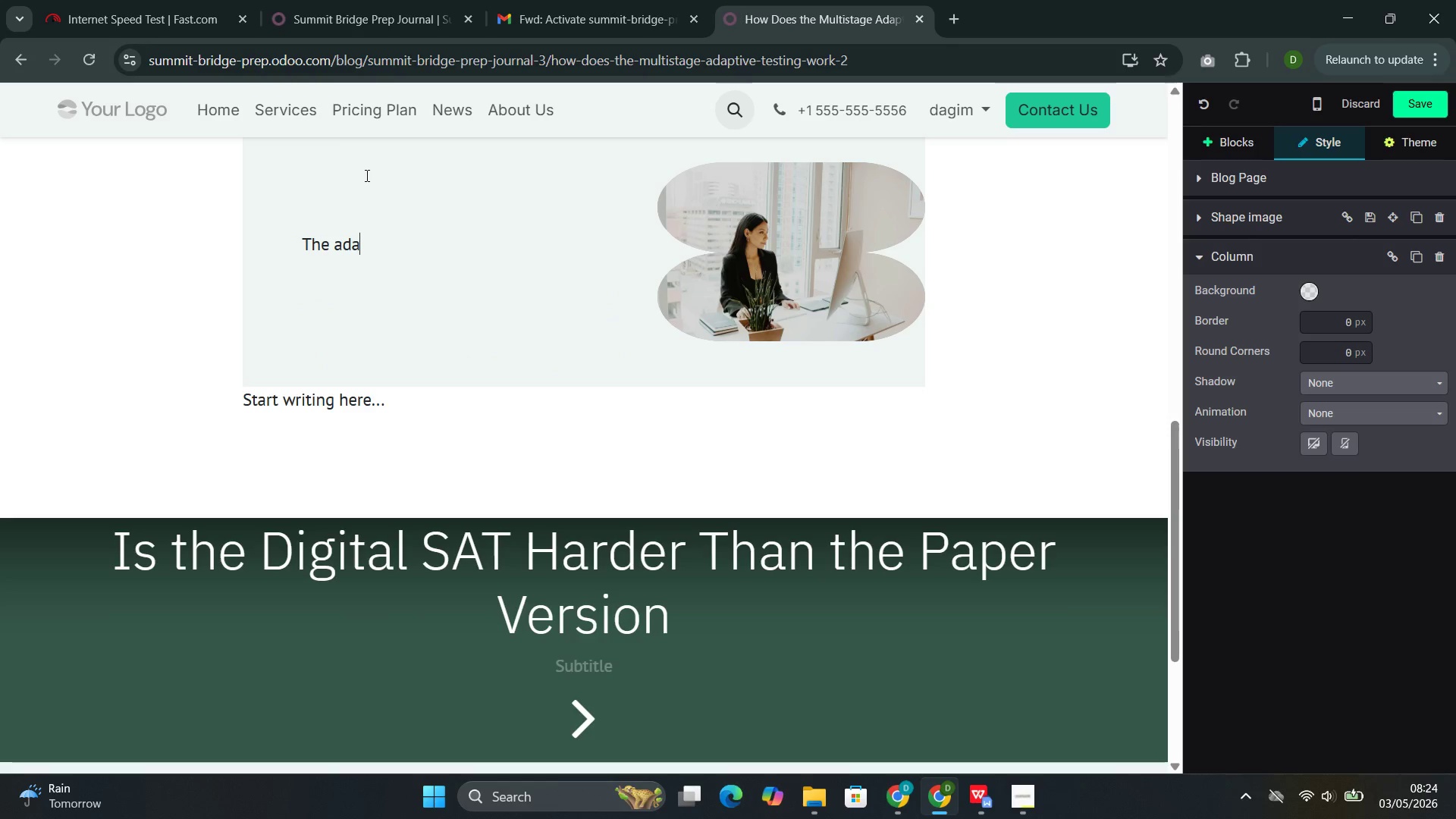 
key(Backspace)
 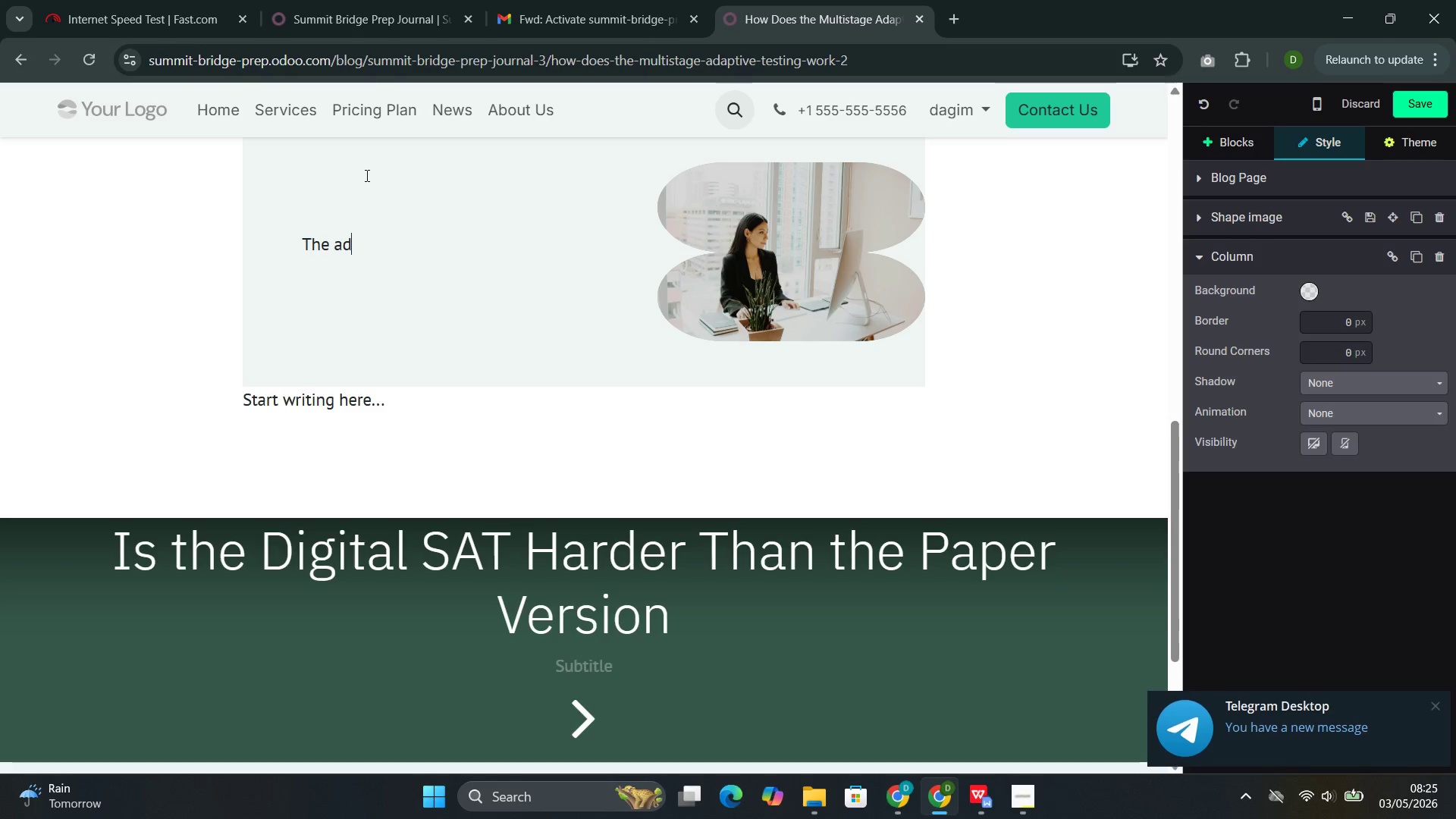 
wait(58.38)
 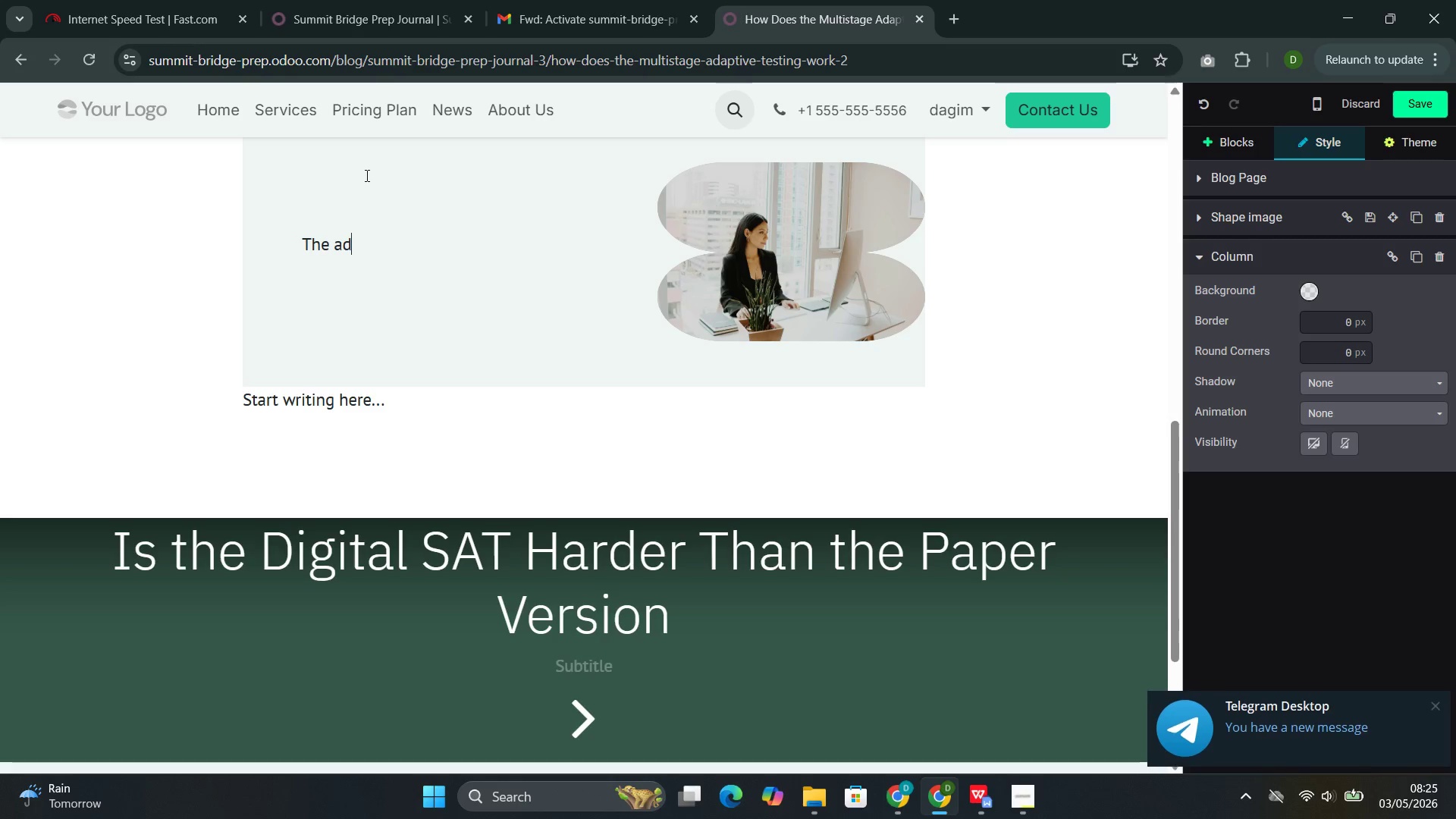 
key(Backspace)
 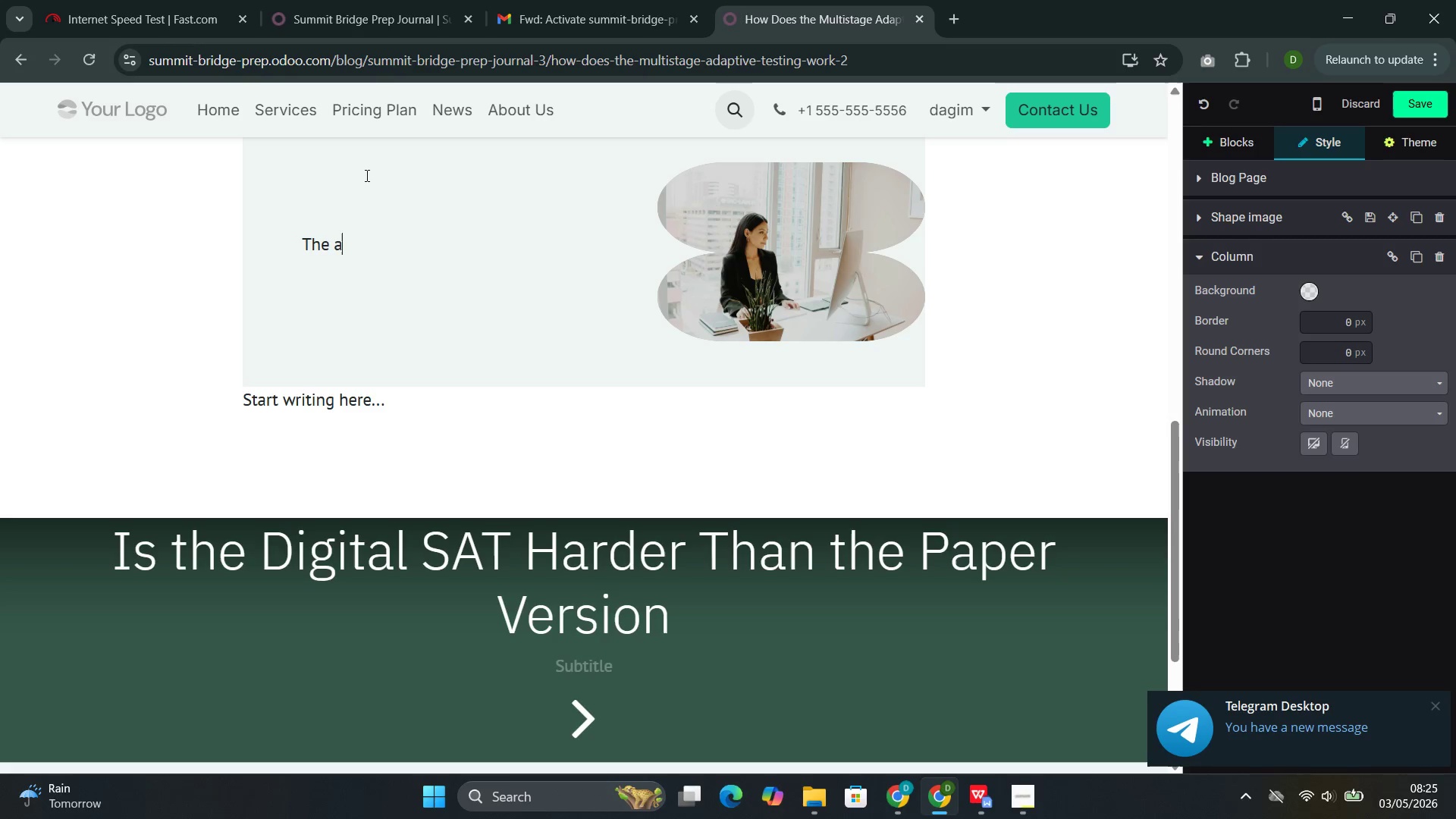 
key(Backspace)
 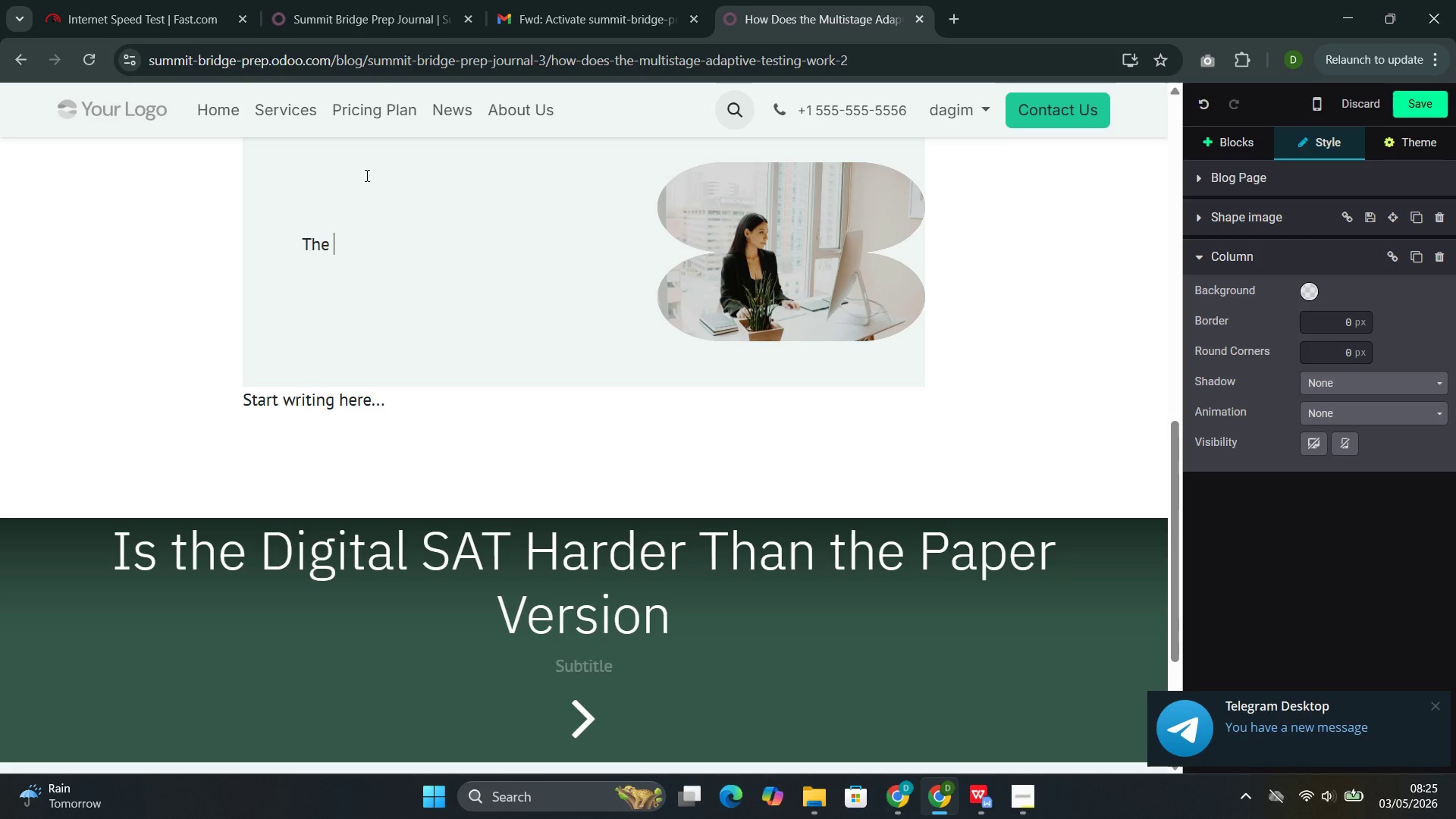 
key(Backspace)
 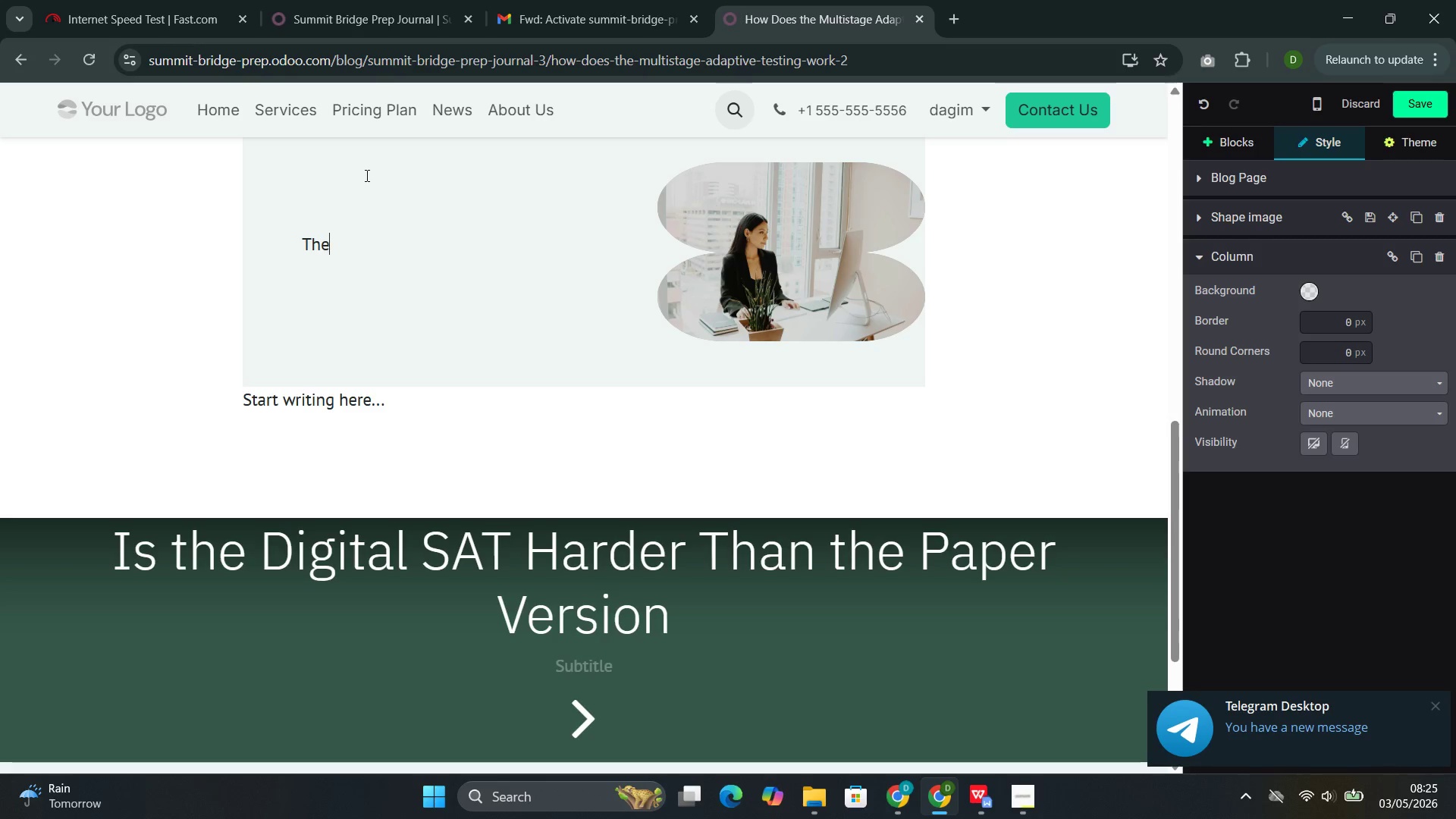 
key(Backspace)
 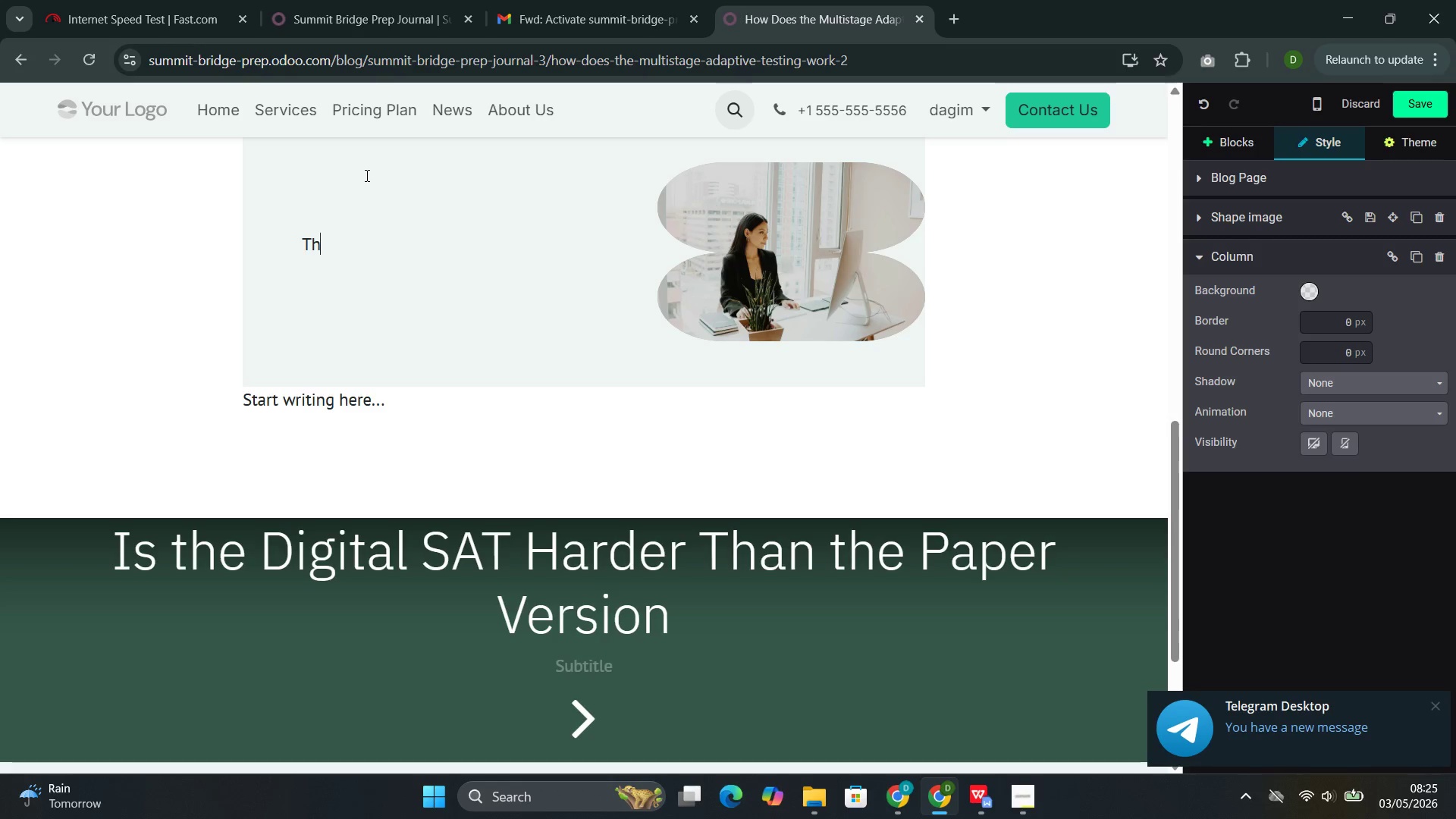 
key(Backspace)
 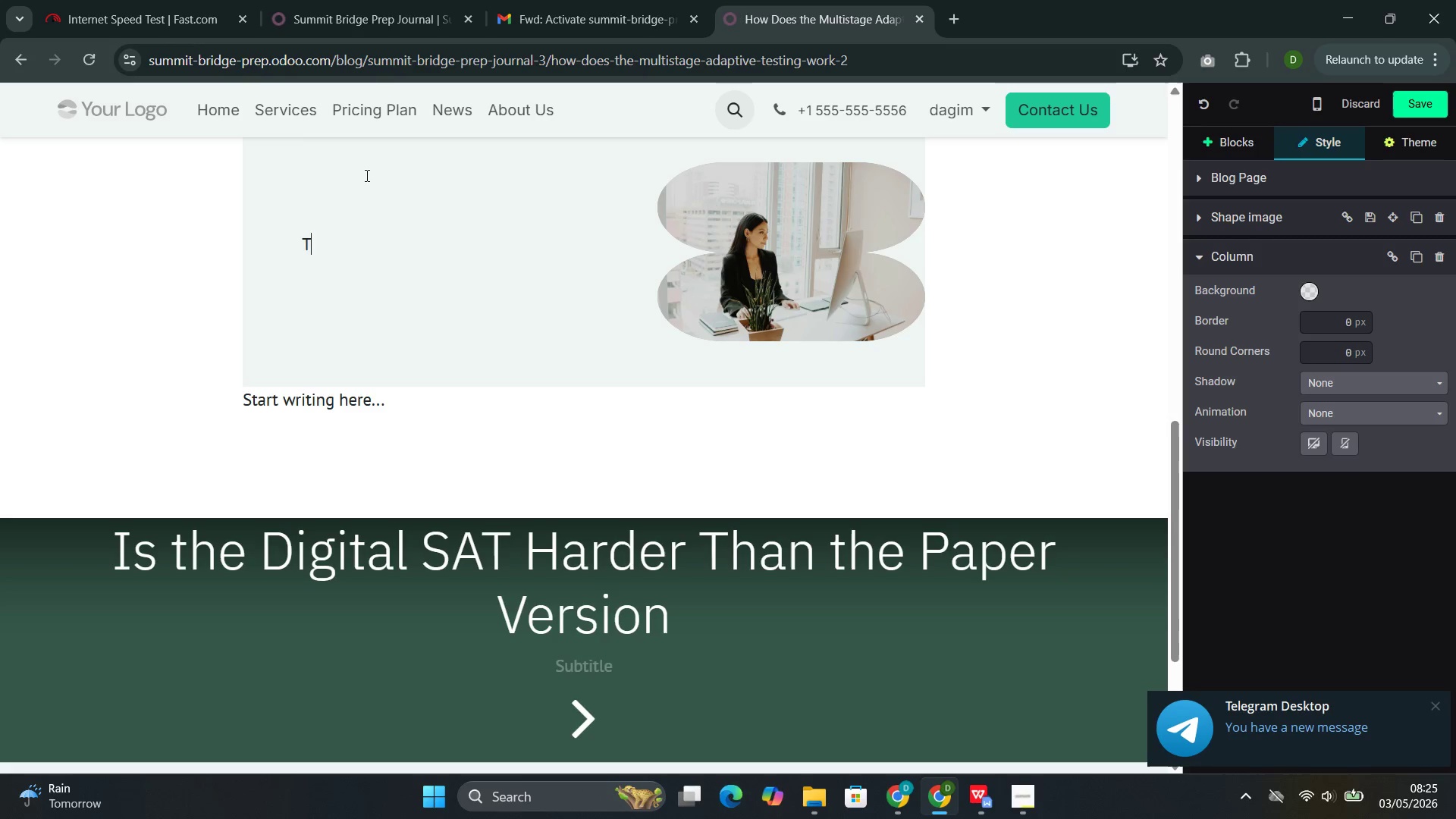 
key(Backspace)
 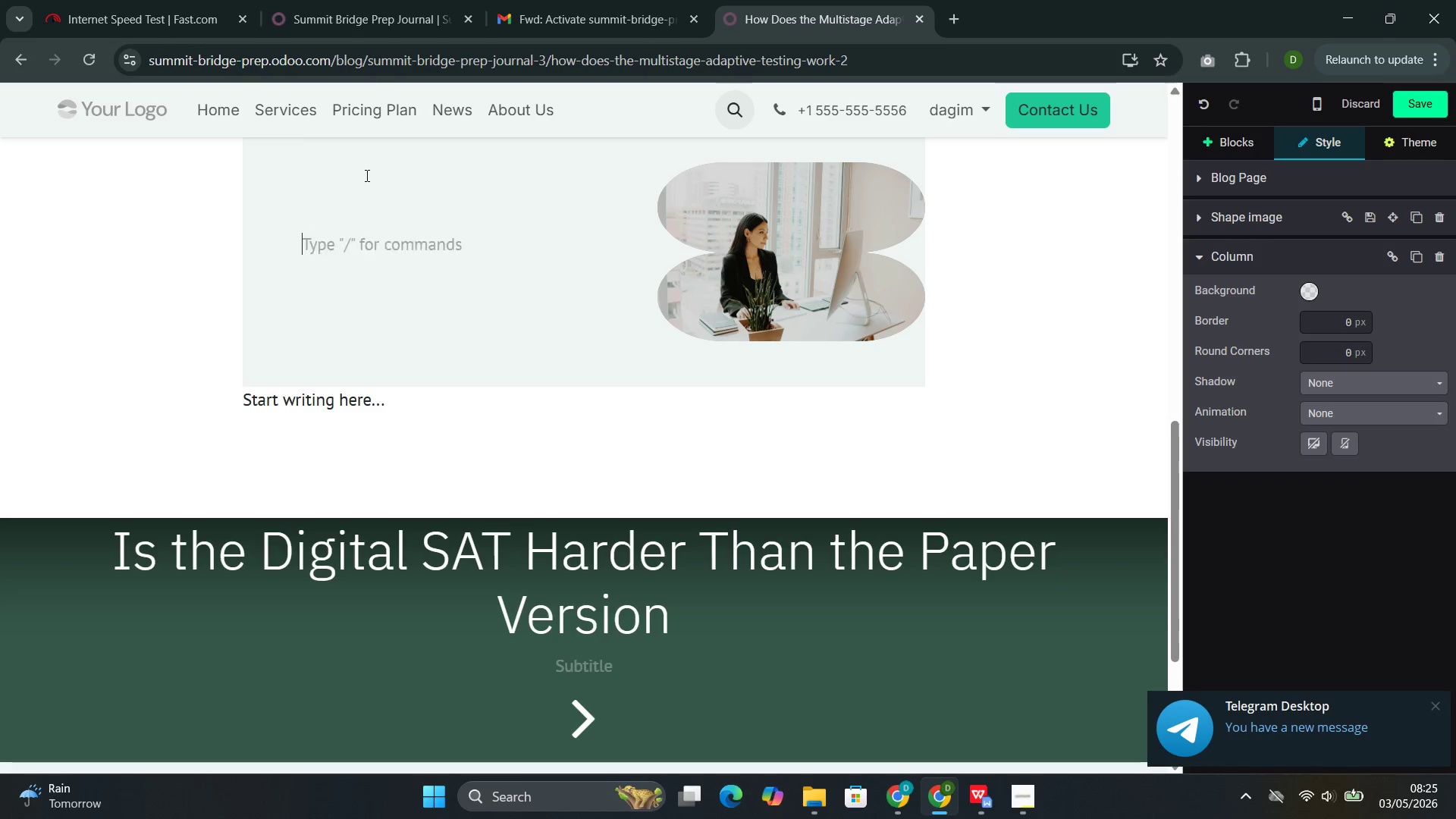 
key(Backspace)
 